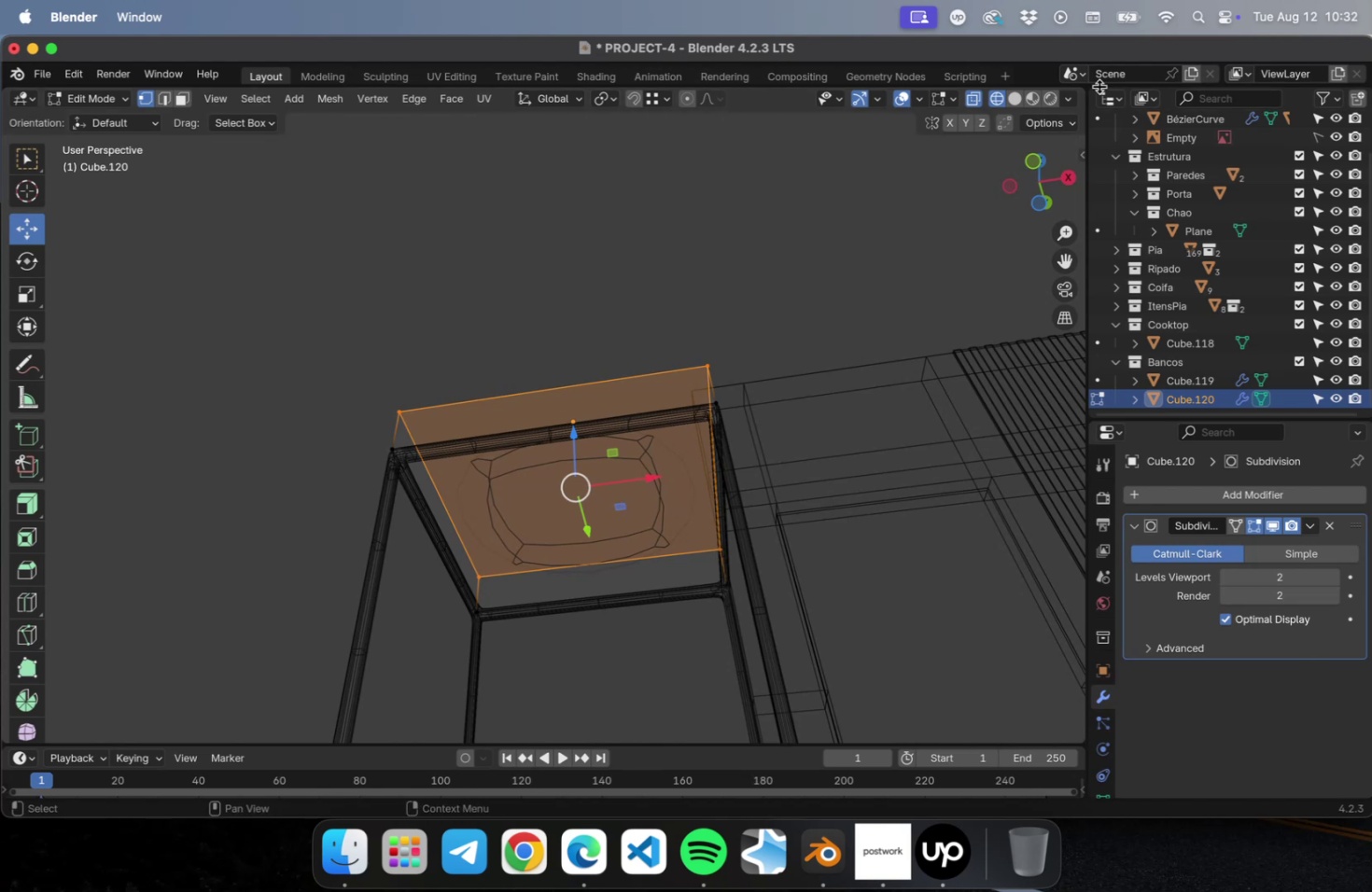 
left_click([1015, 95])
 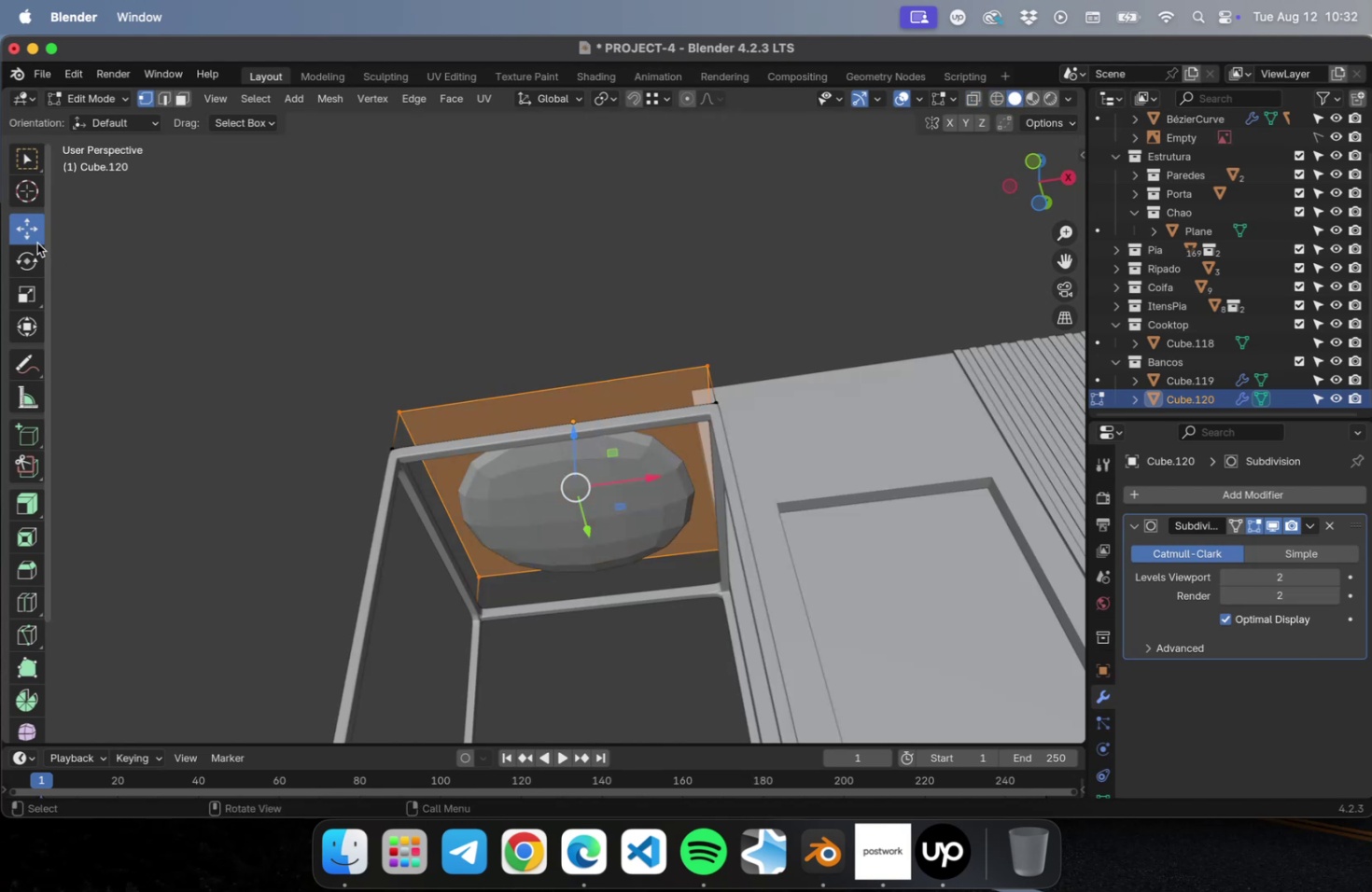 
key(2)
 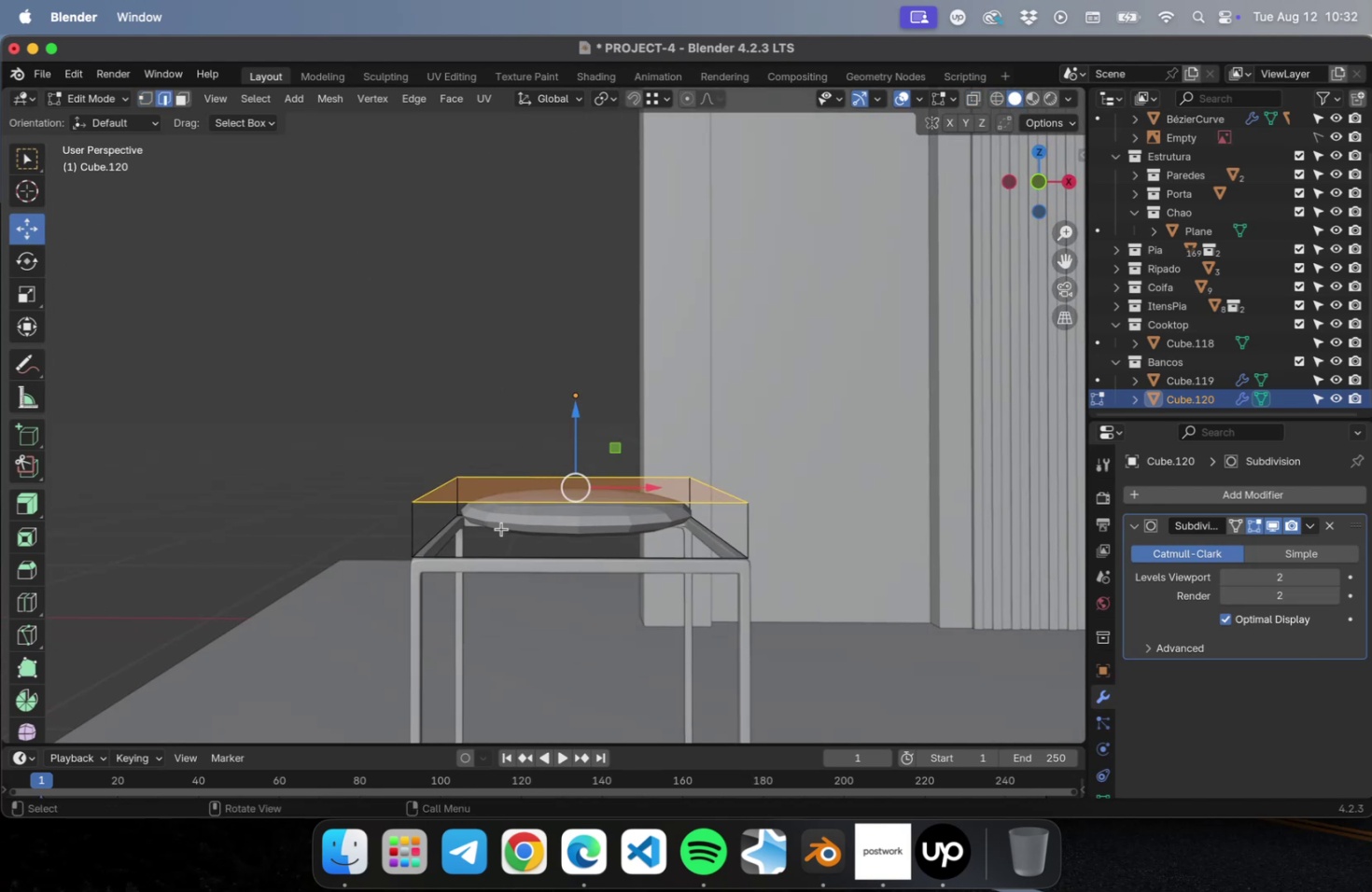 
key(Meta+R)
 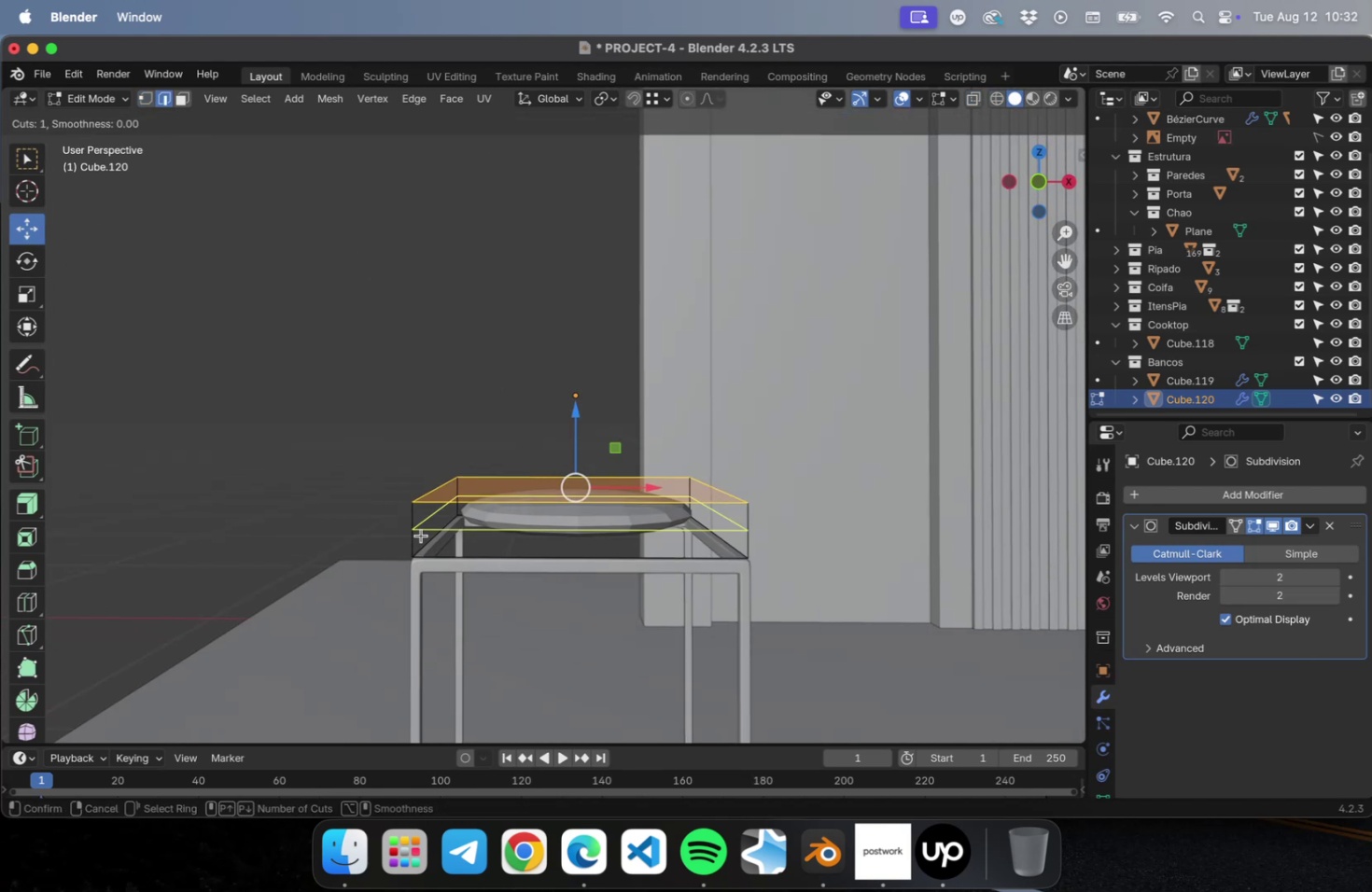 
left_click([421, 535])
 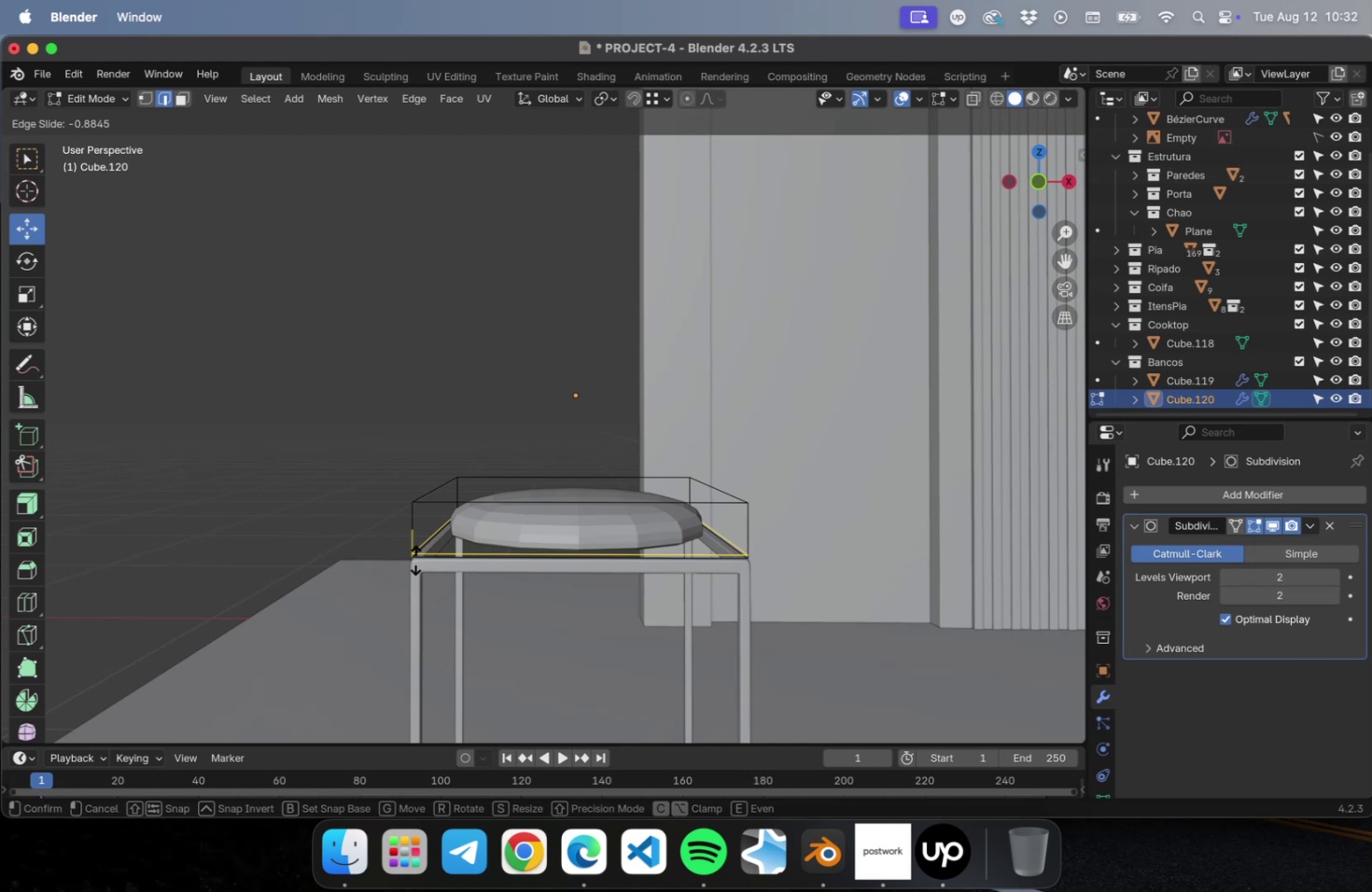 
left_click([415, 559])
 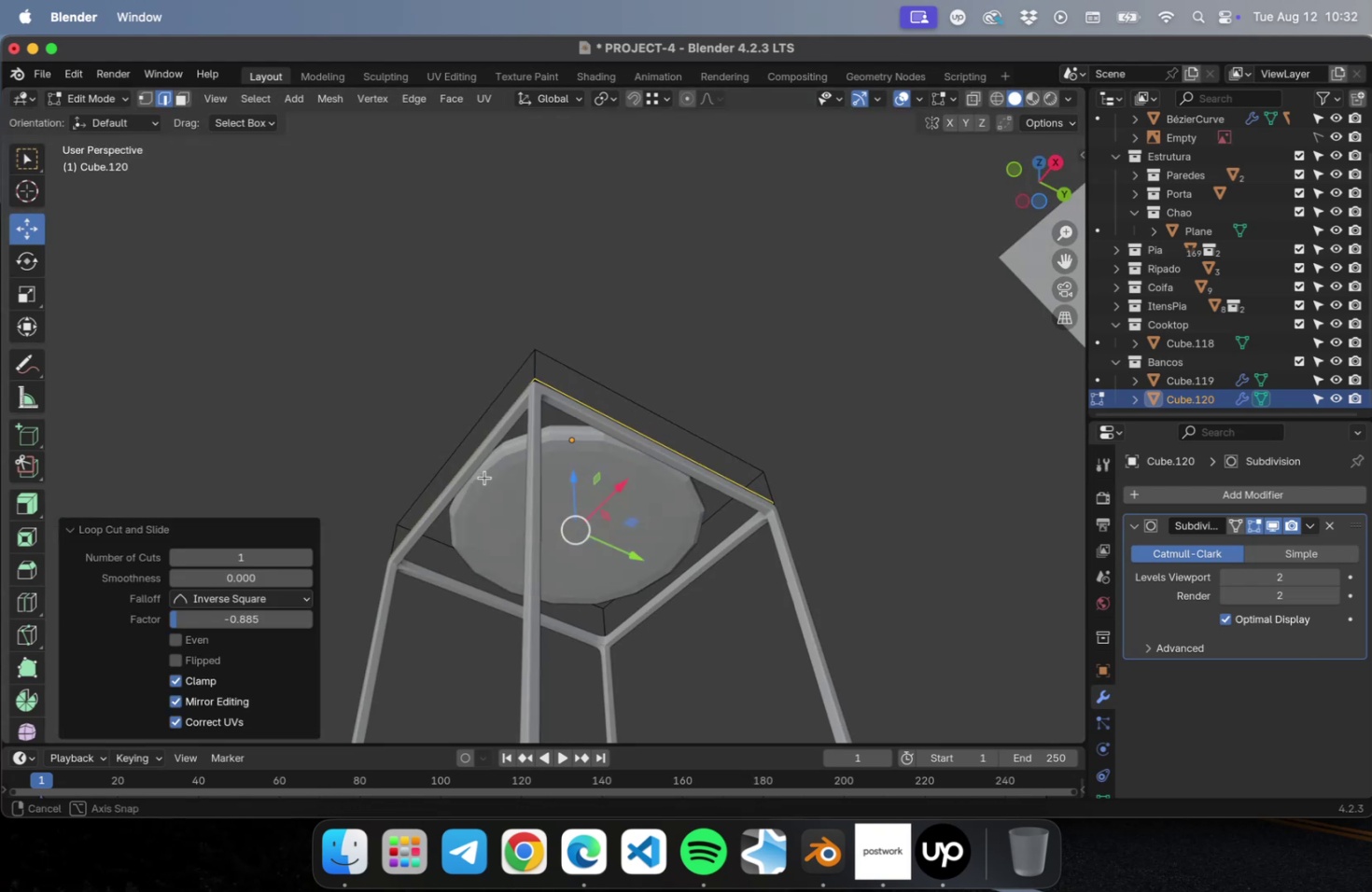 
scroll: coordinate [612, 526], scroll_direction: up, amount: 4.0
 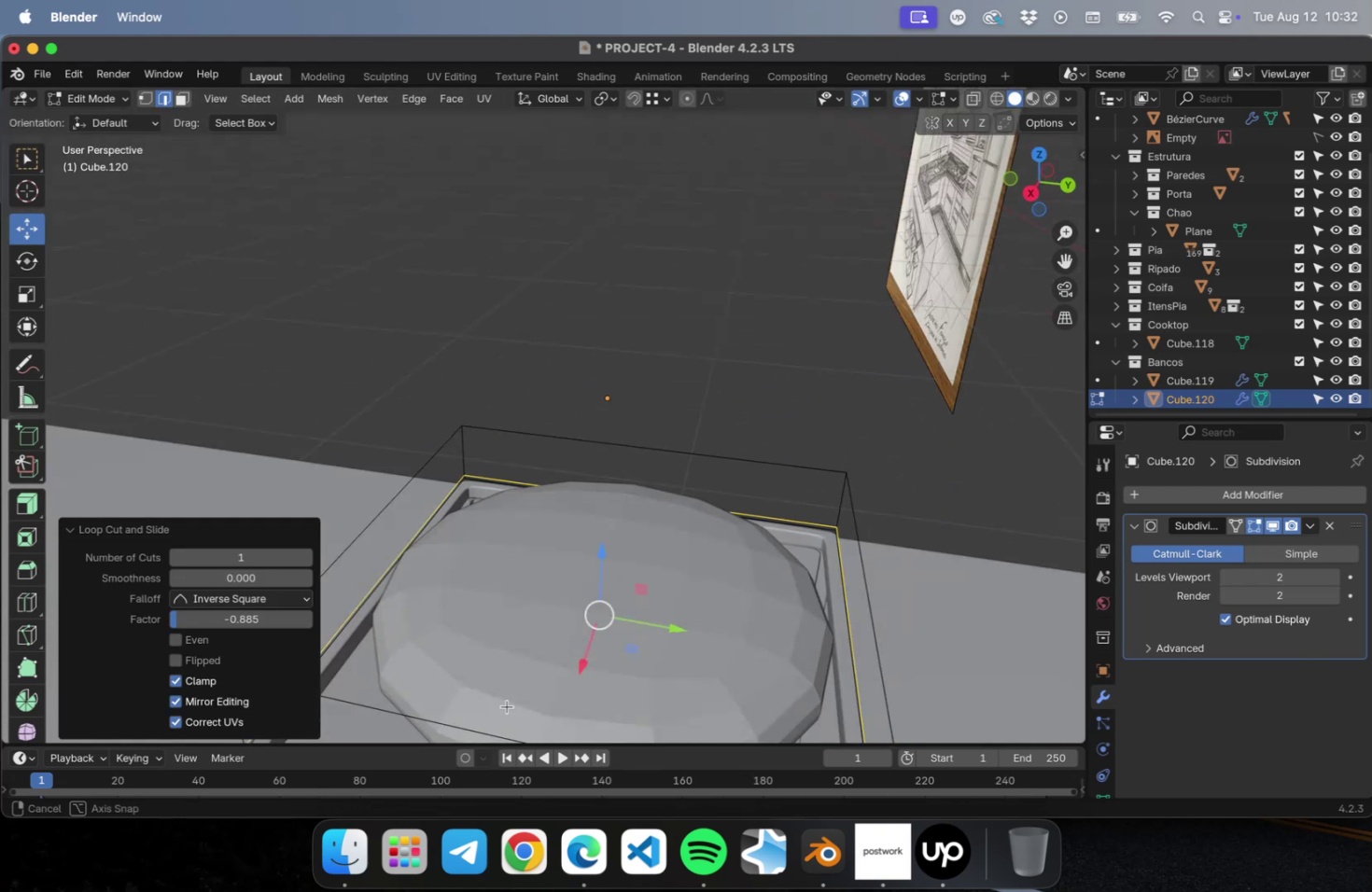 
scroll: coordinate [627, 560], scroll_direction: down, amount: 1.0
 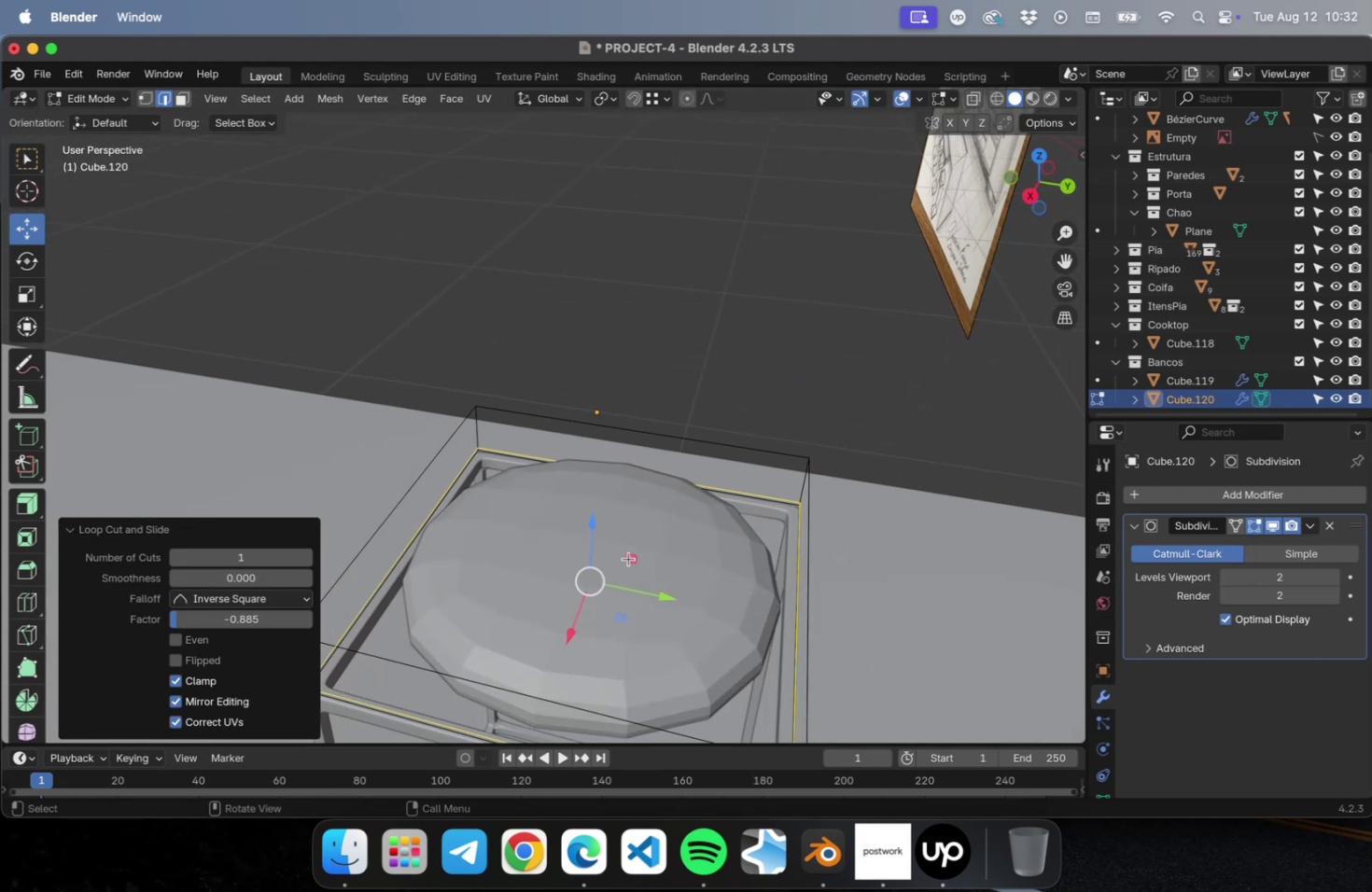 
hold_key(key=ShiftLeft, duration=0.36)
 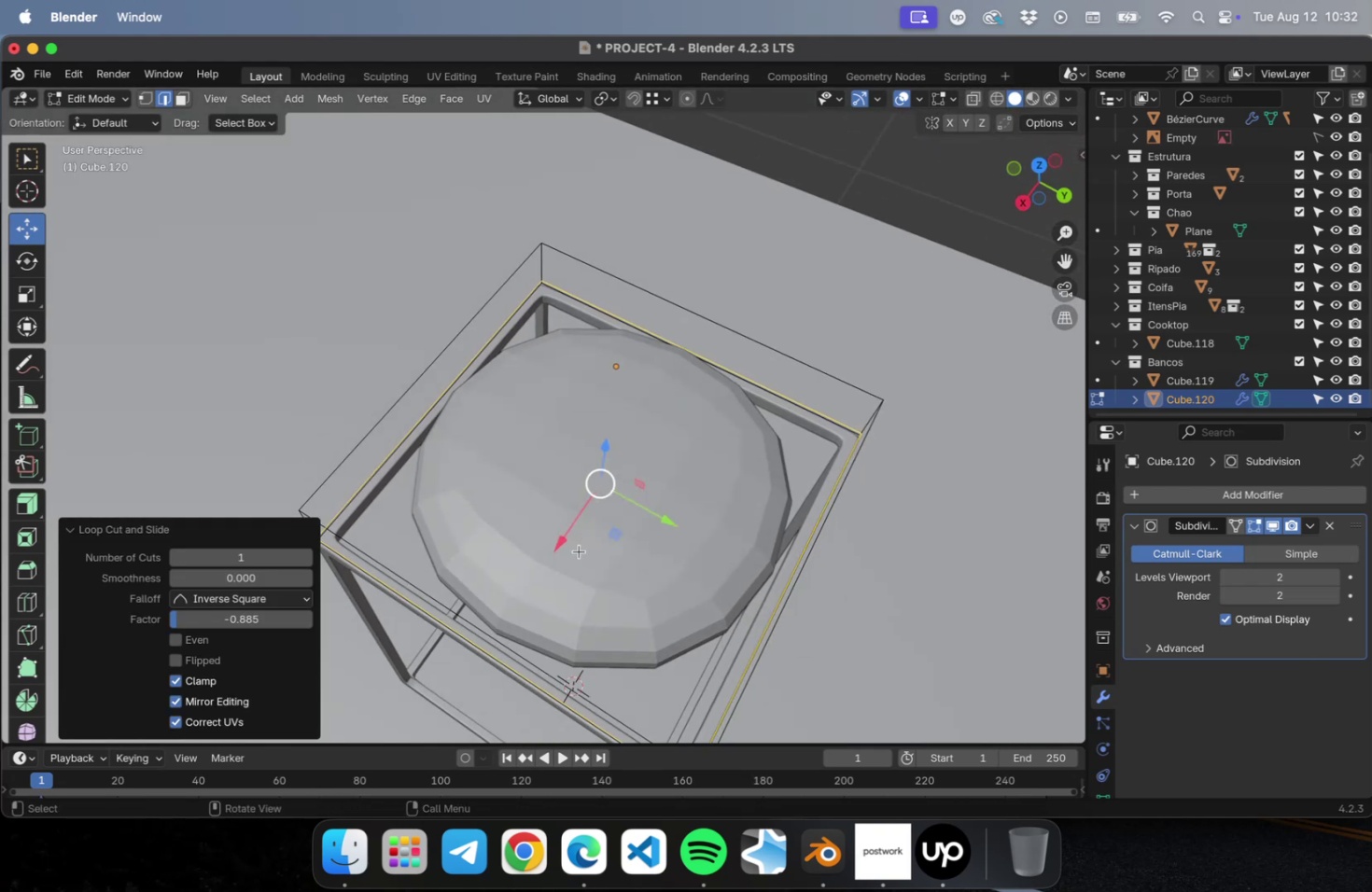 
key(Meta+R)
 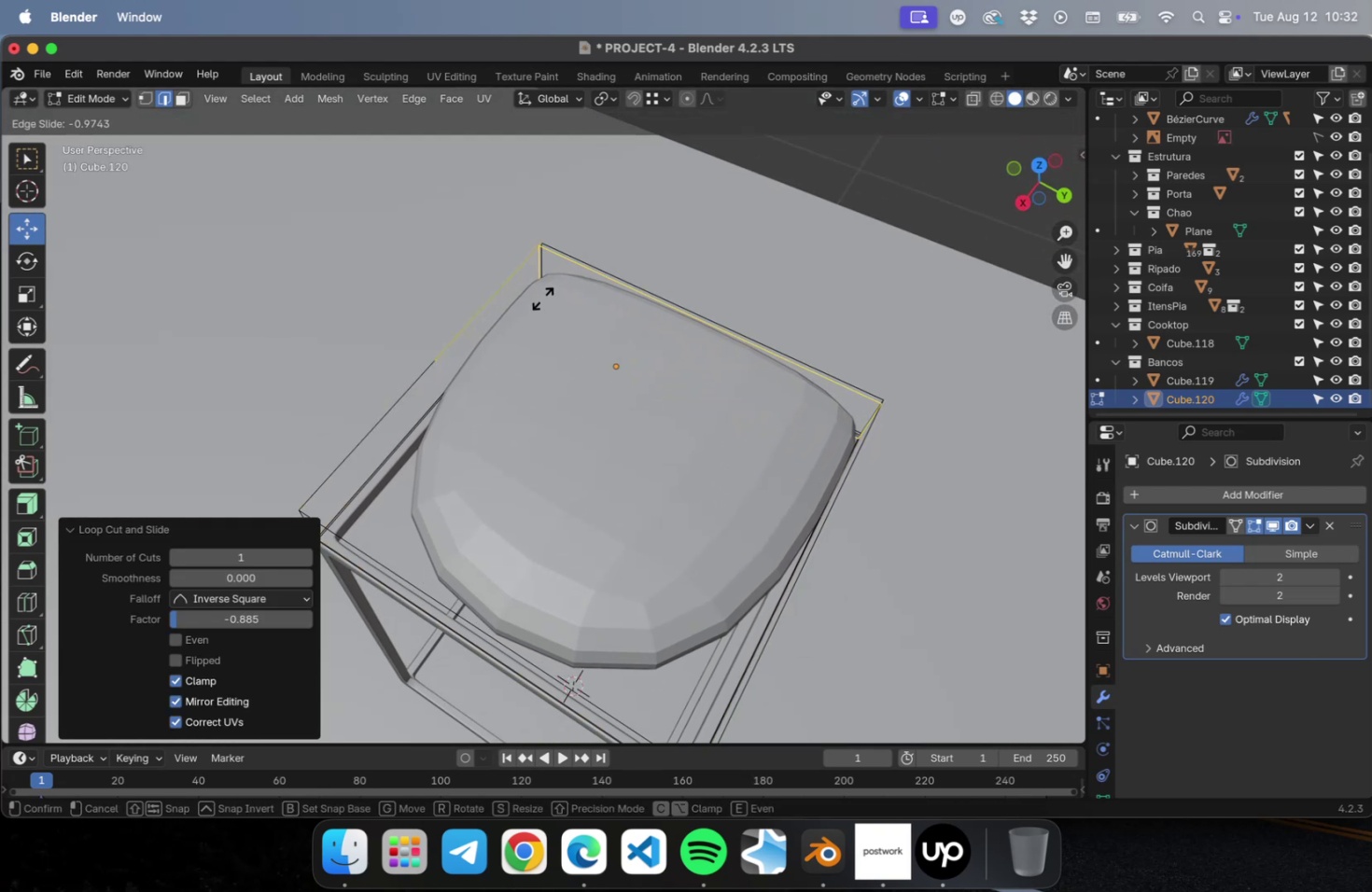 
left_click([543, 297])
 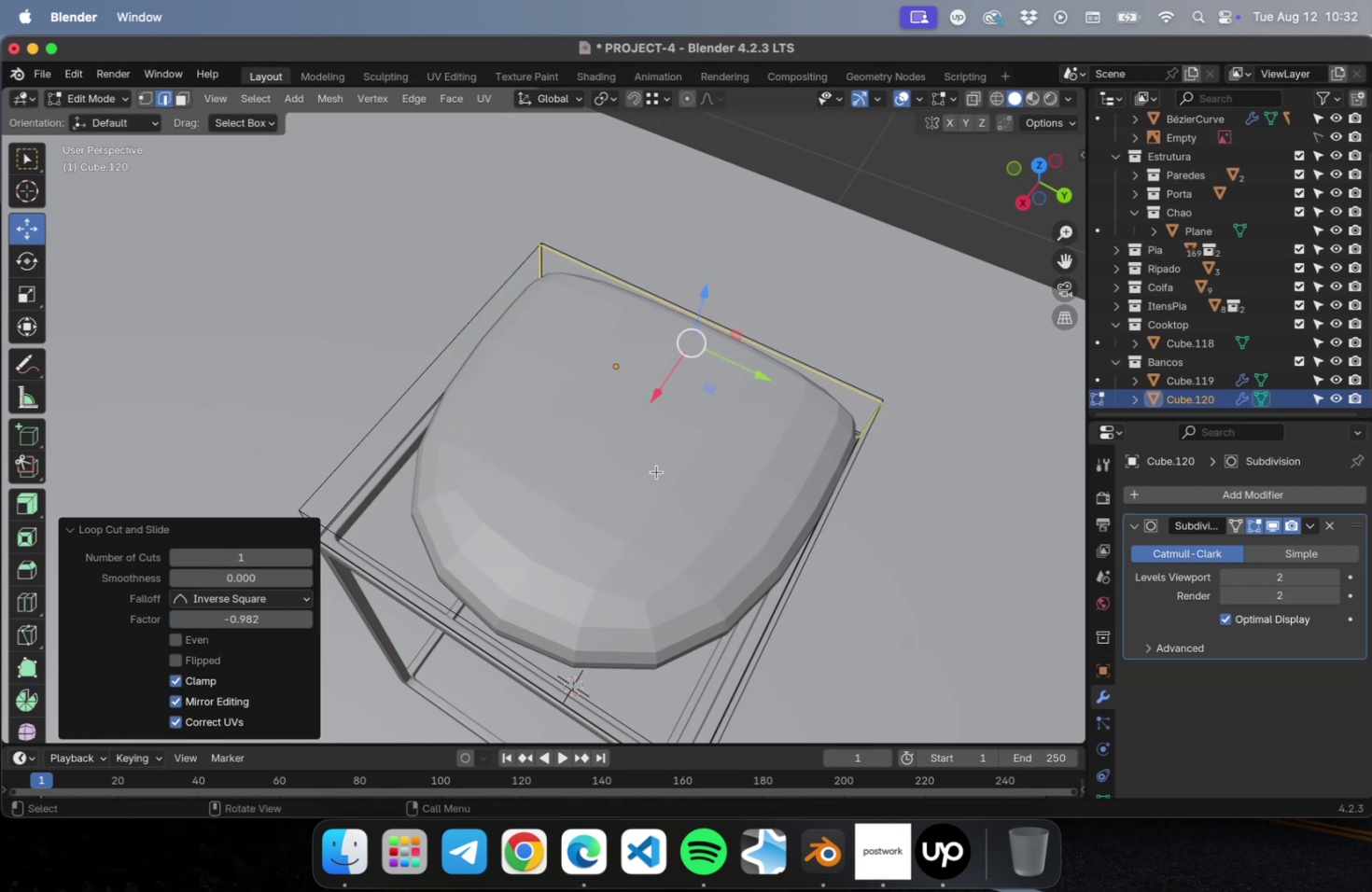 
key(Meta+CommandLeft)
 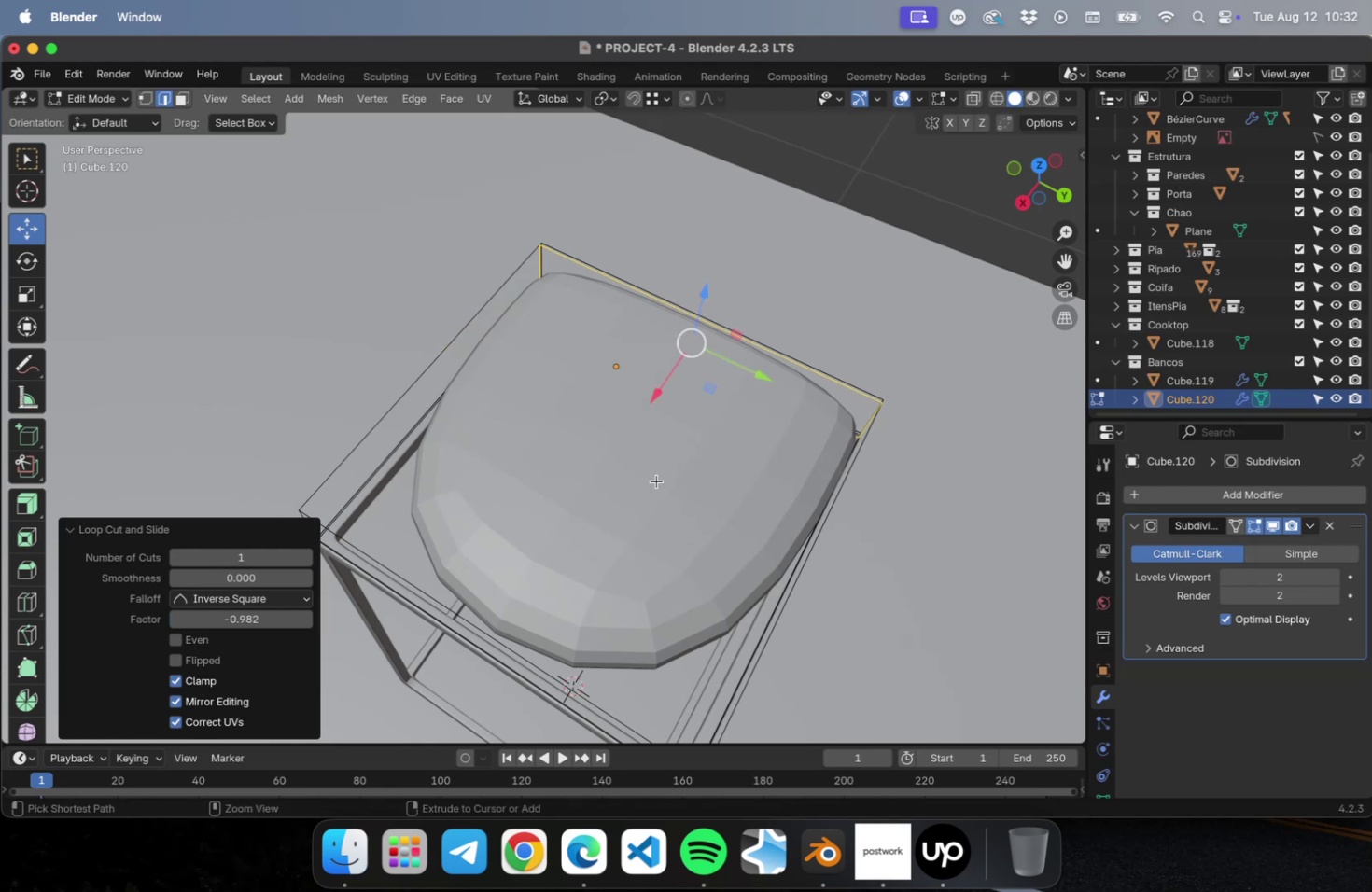 
key(Meta+R)
 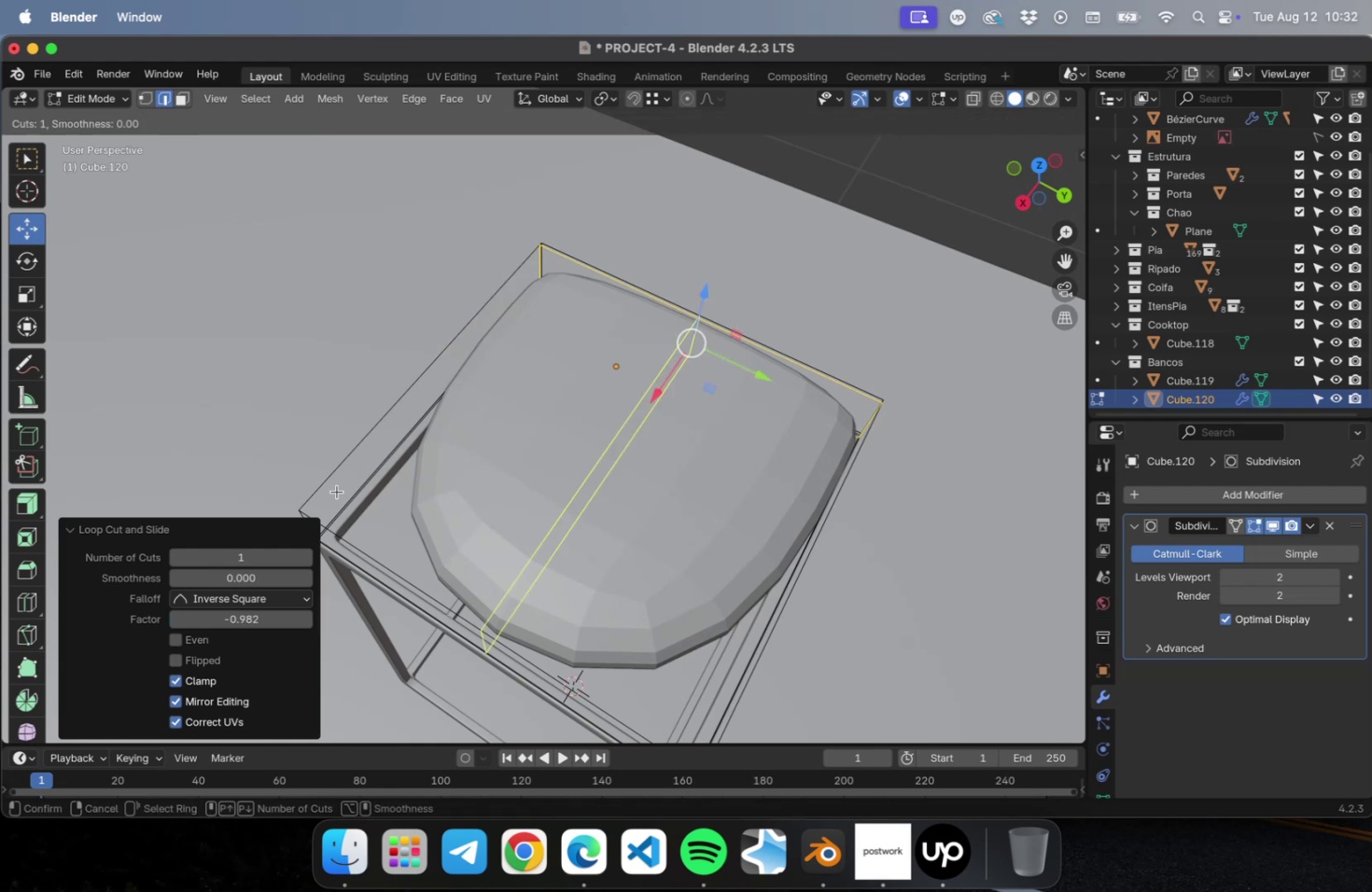 
left_click([329, 480])
 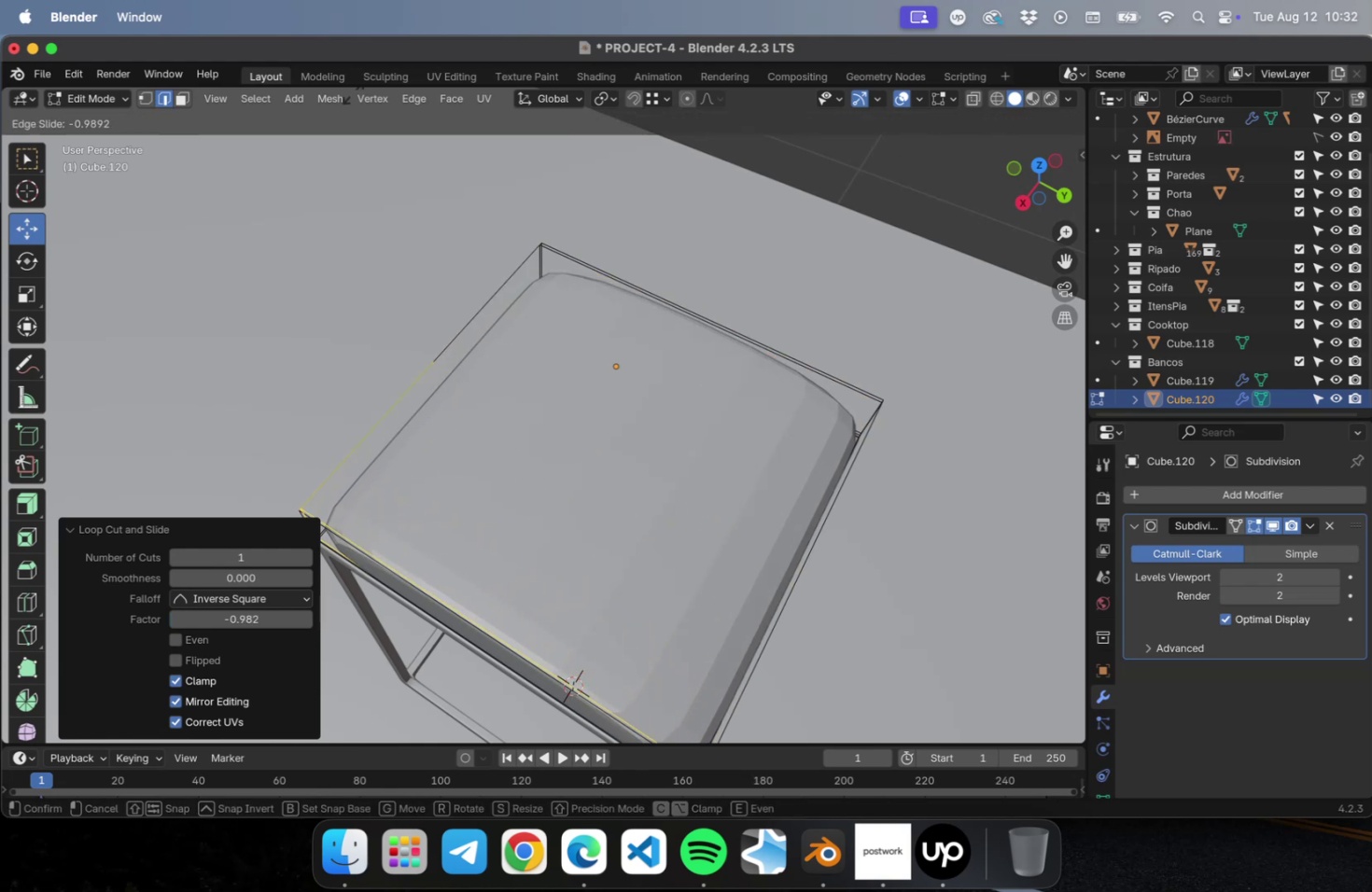 
left_click([354, 90])
 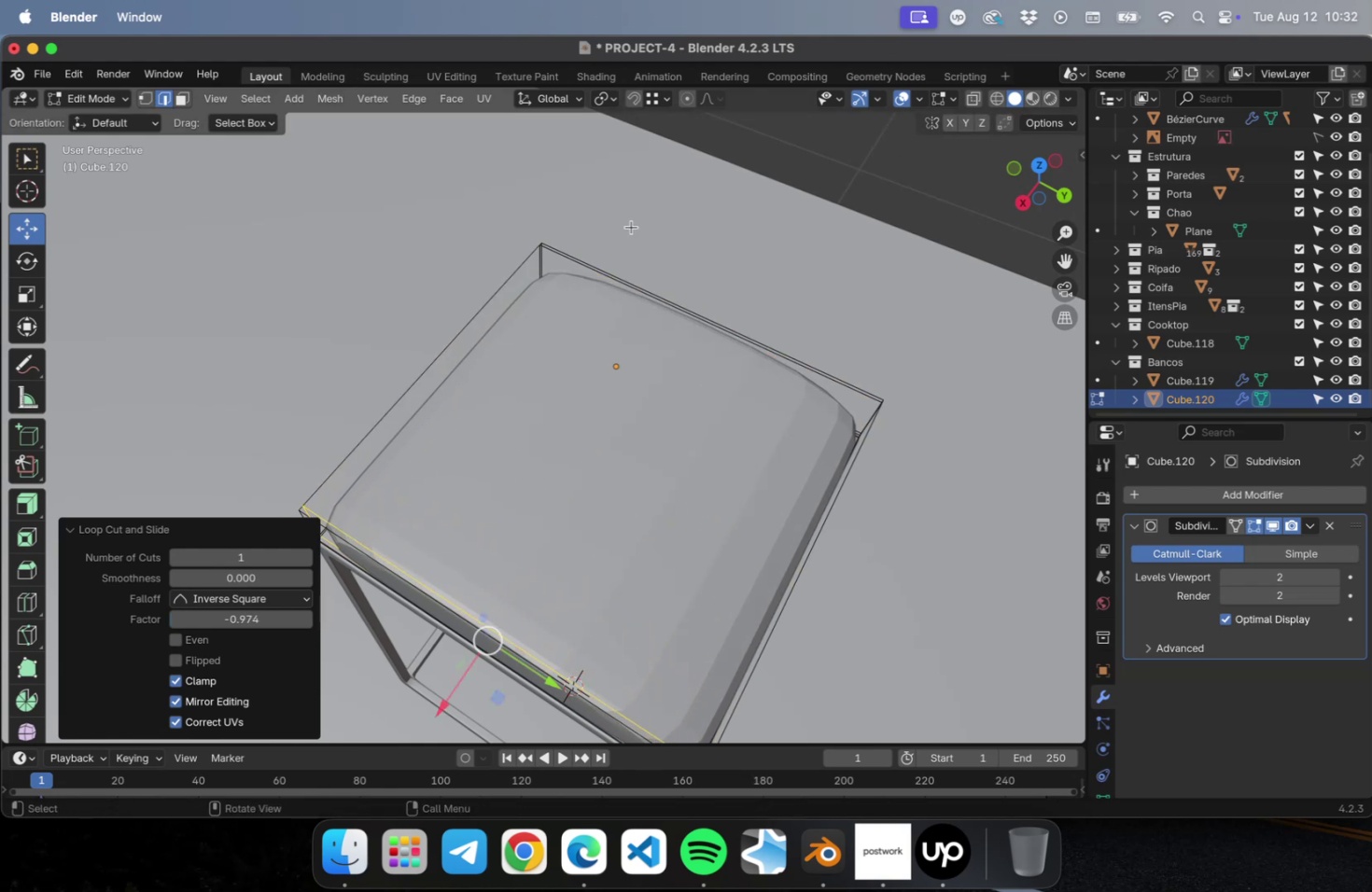 
key(Meta+CommandLeft)
 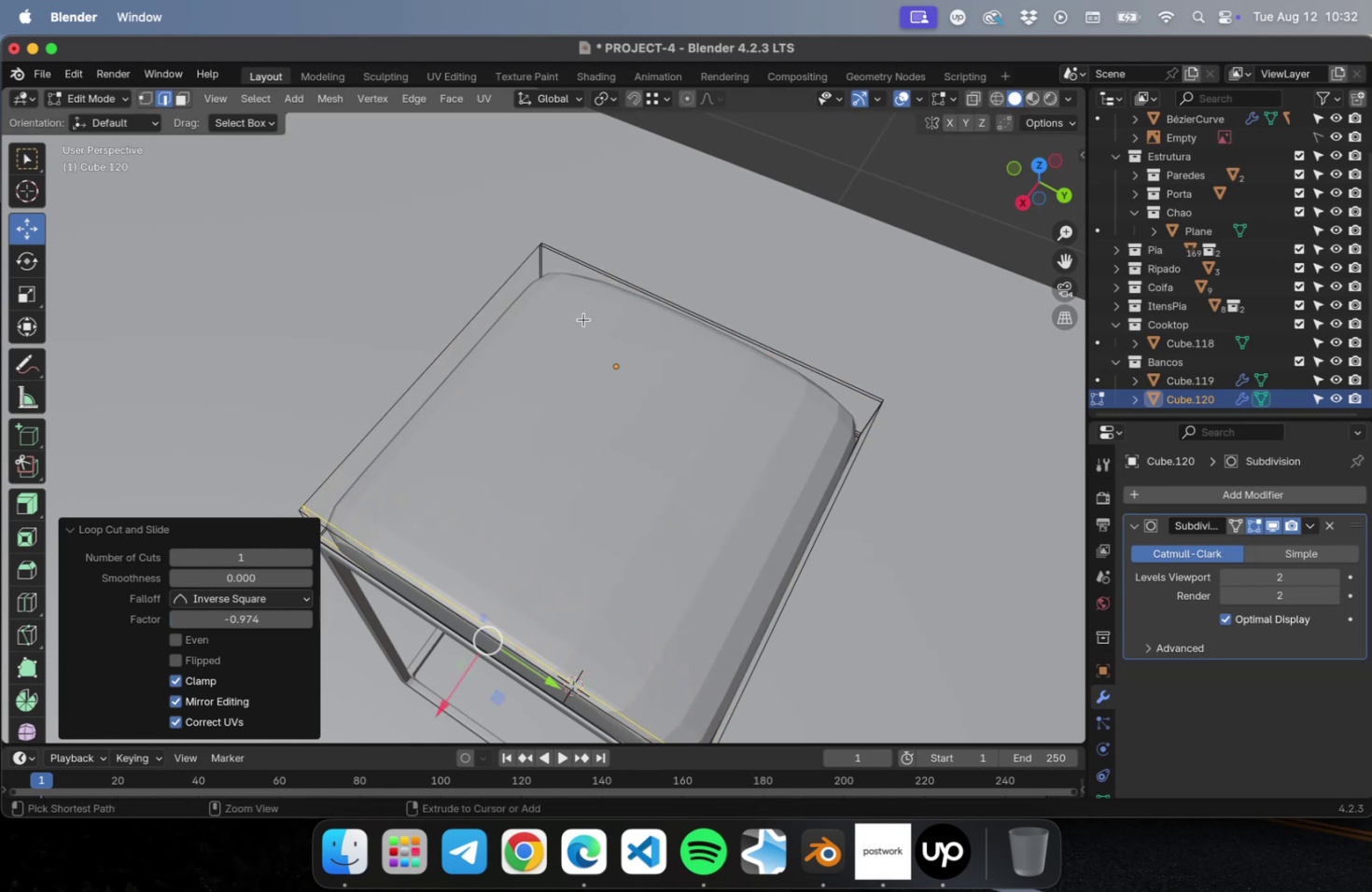 
key(Meta+R)
 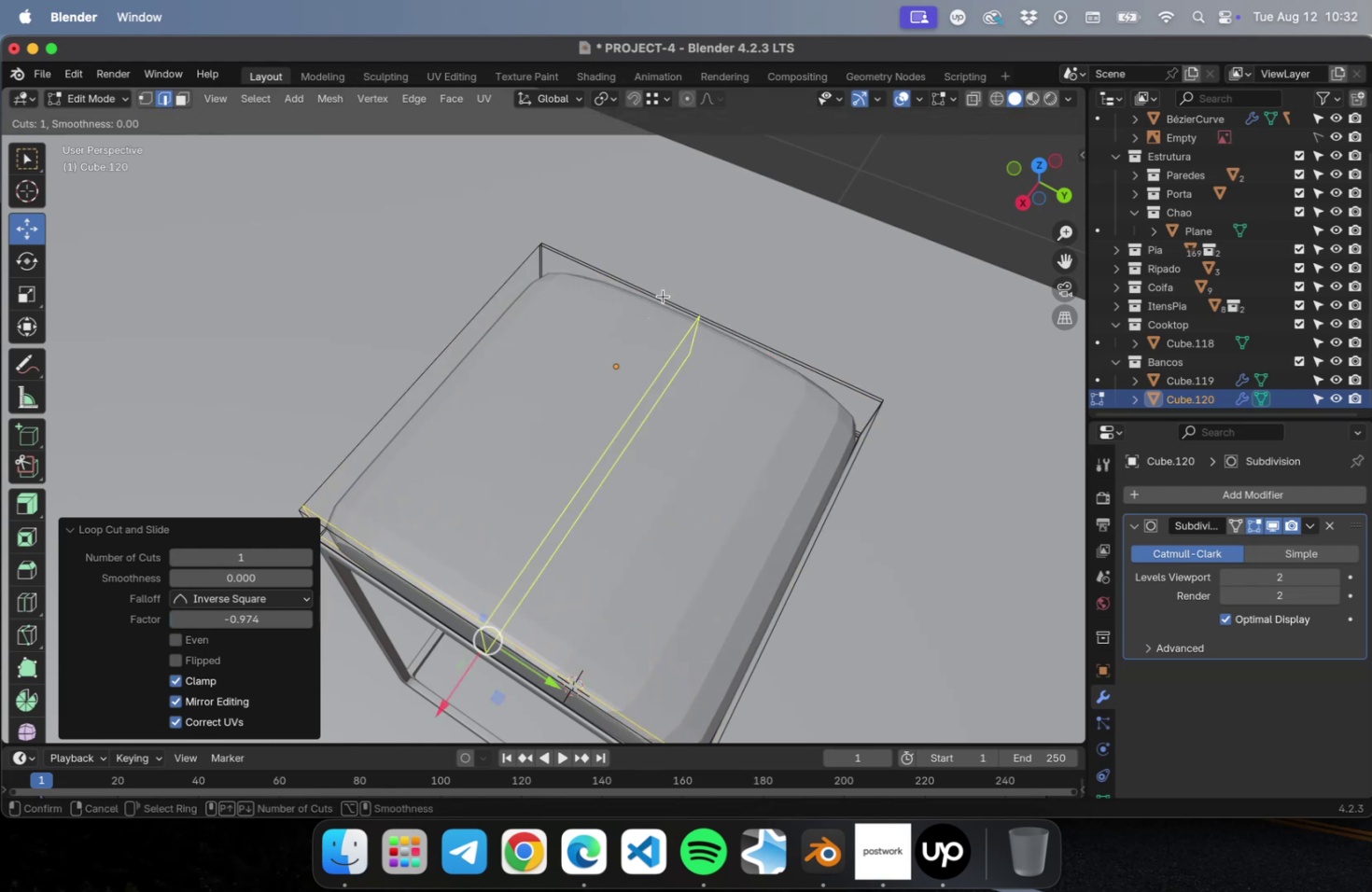 
left_click([663, 296])
 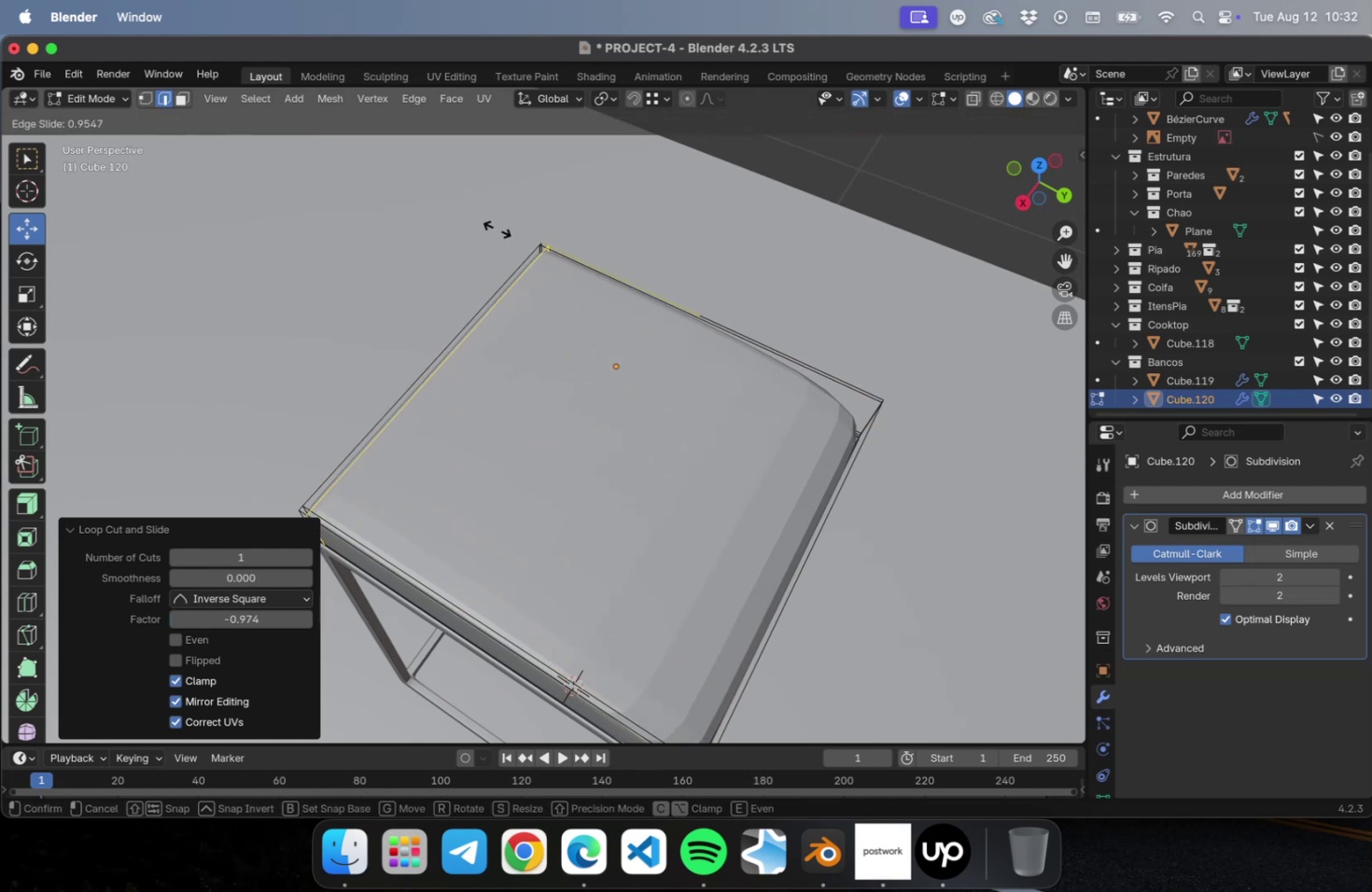 
left_click([497, 229])
 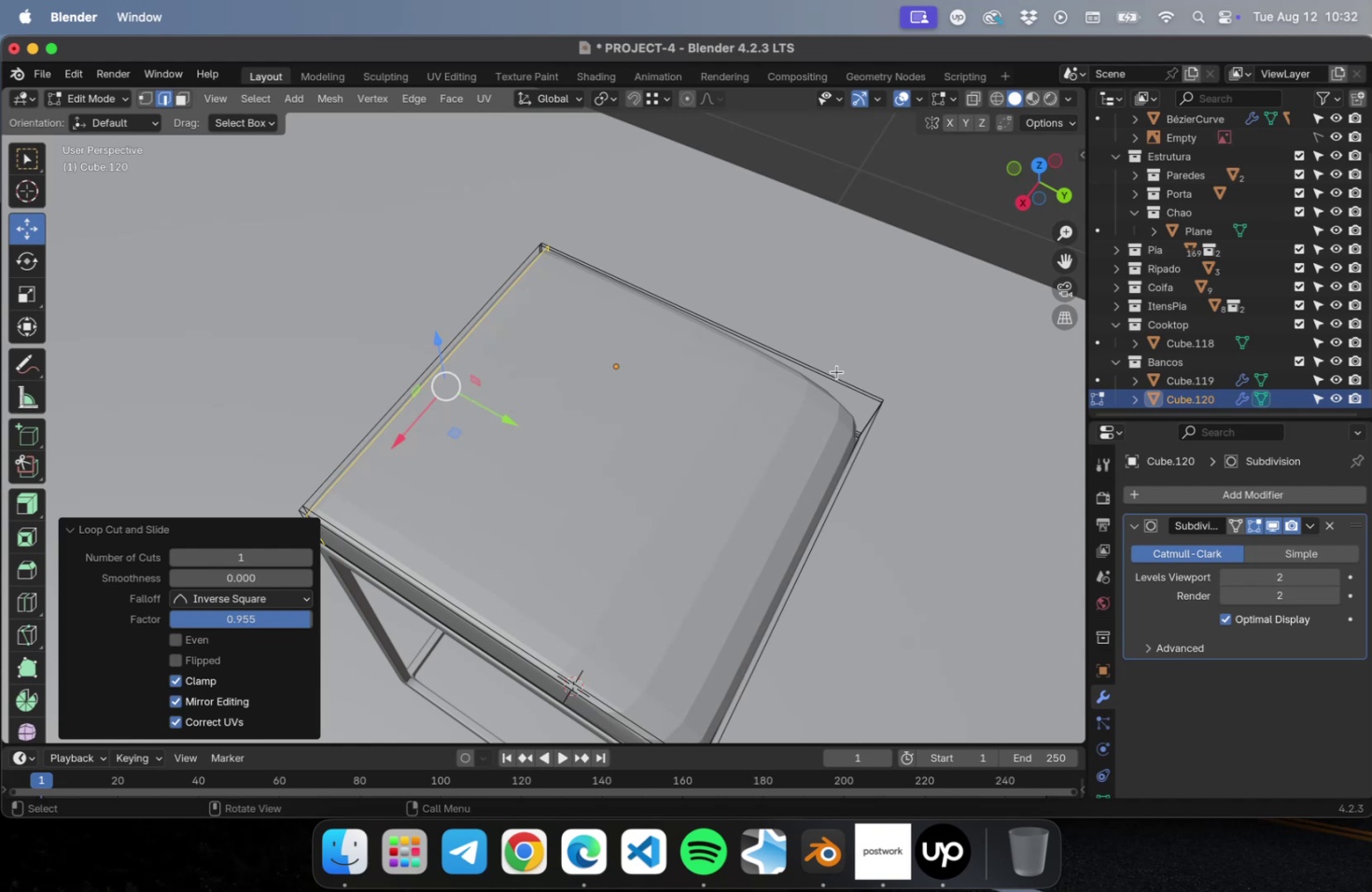 
key(Meta+CommandLeft)
 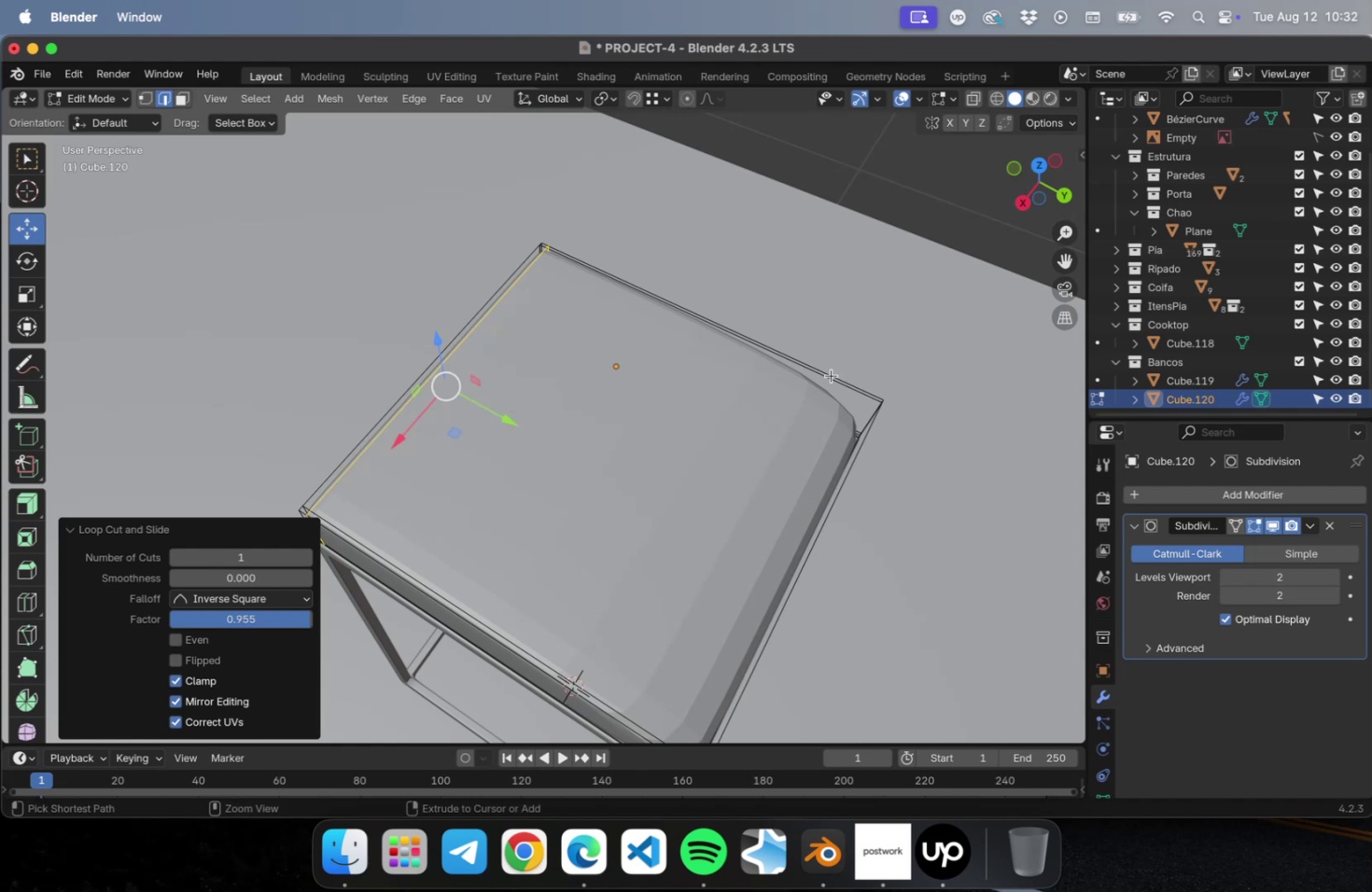 
key(Meta+R)
 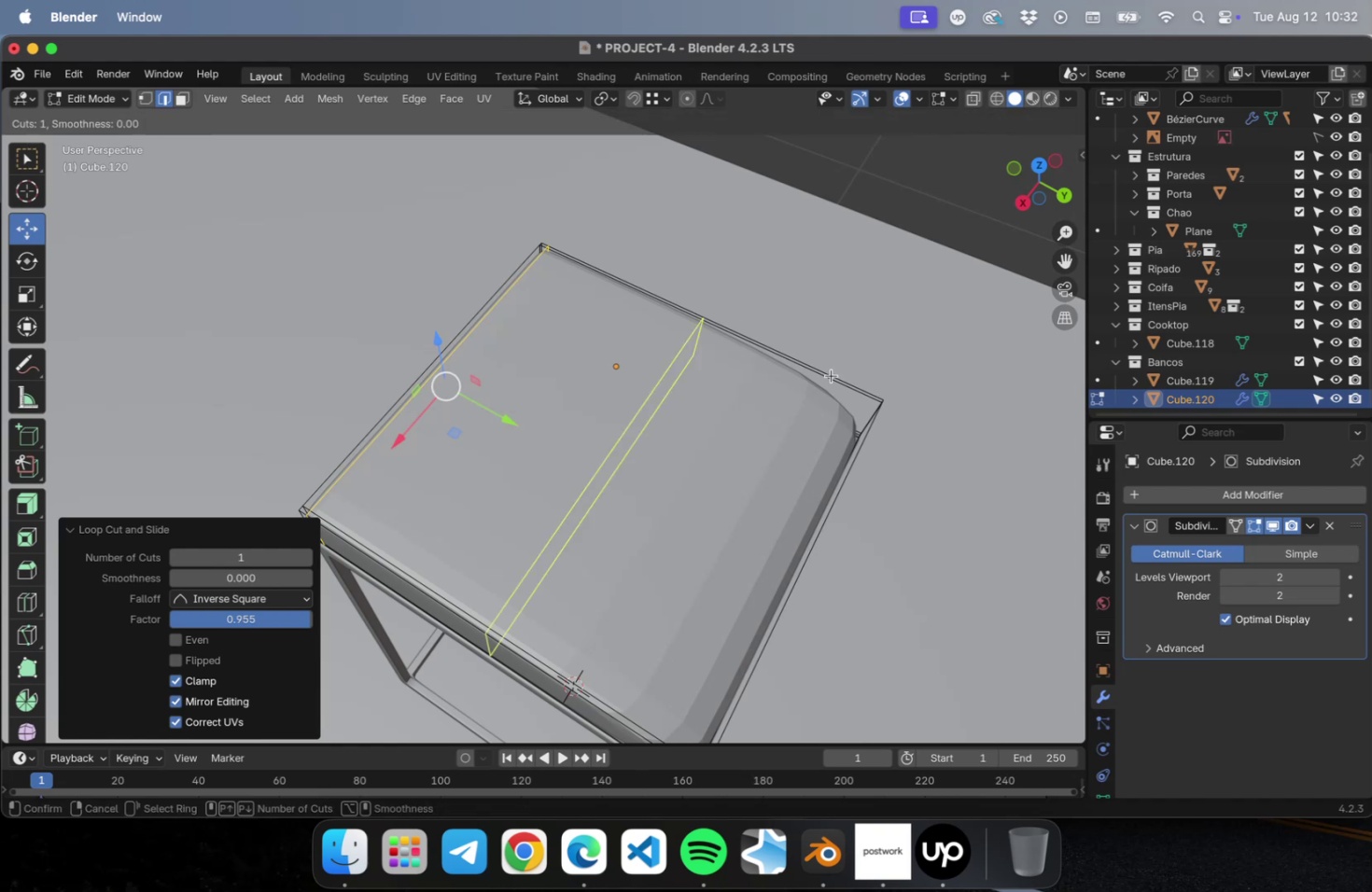 
left_click([831, 375])
 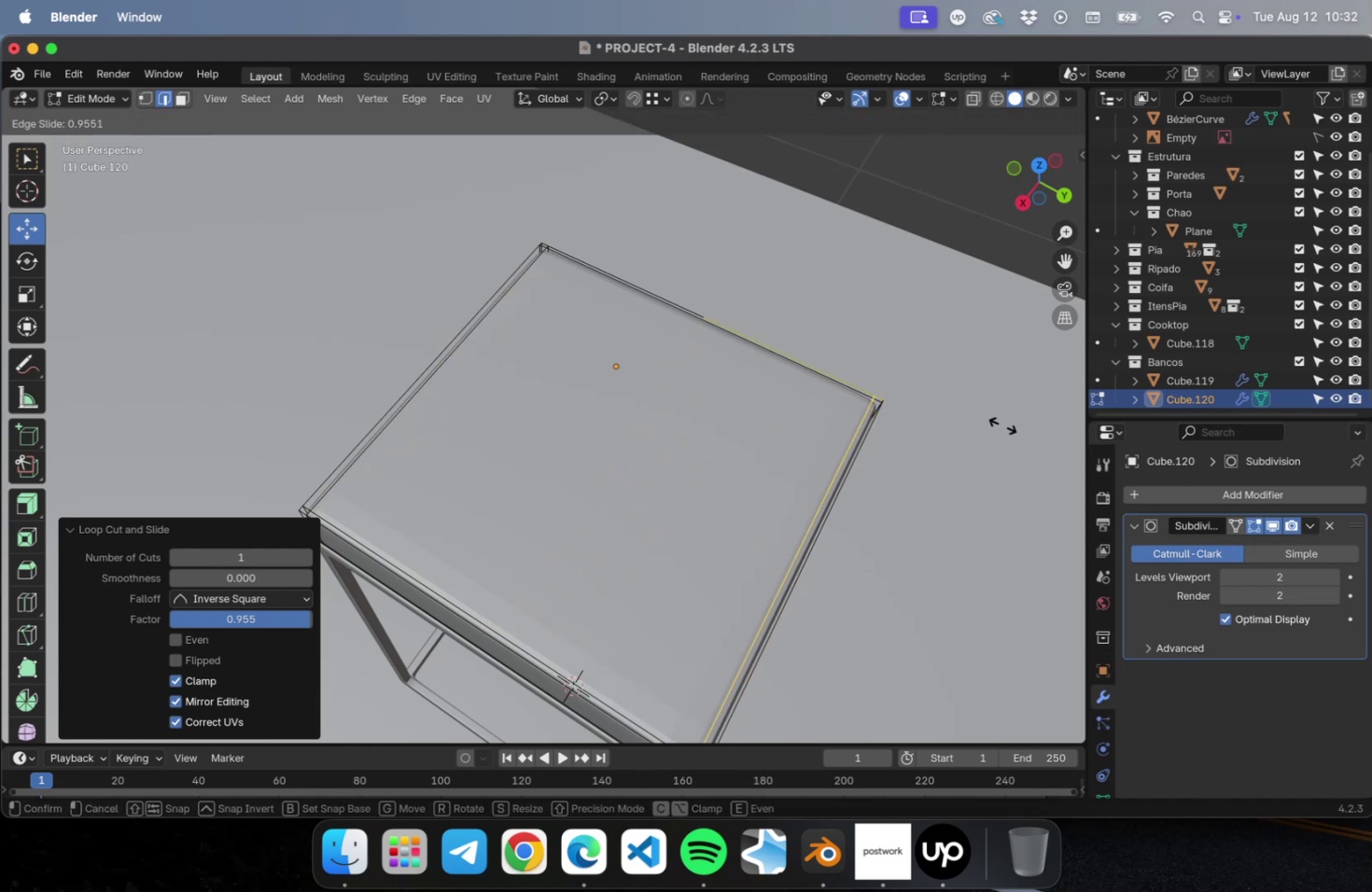 
left_click([1002, 425])
 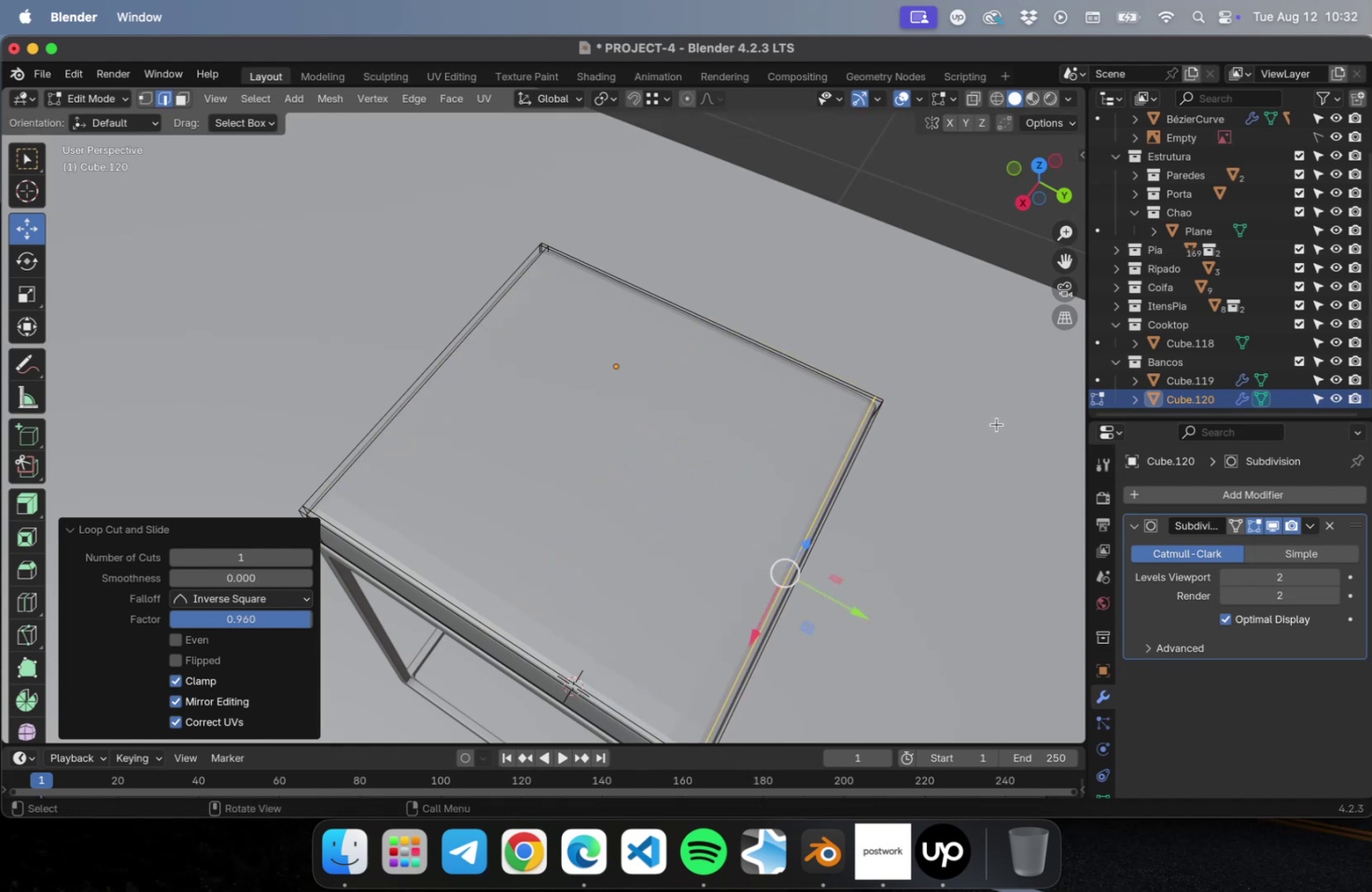 
key(Tab)
 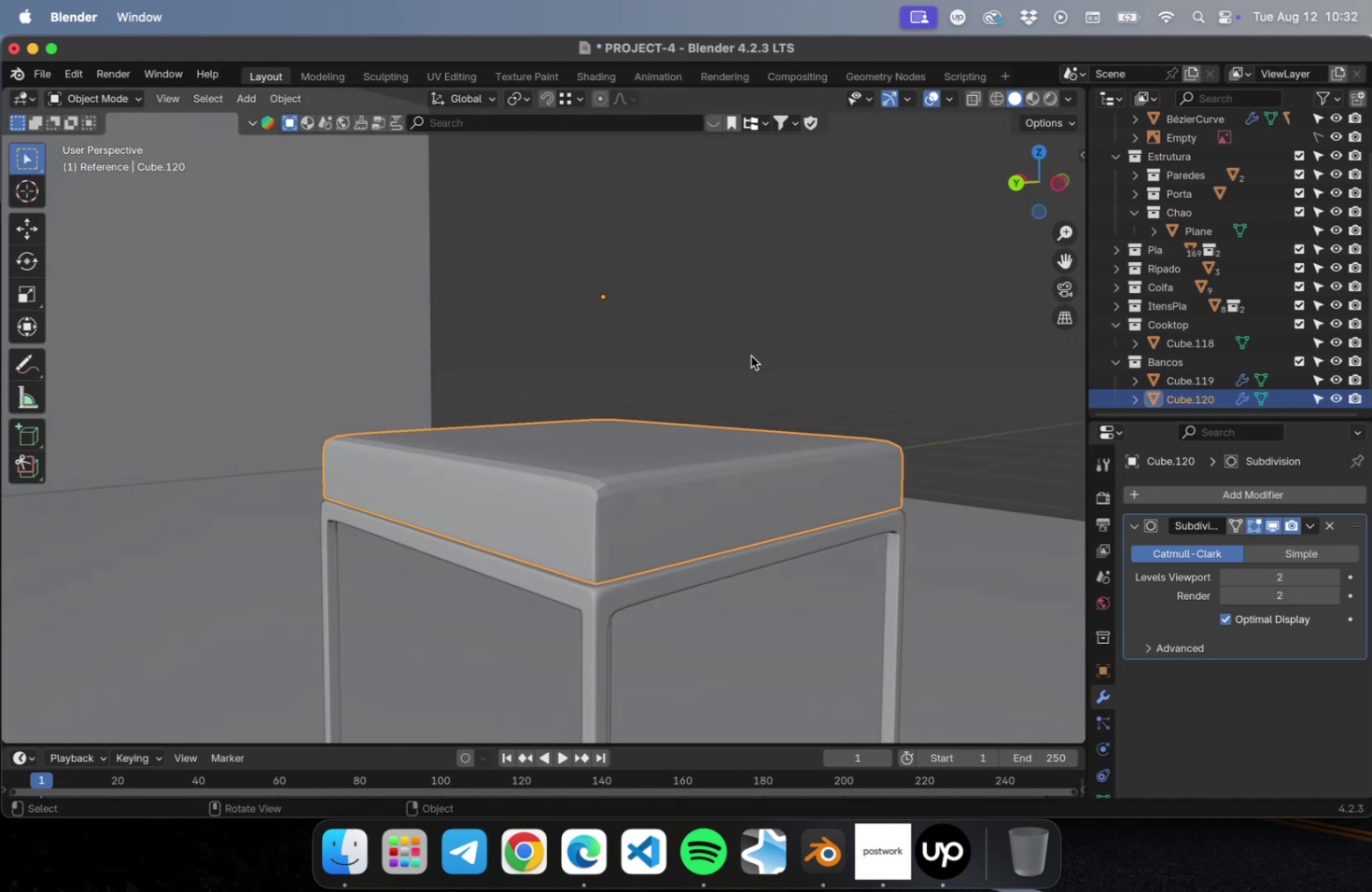 
key(Meta+2)
 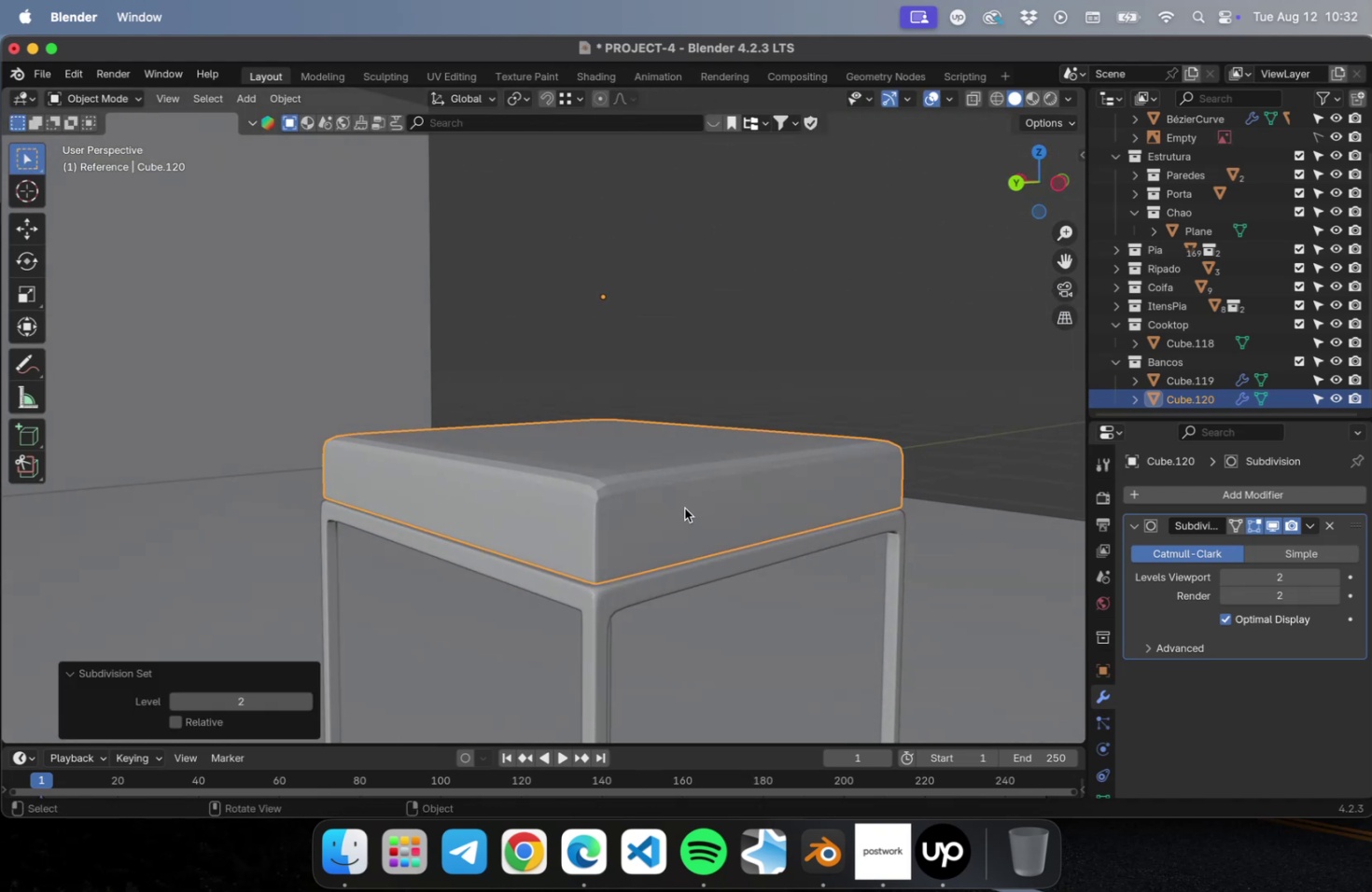 
left_click([684, 508])
 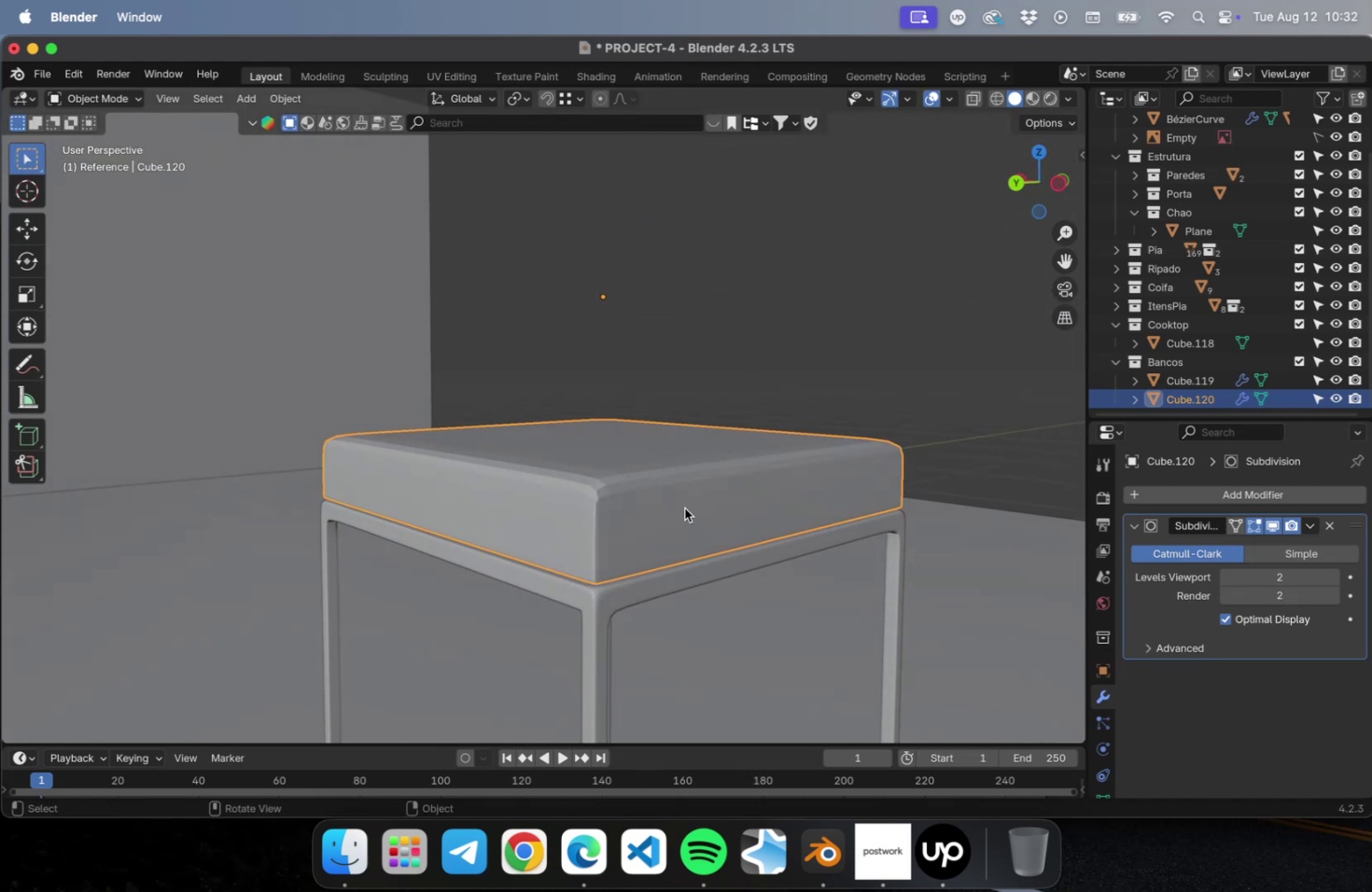 
key(Meta+CommandLeft)
 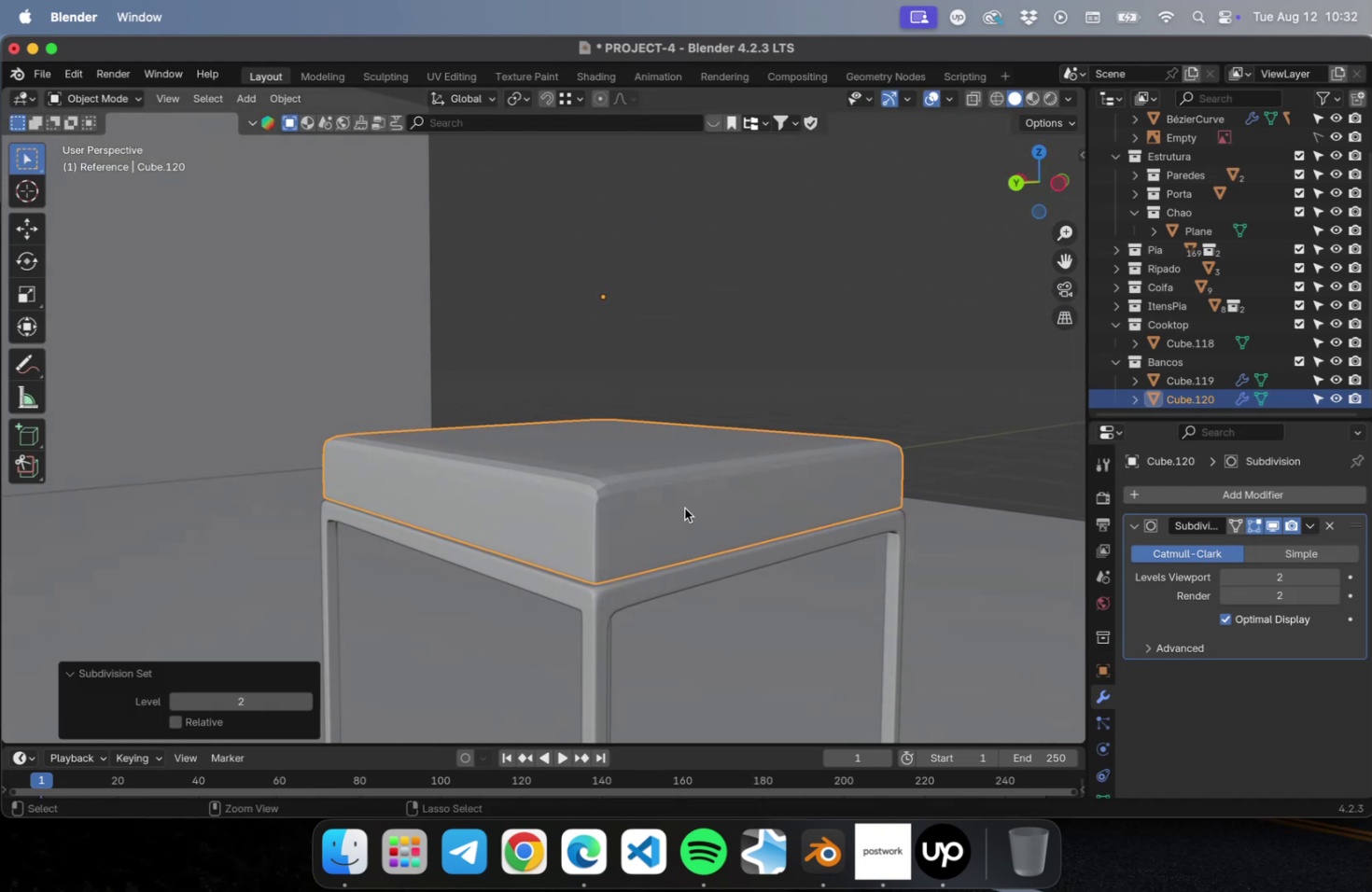 
key(Meta+2)
 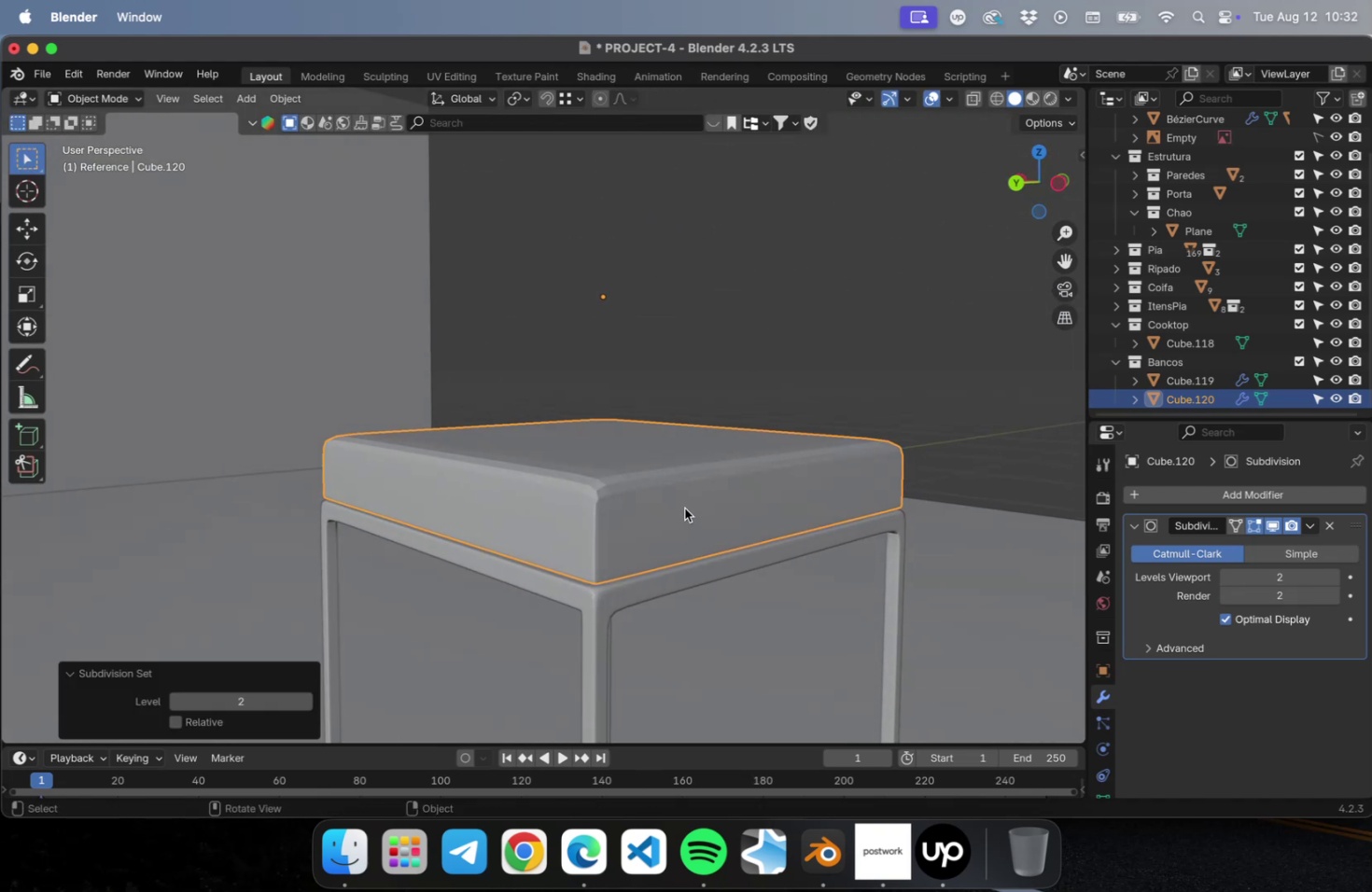 
right_click([684, 508])
 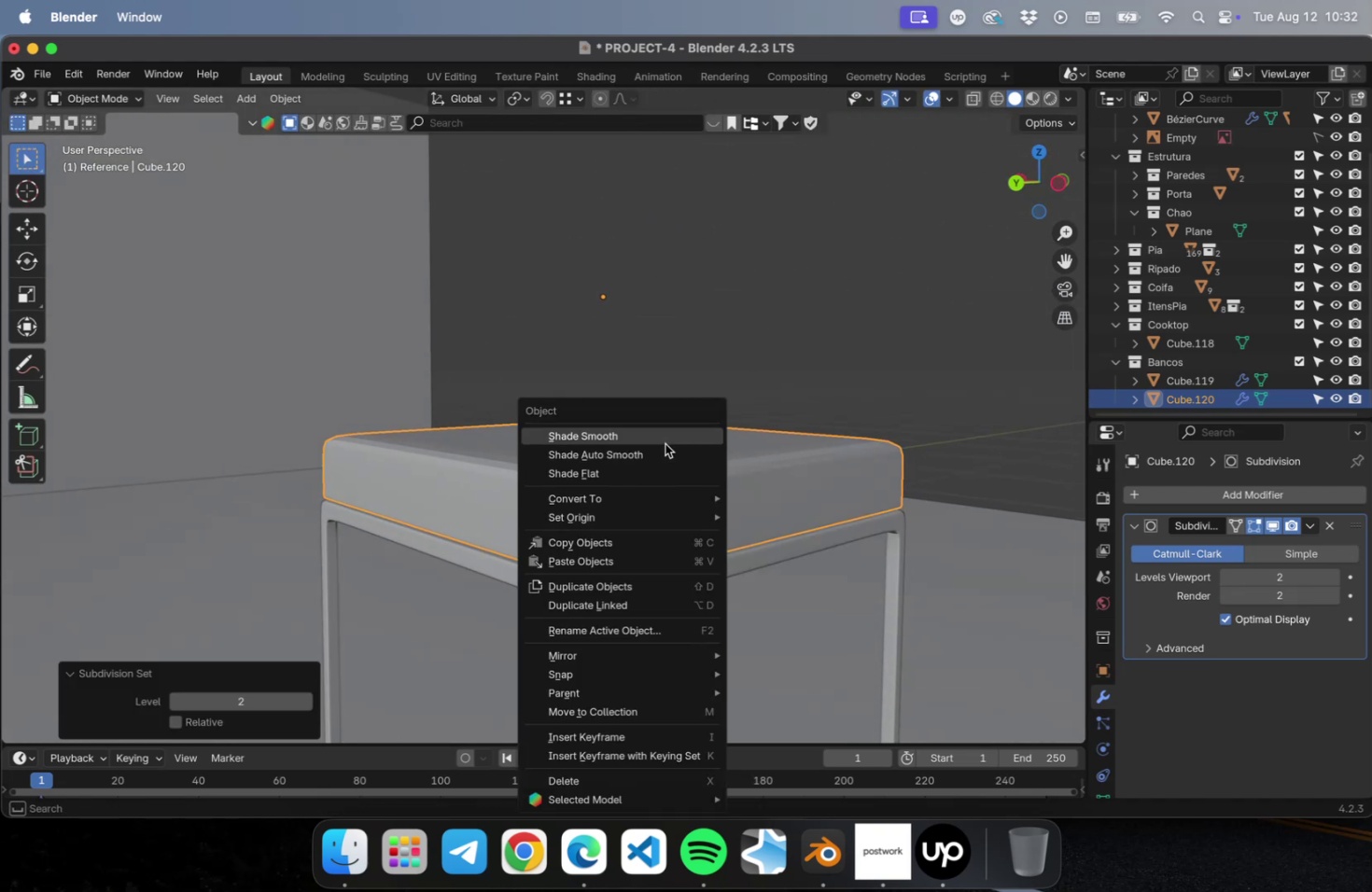 
left_click([664, 442])
 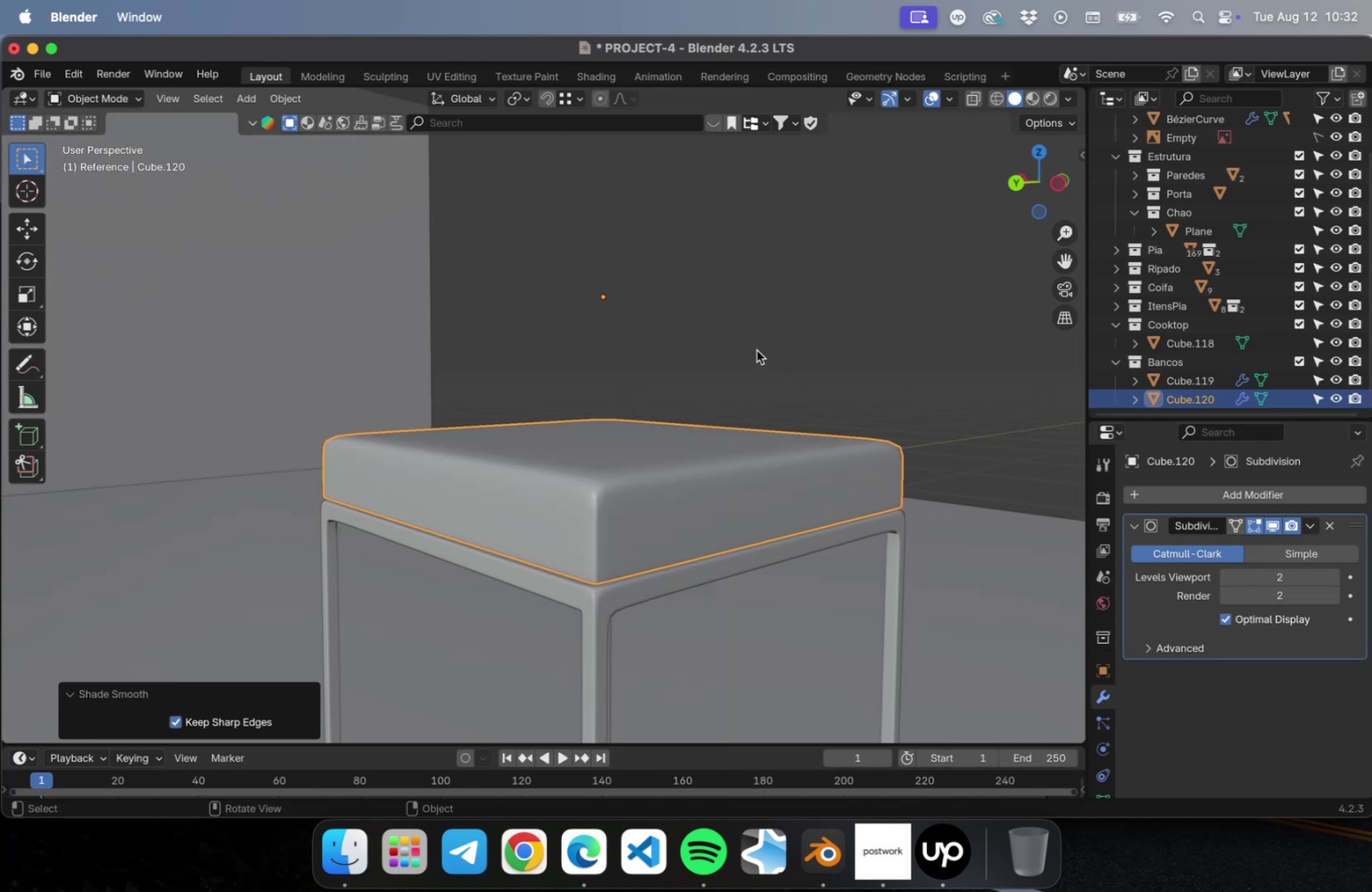 
key(Meta+S)
 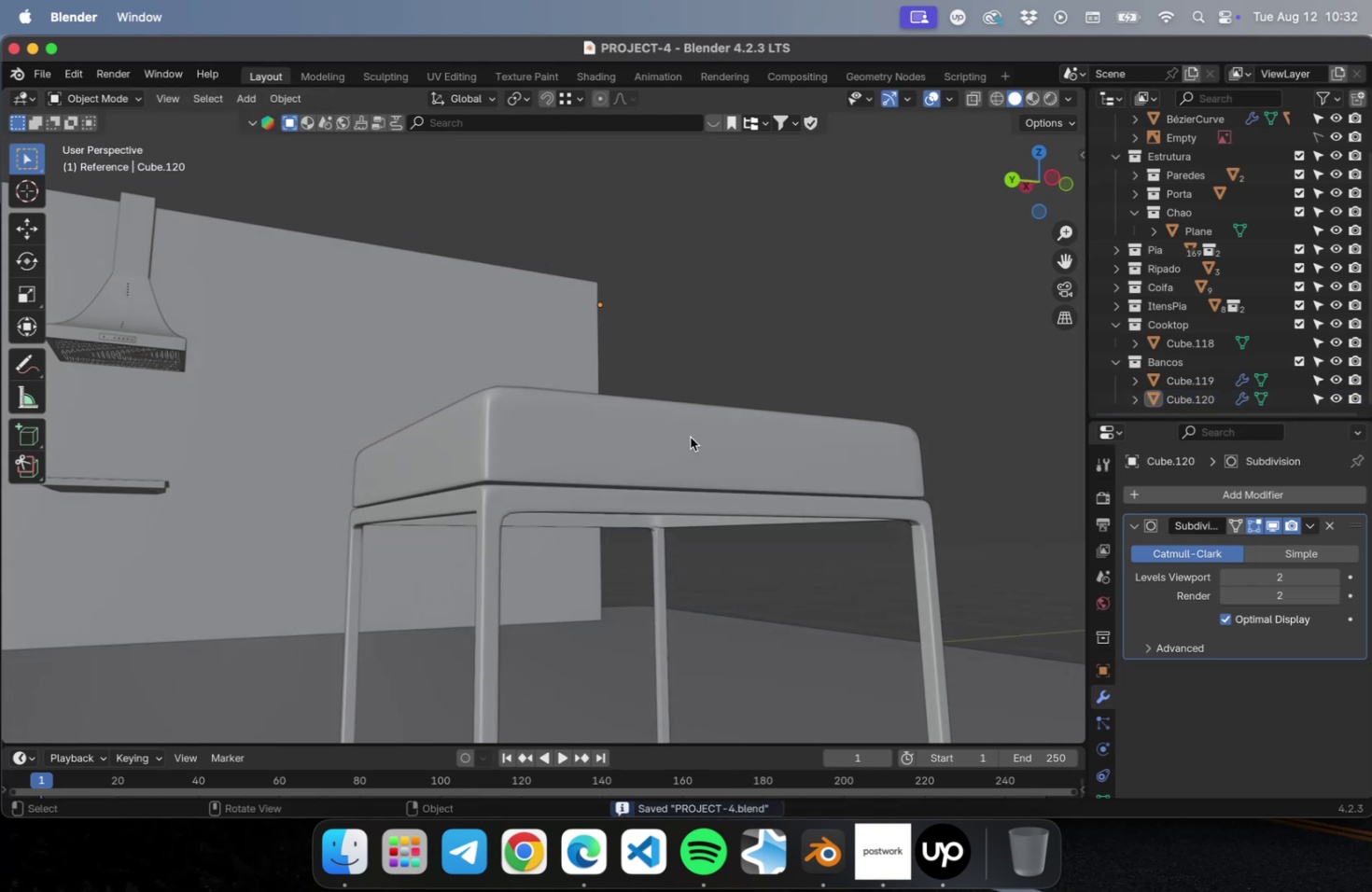 
left_click([675, 453])
 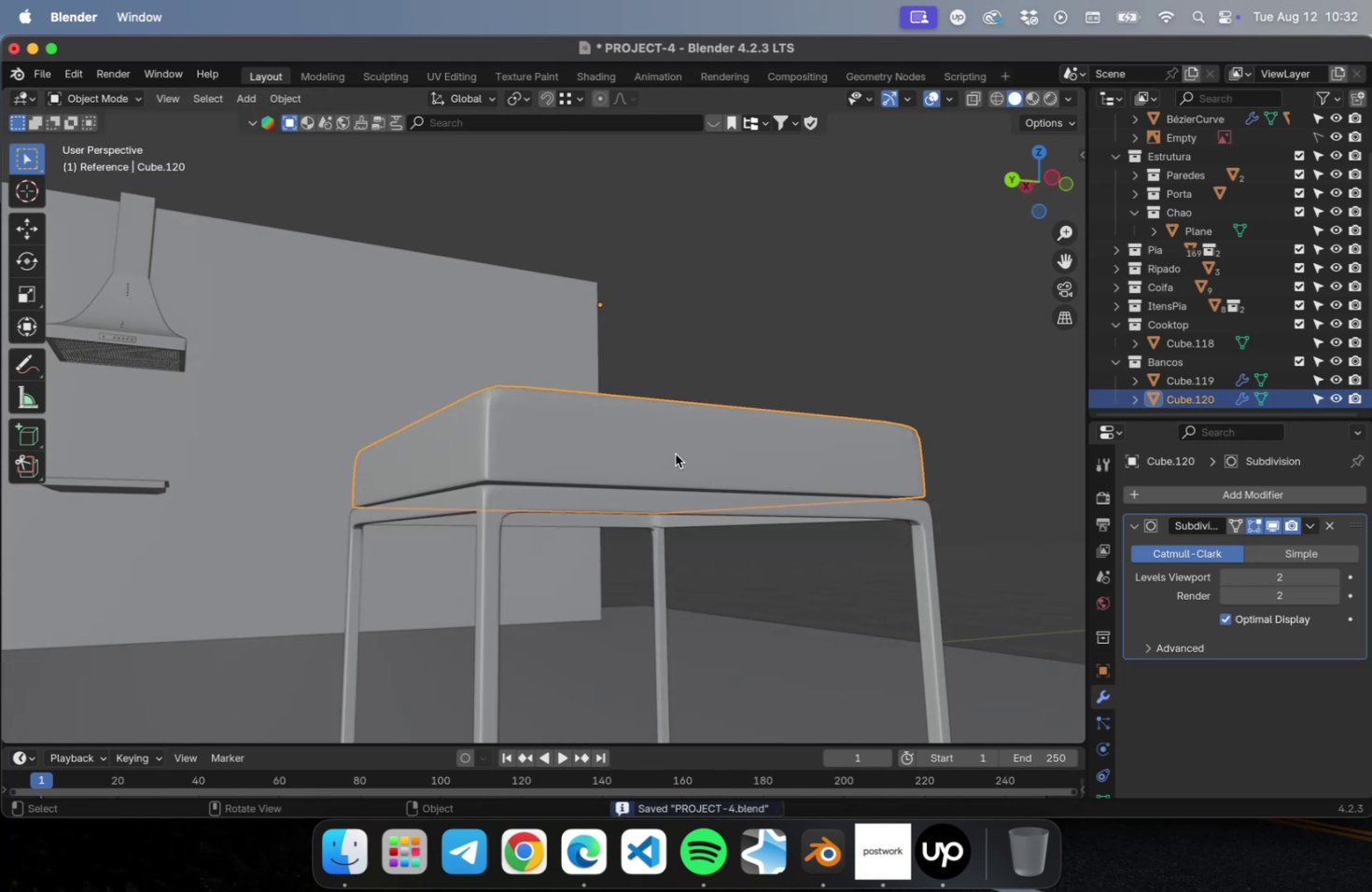 
key(NumLock)
 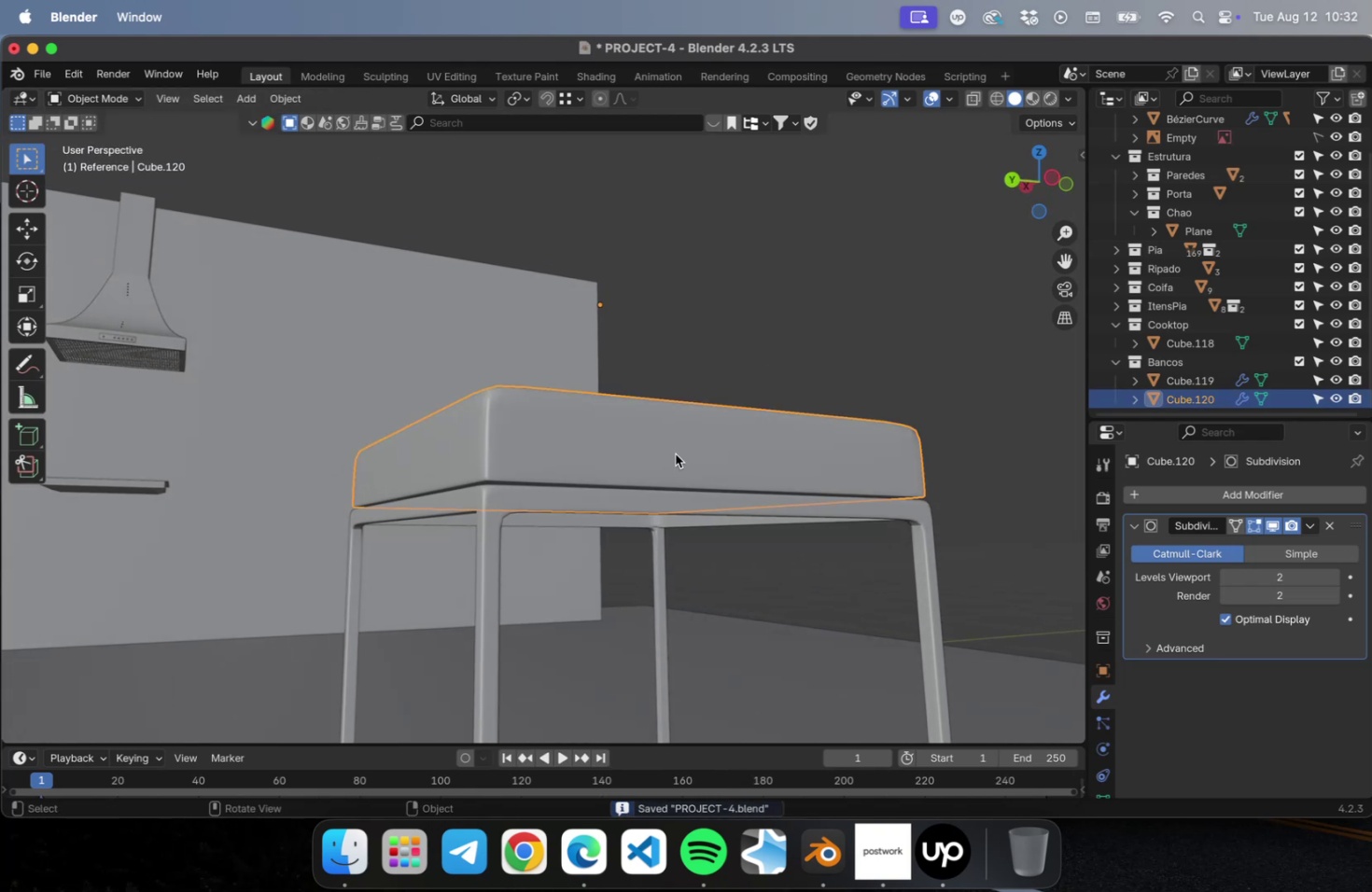 
key(Numpad3)
 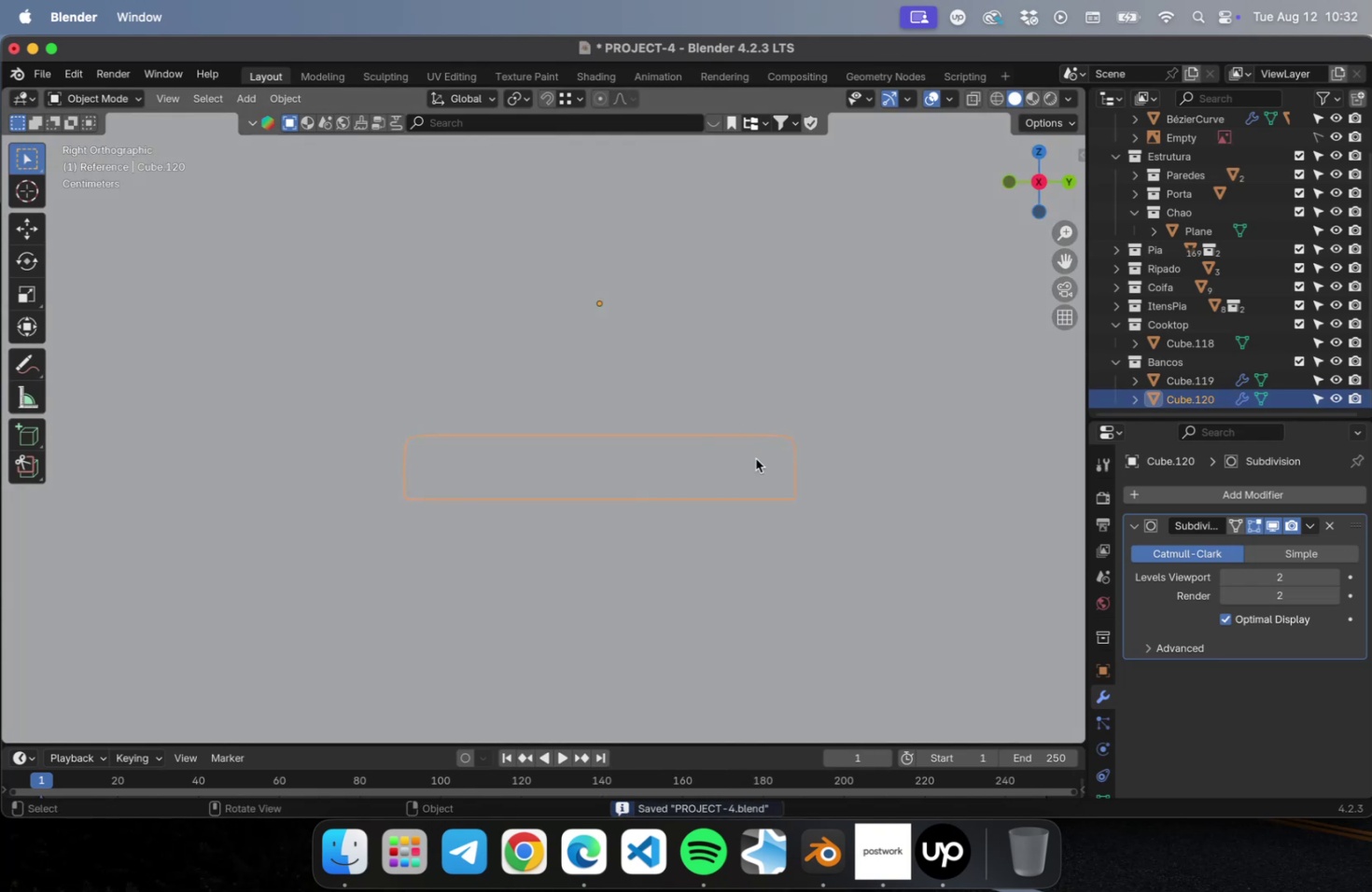 
key(NumLock)
 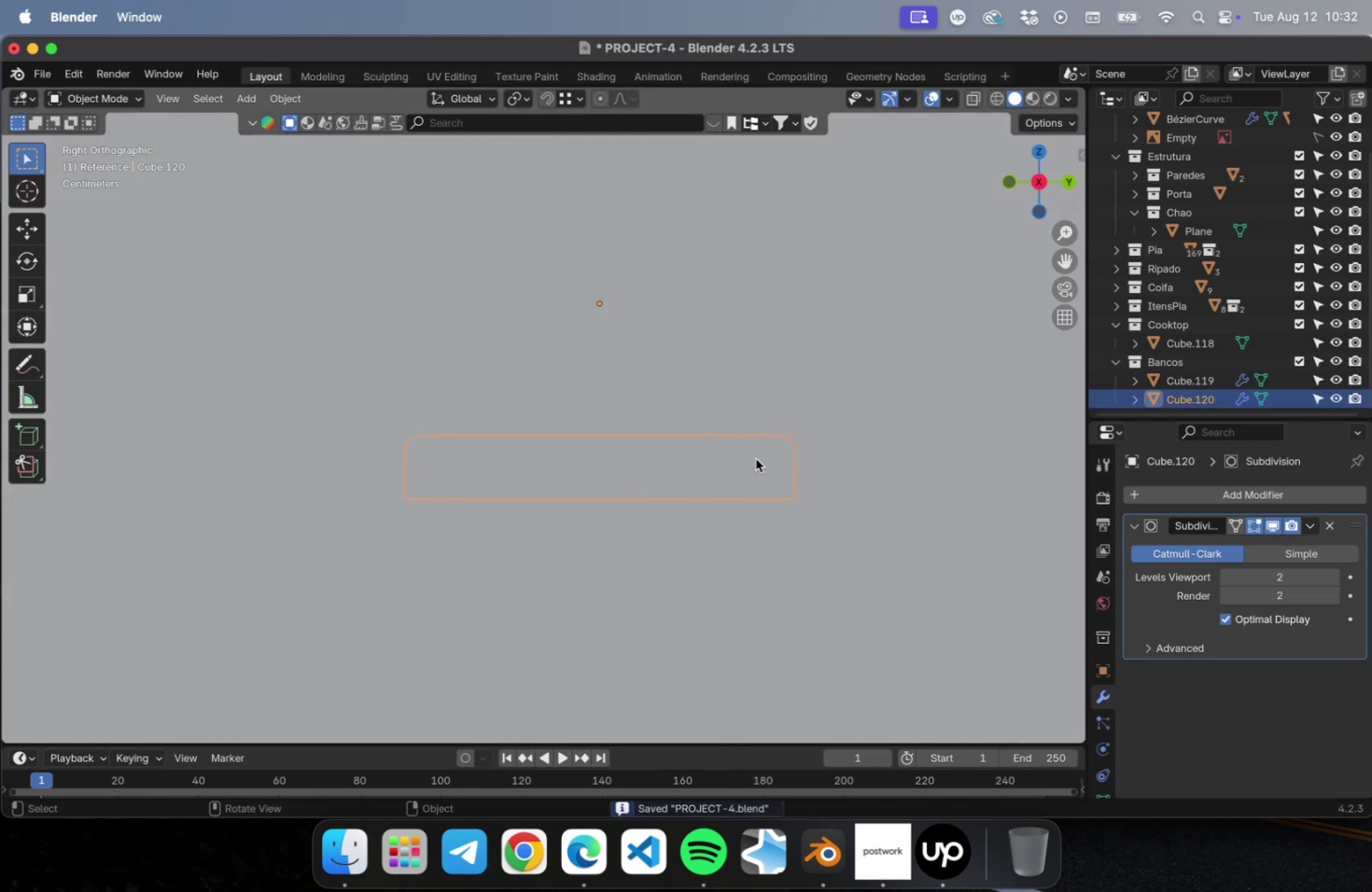 
key(Numpad1)
 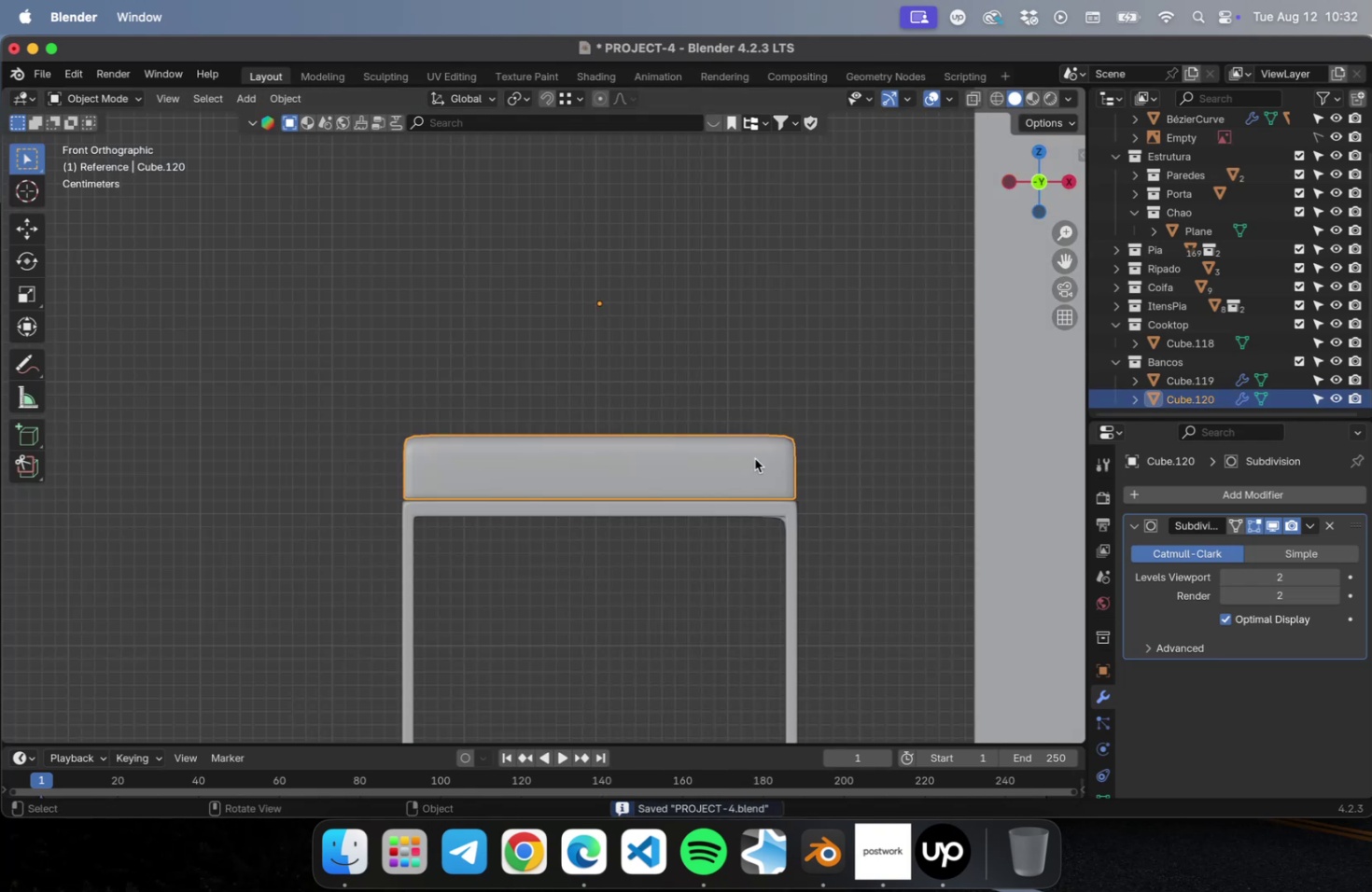 
scroll: coordinate [755, 462], scroll_direction: up, amount: 15.0
 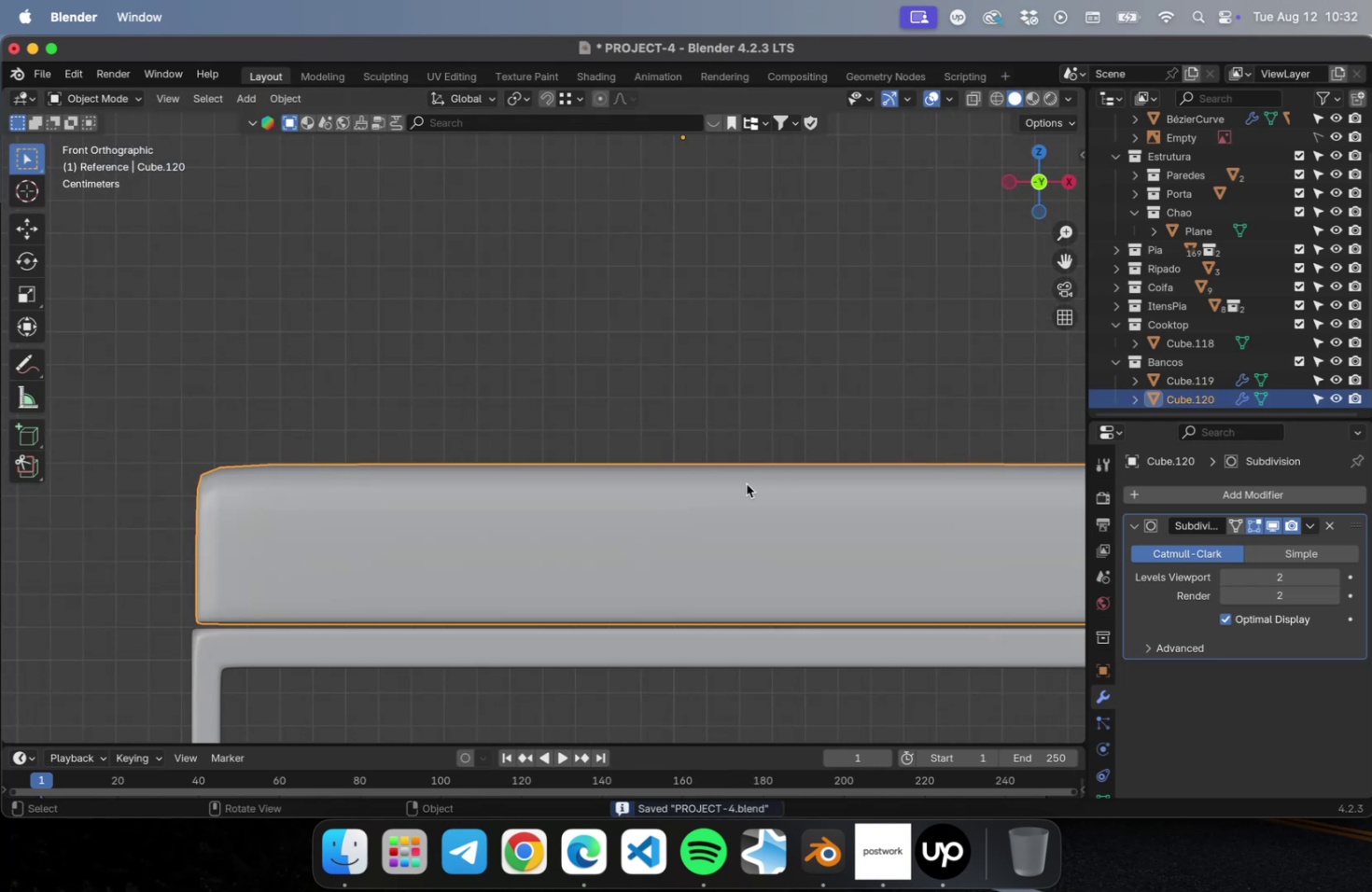 
hold_key(key=ShiftLeft, duration=0.44)
 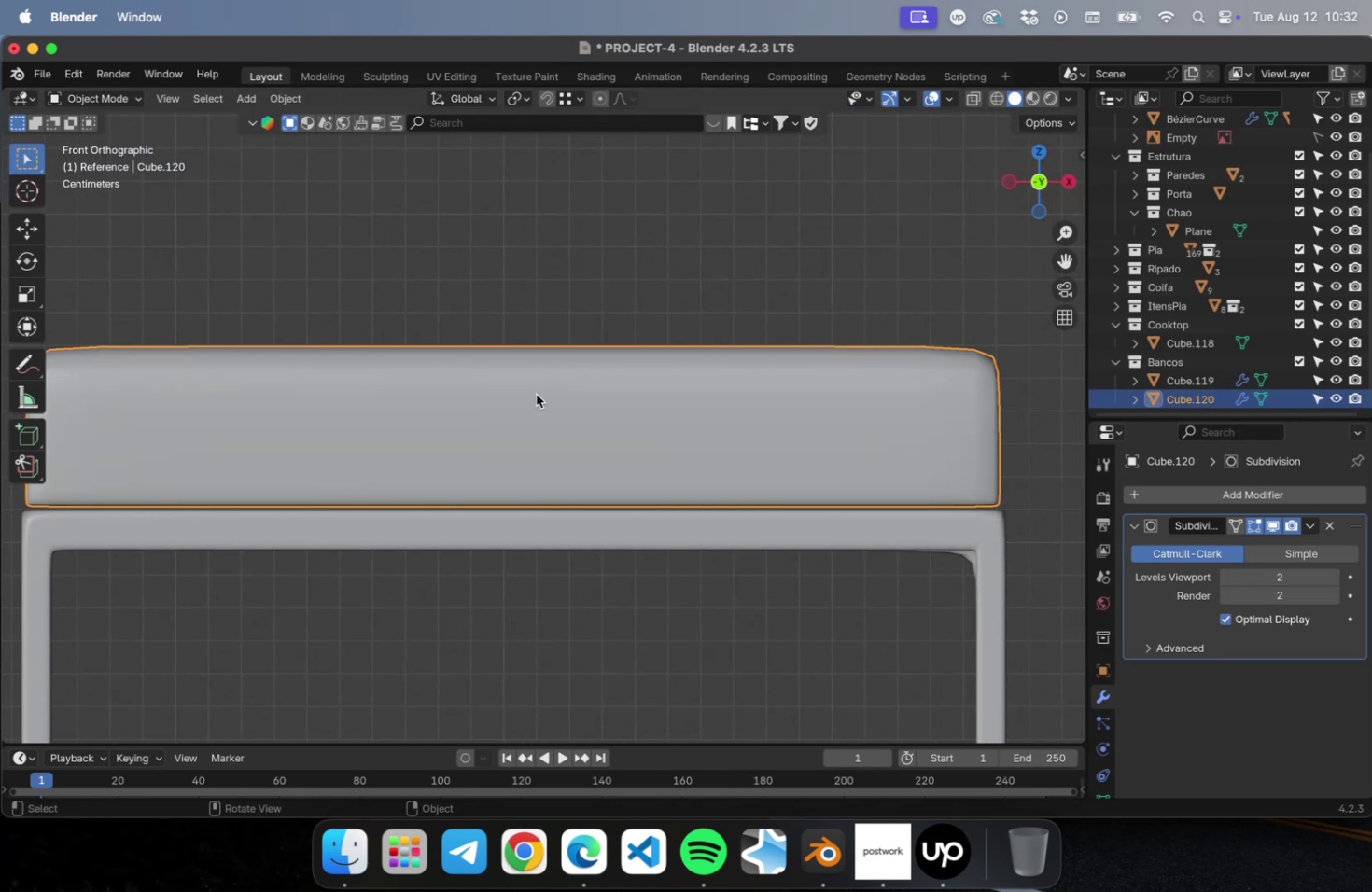 
type(gz)
 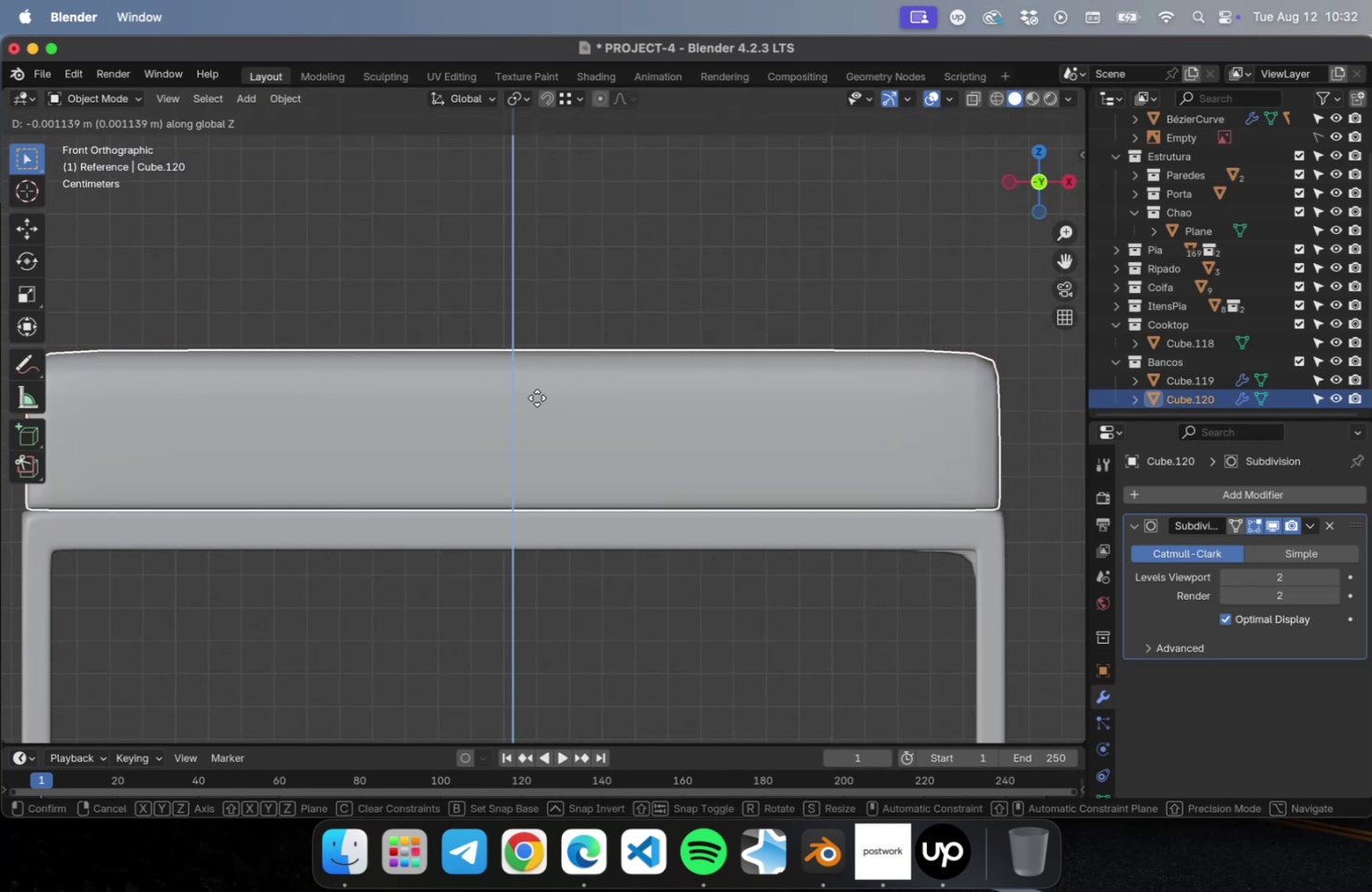 
left_click([537, 397])
 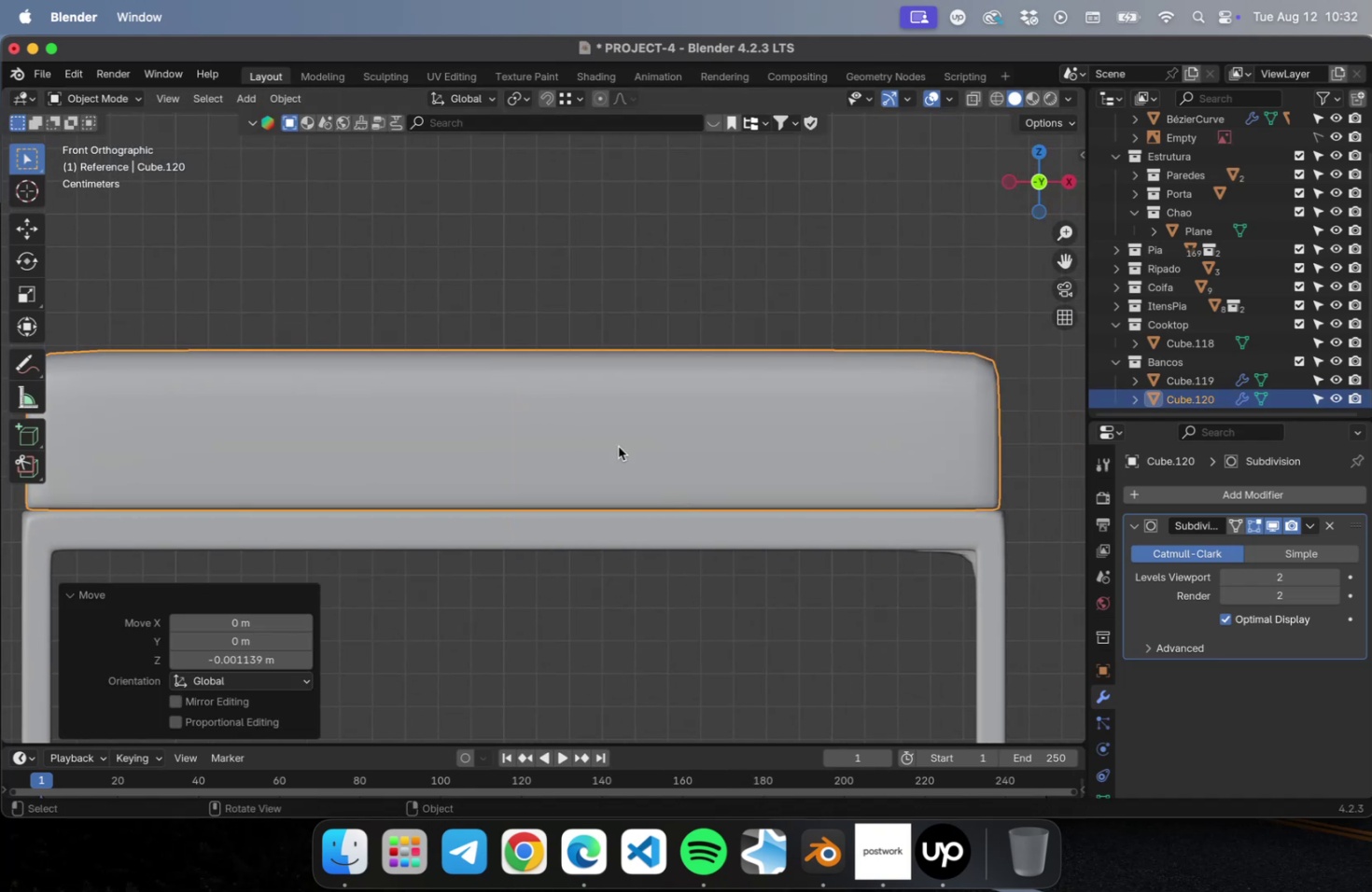 
scroll: coordinate [634, 452], scroll_direction: down, amount: 4.0
 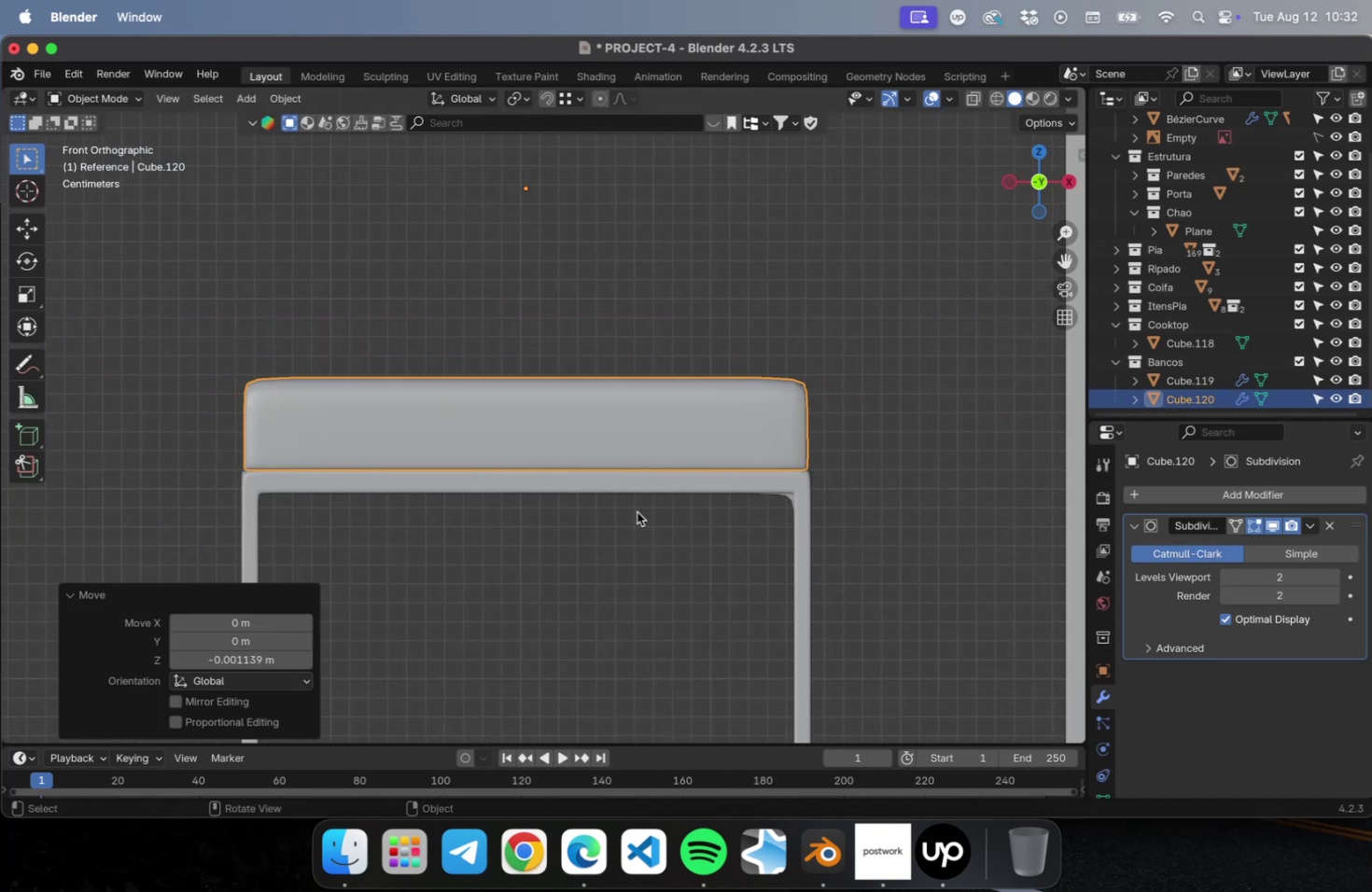 
key(Meta+CommandLeft)
 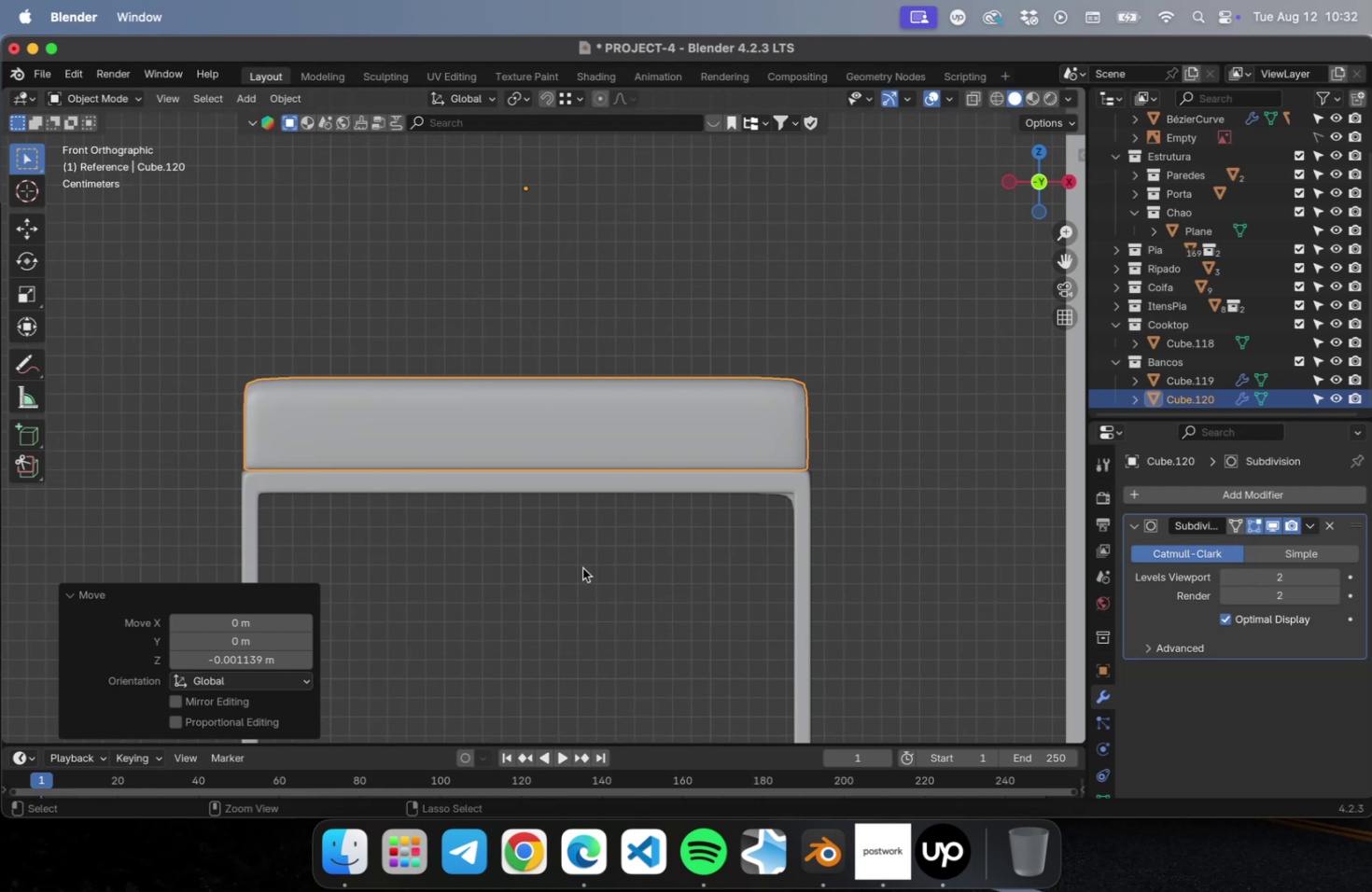 
key(Meta+S)
 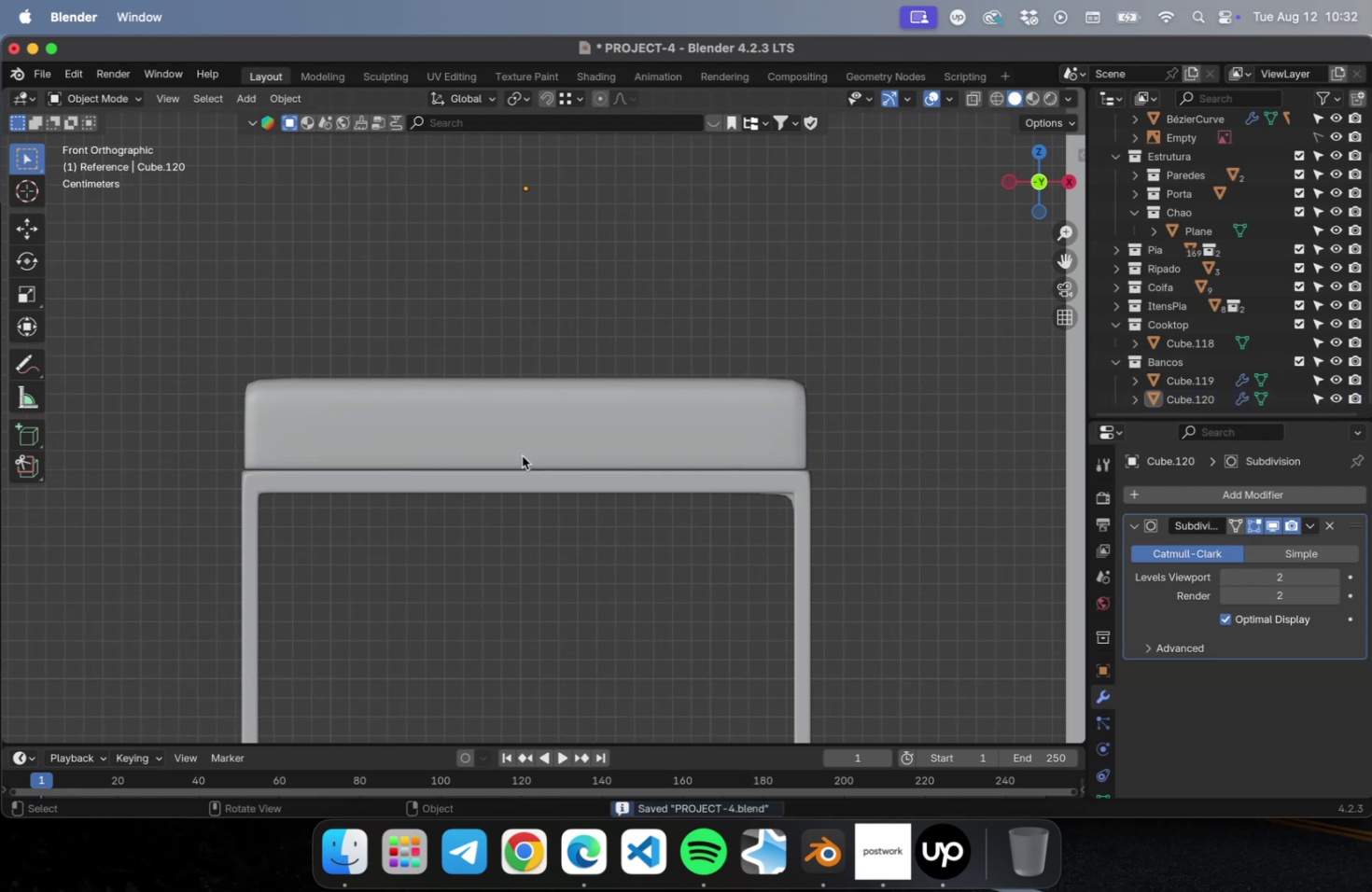 
double_click([520, 400])
 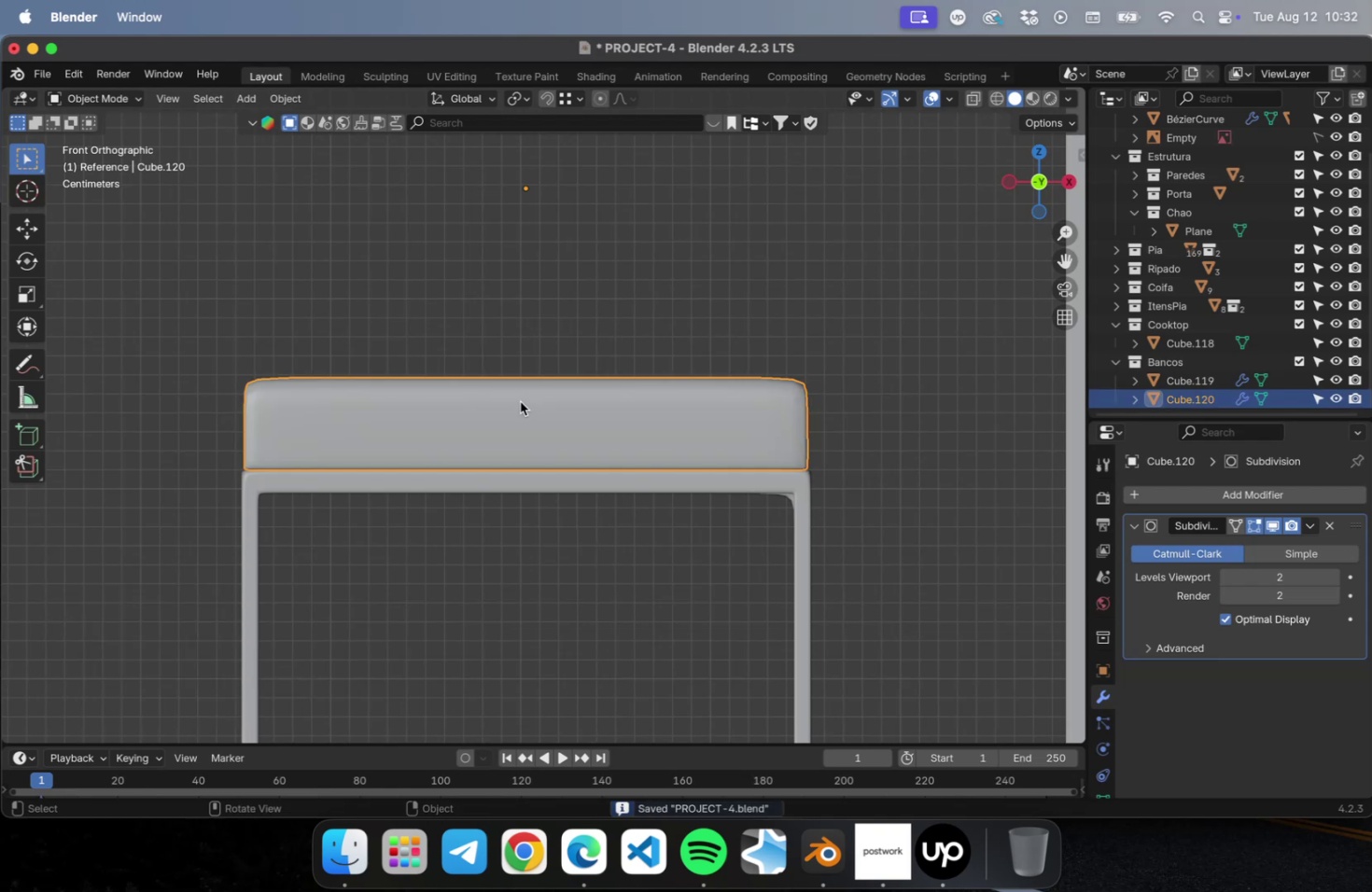 
key(Tab)
 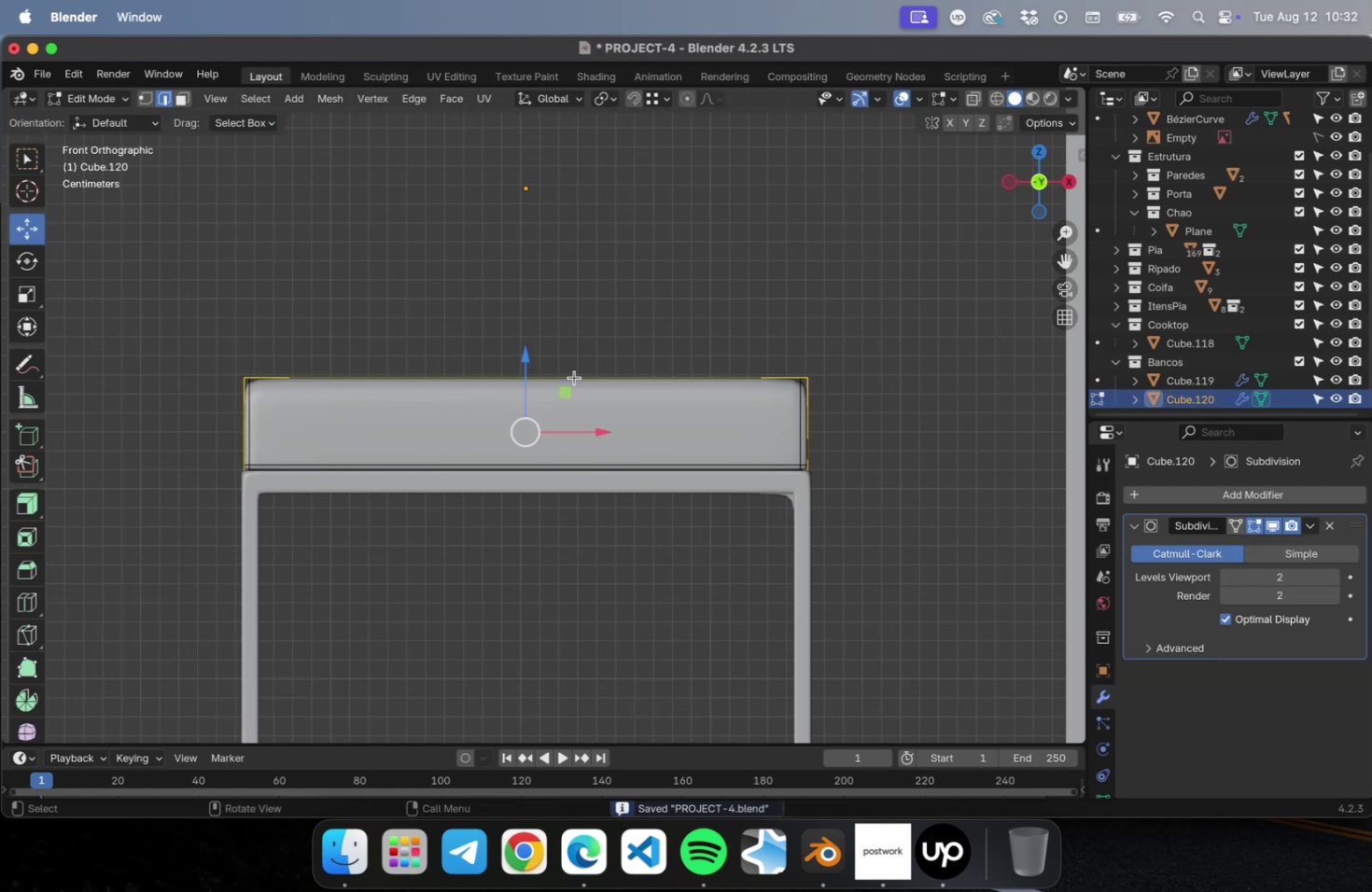 
key(1)
 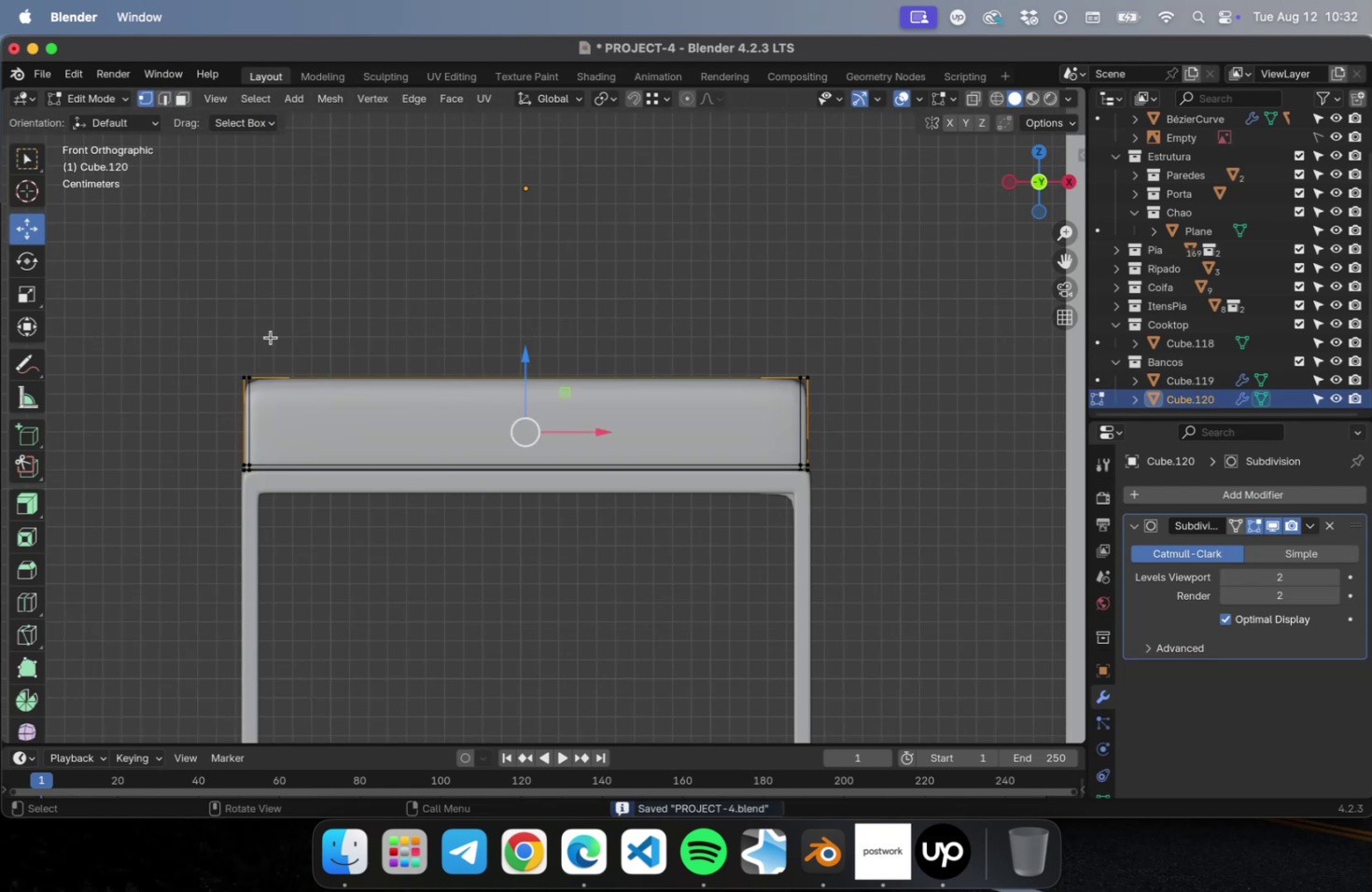 
scroll: coordinate [793, 361], scroll_direction: up, amount: 15.0
 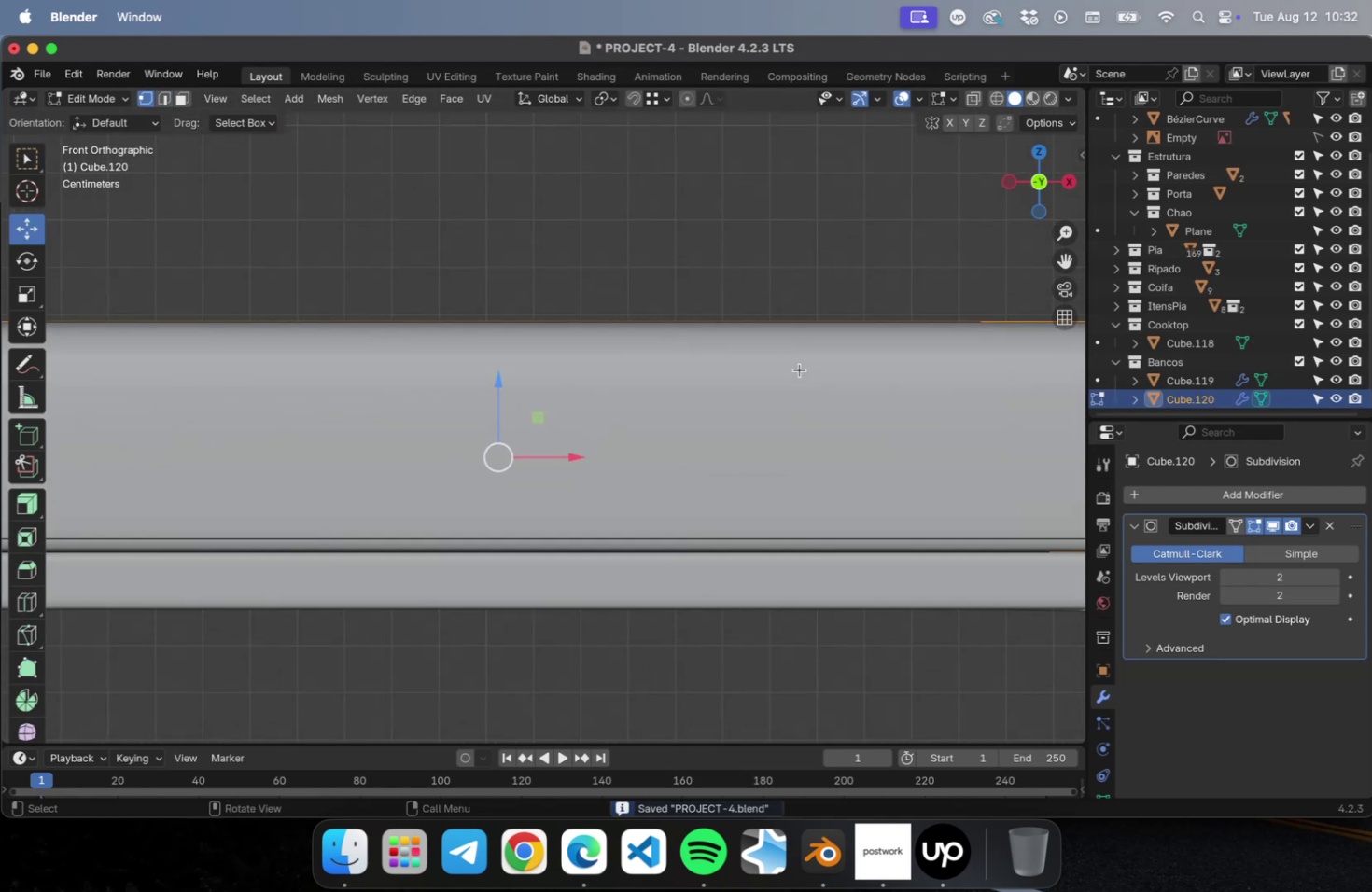 
hold_key(key=ShiftLeft, duration=0.47)
 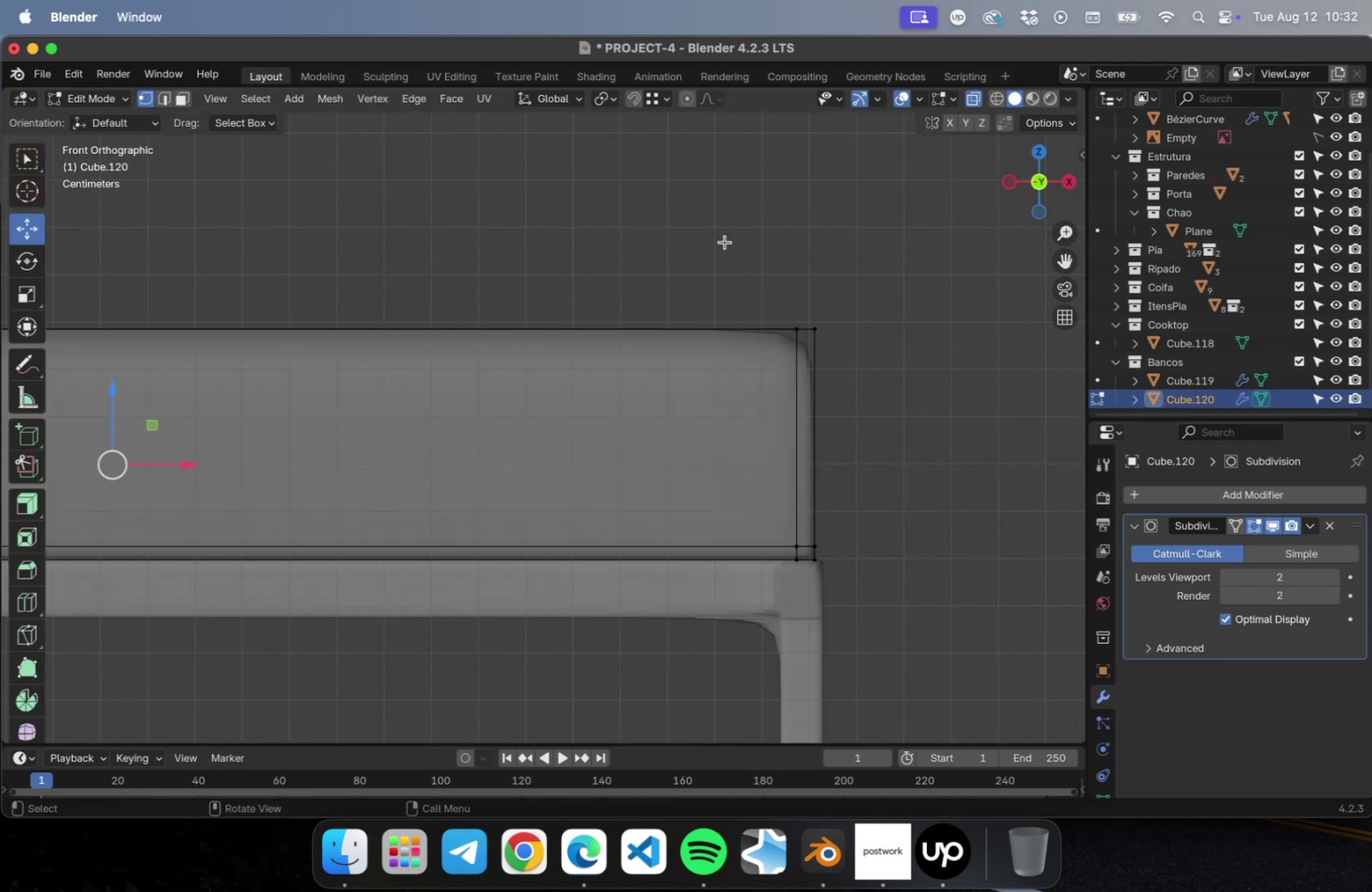 
left_click_drag(start_coordinate=[724, 258], to_coordinate=[804, 369])
 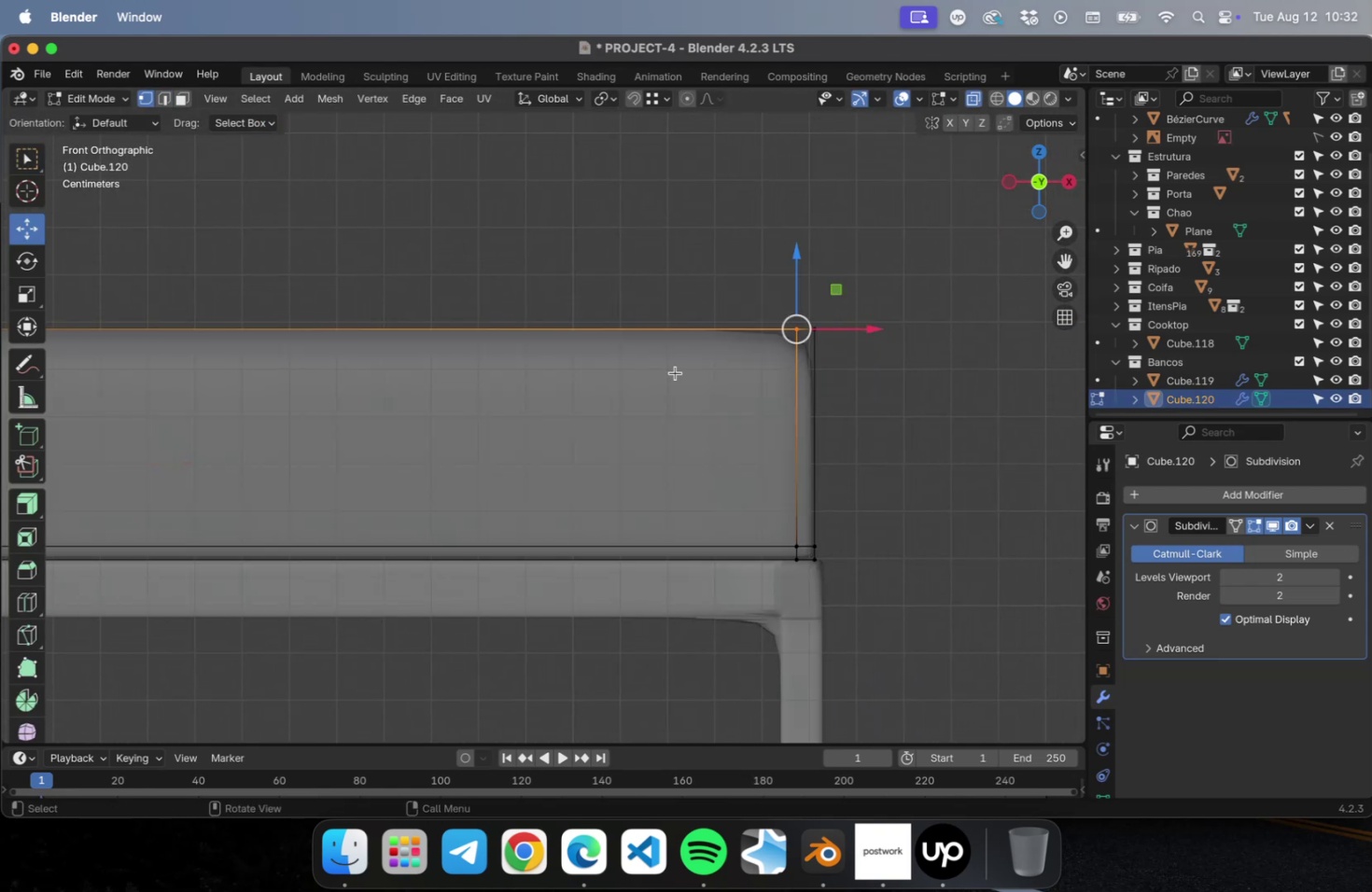 
hold_key(key=ShiftLeft, duration=1.11)
 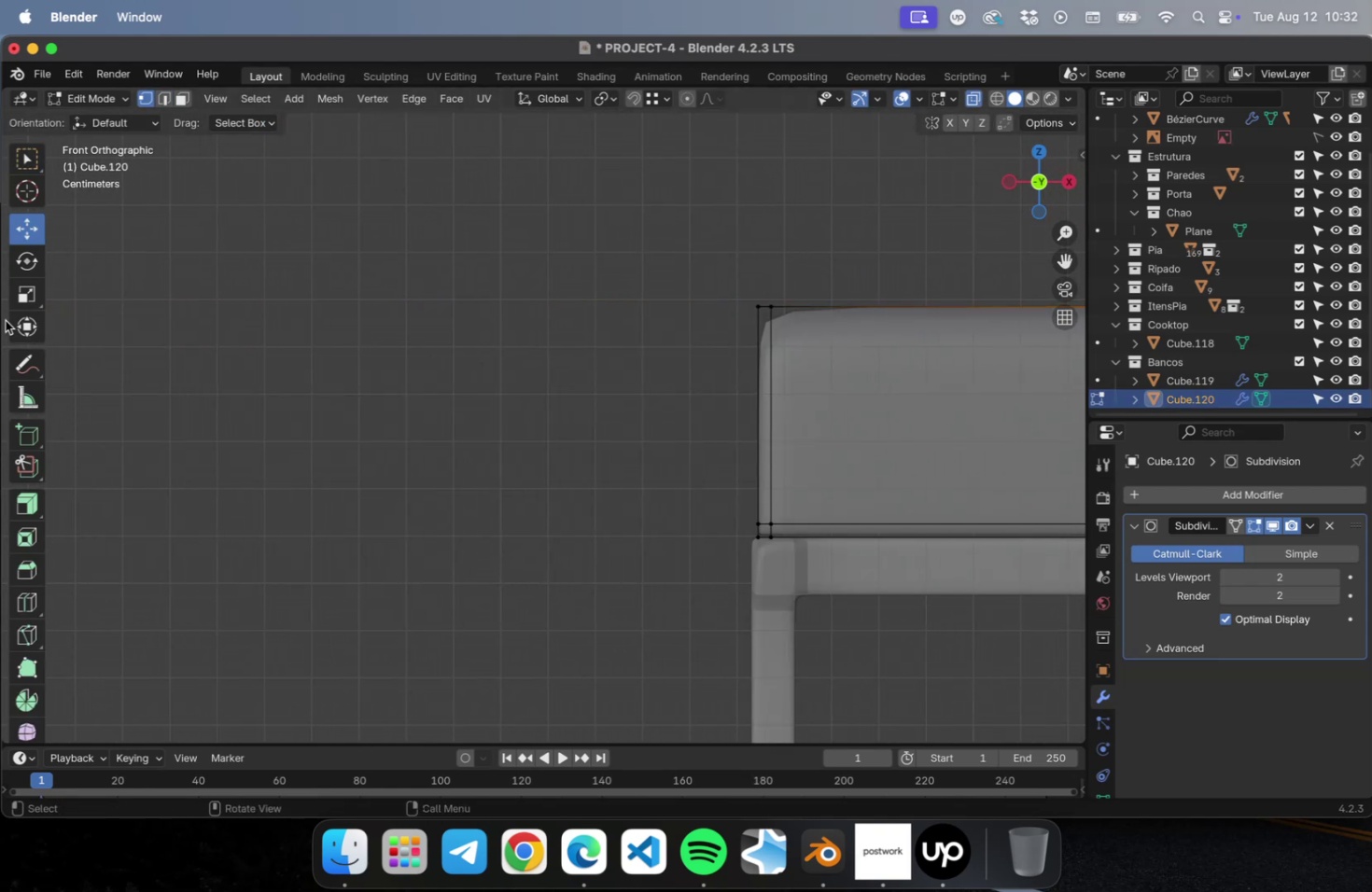 
hold_key(key=ShiftLeft, duration=0.38)
 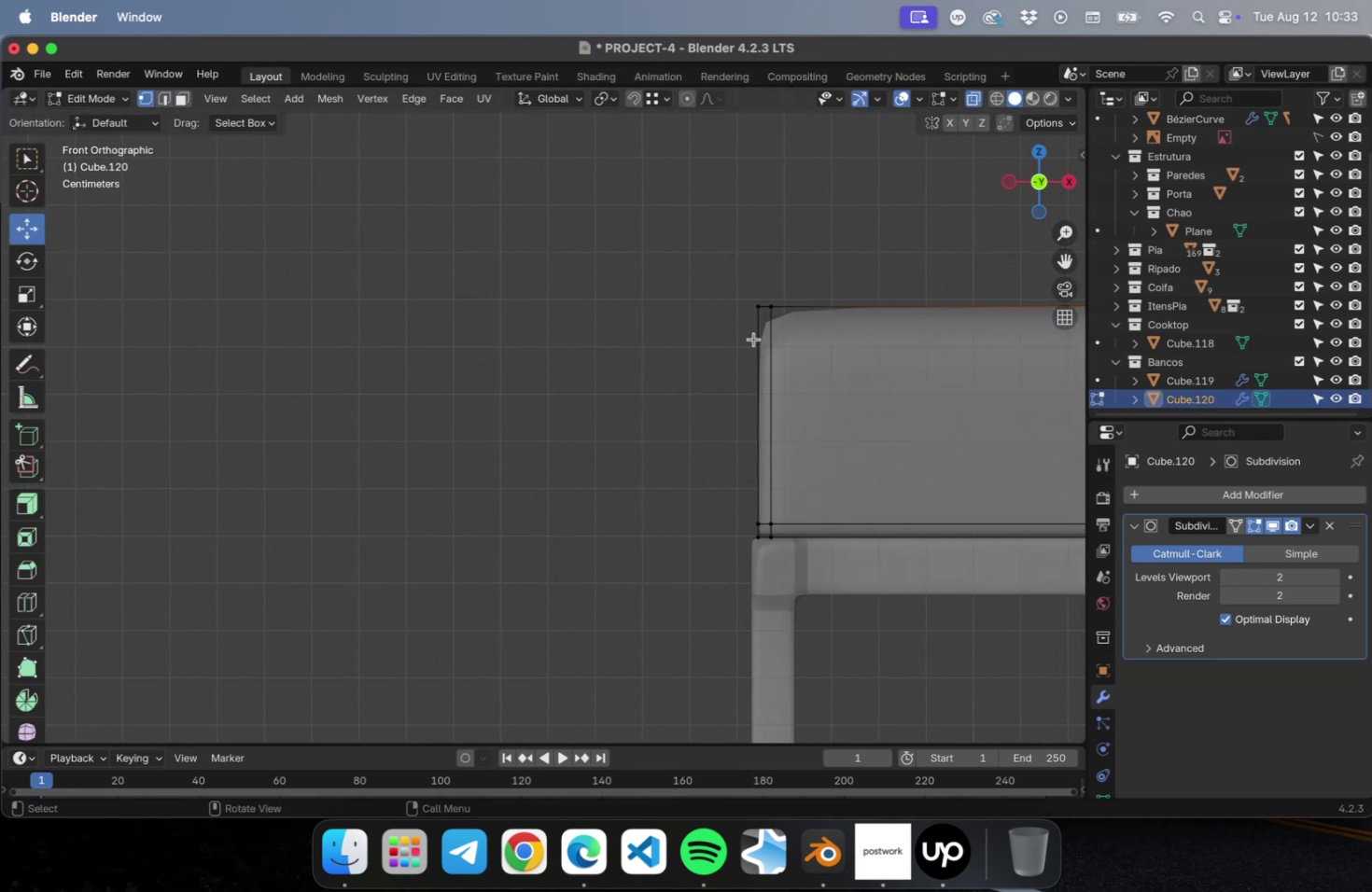 
hold_key(key=ShiftLeft, duration=0.34)
 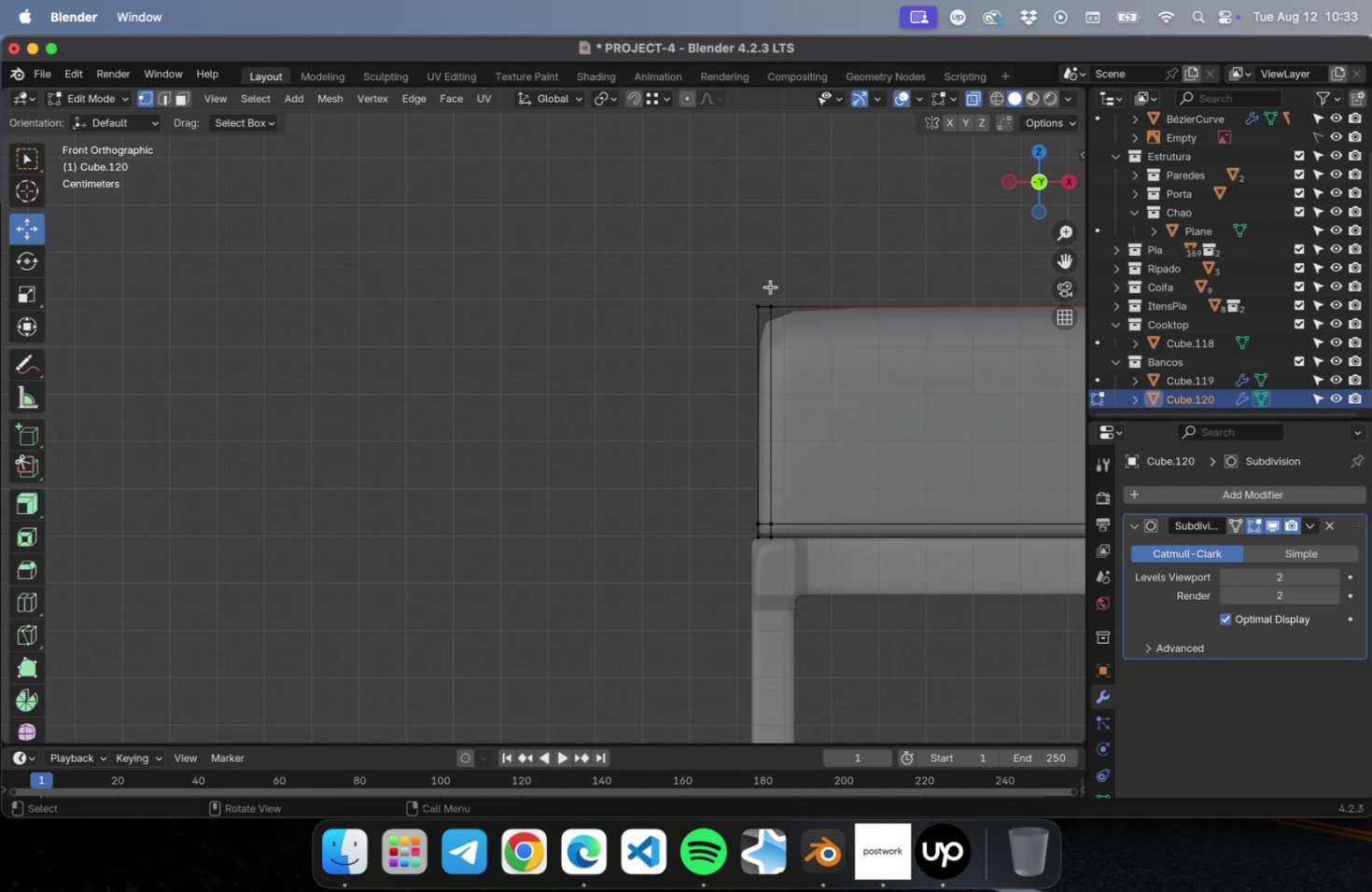 
hold_key(key=ShiftLeft, duration=1.1)
left_click_drag(start_coordinate=[767, 285], to_coordinate=[817, 361])
 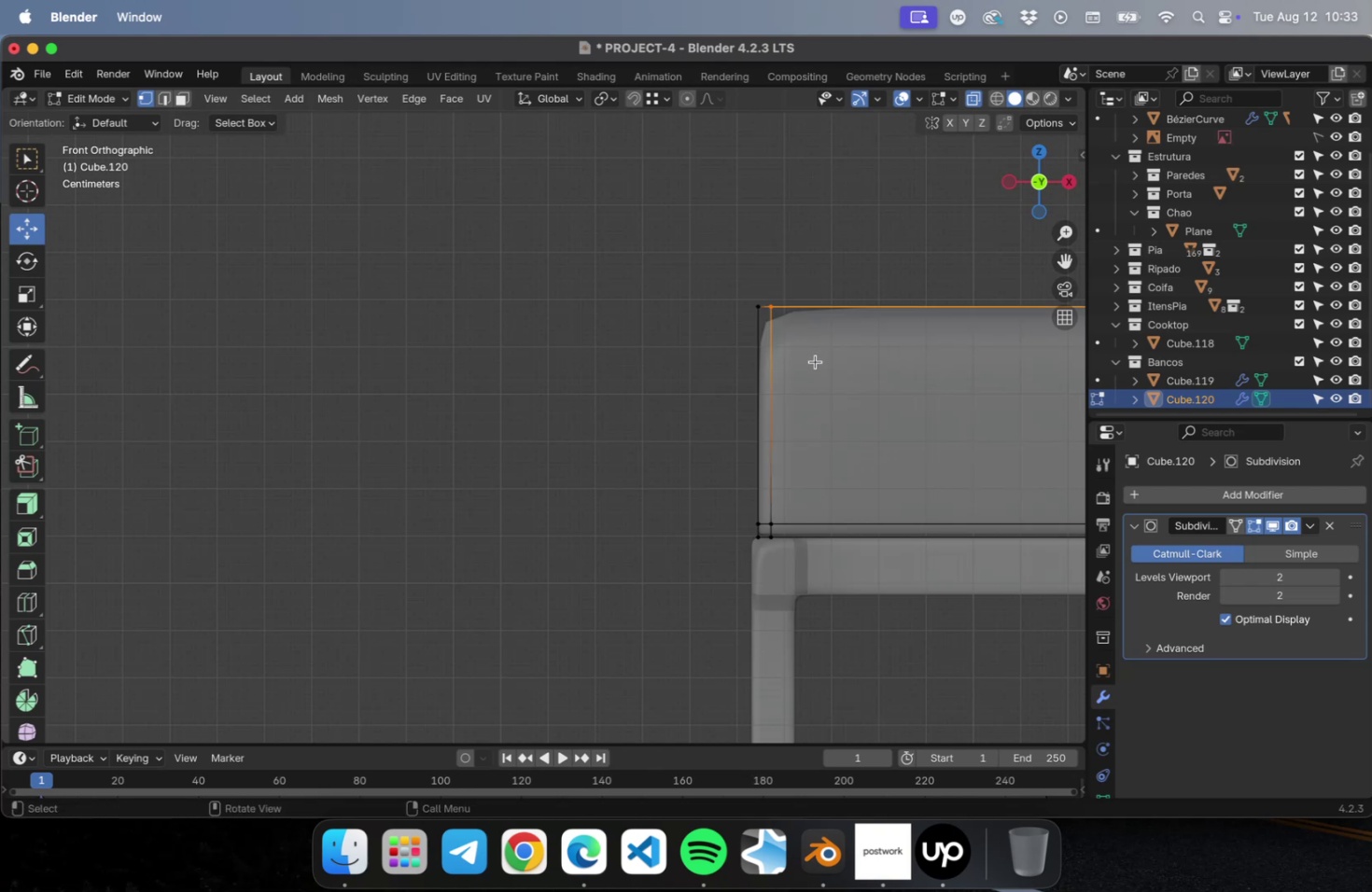 
key(NumLock)
 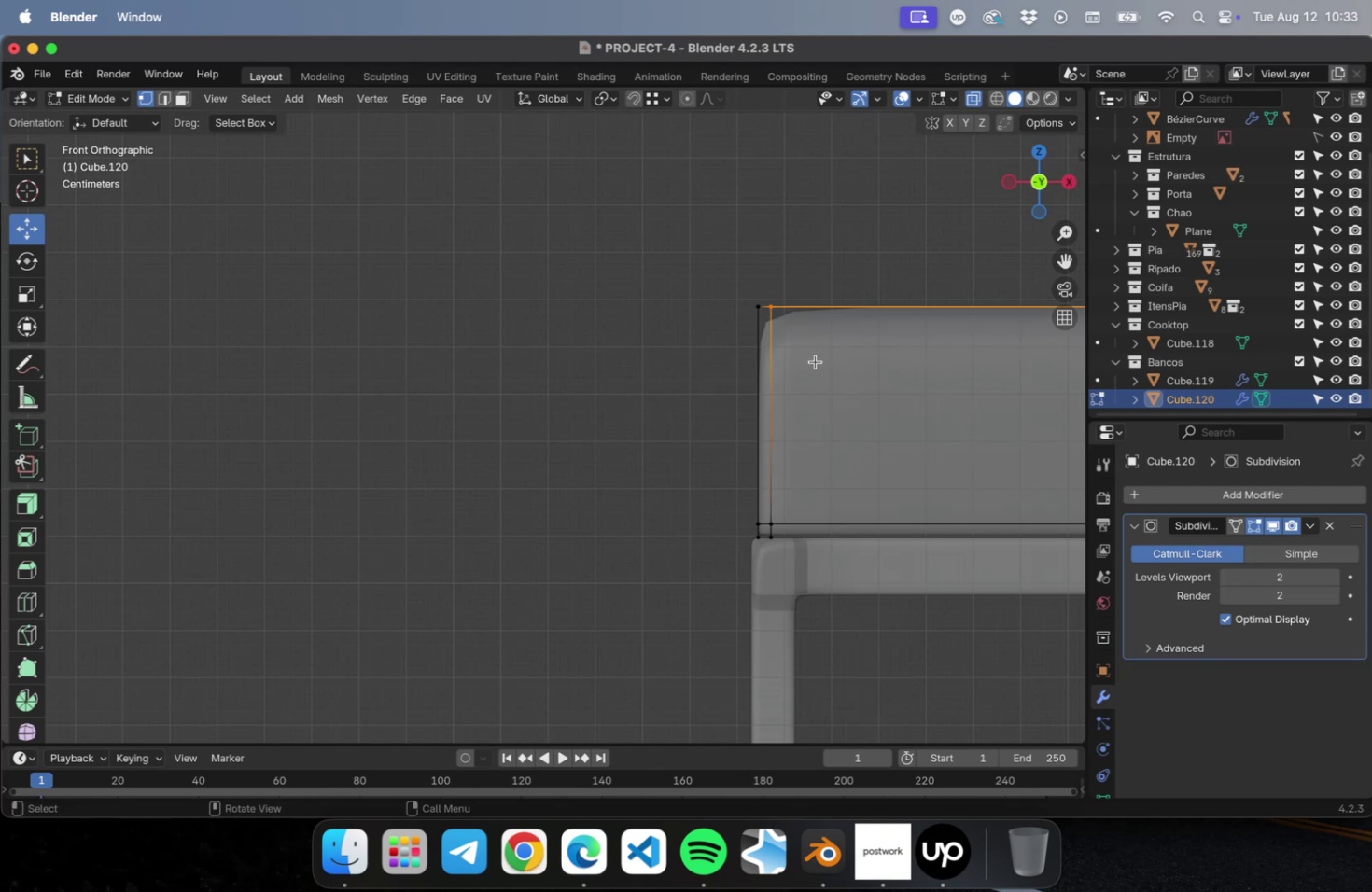 
key(Numpad1)
 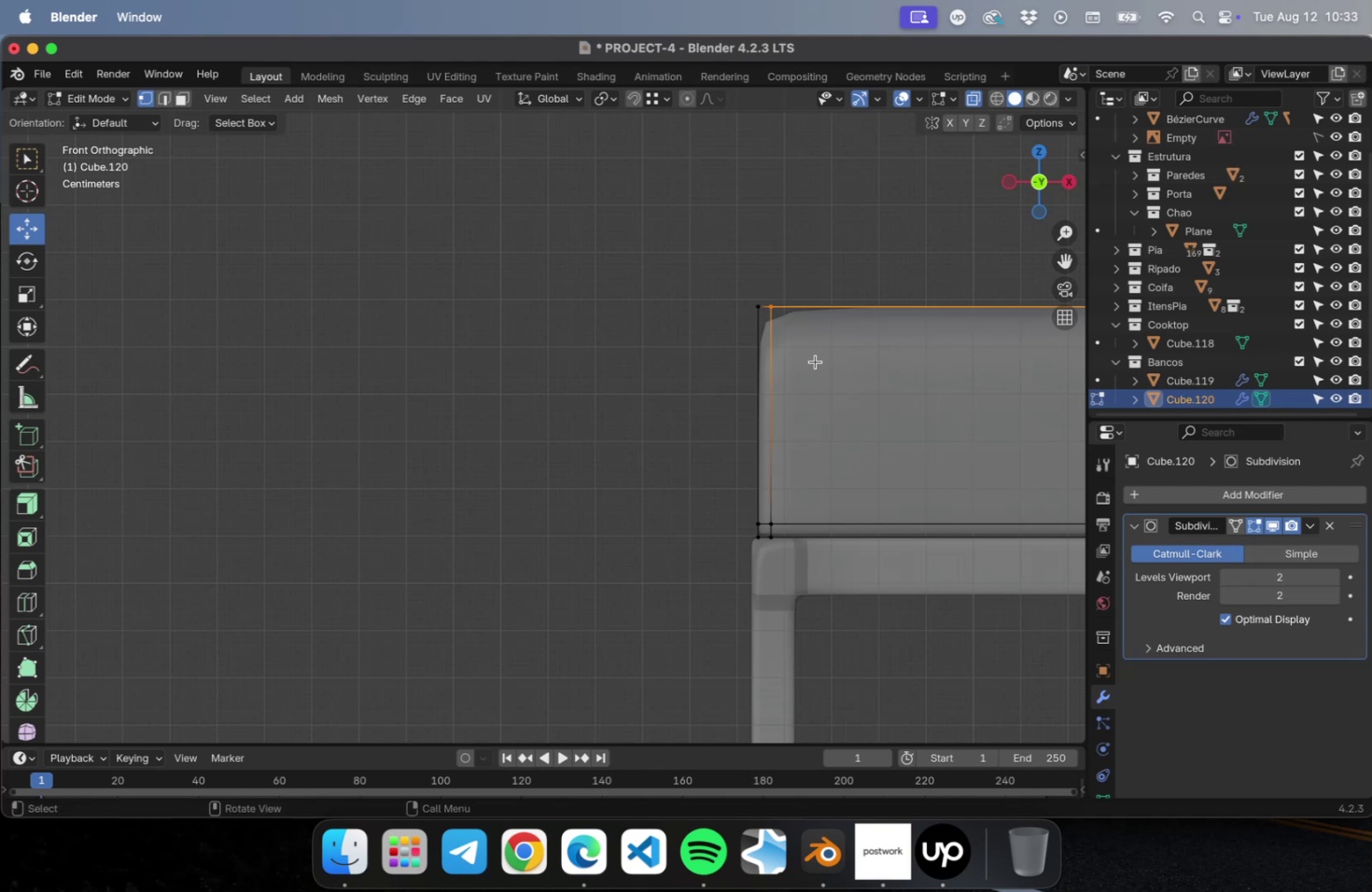 
key(NumLock)
 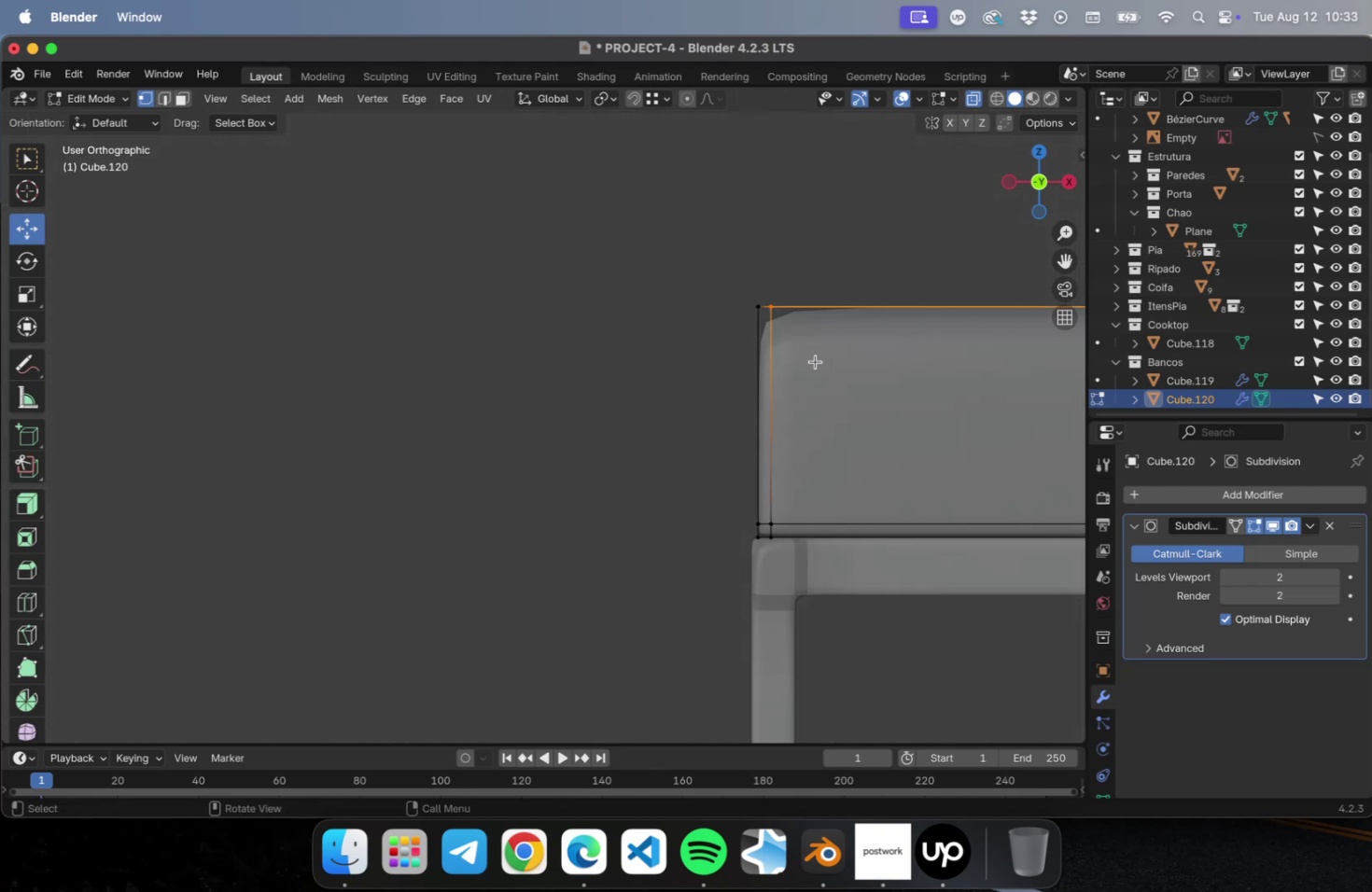 
key(Numpad3)
 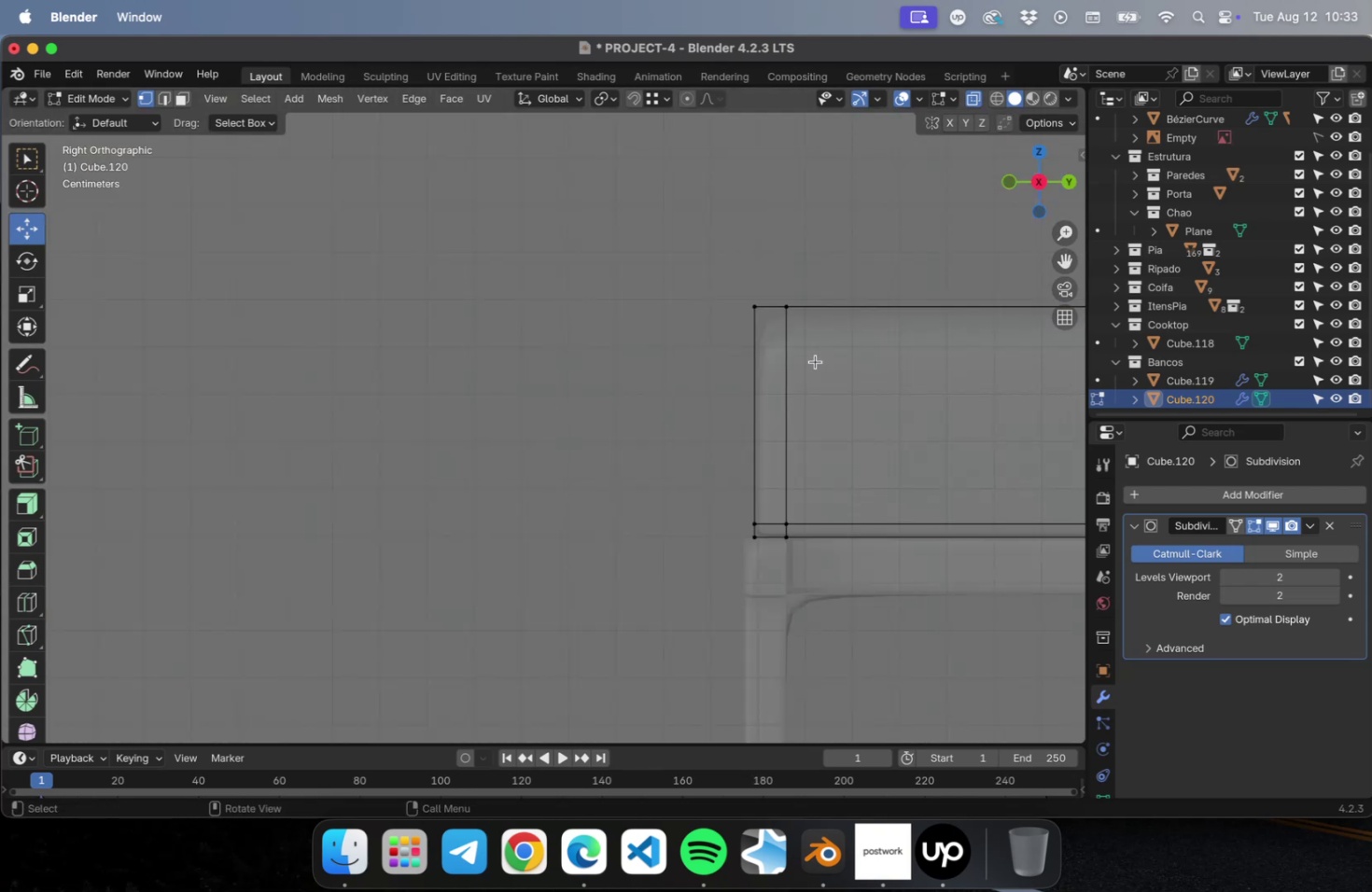 
key(Shift+ShiftLeft)
 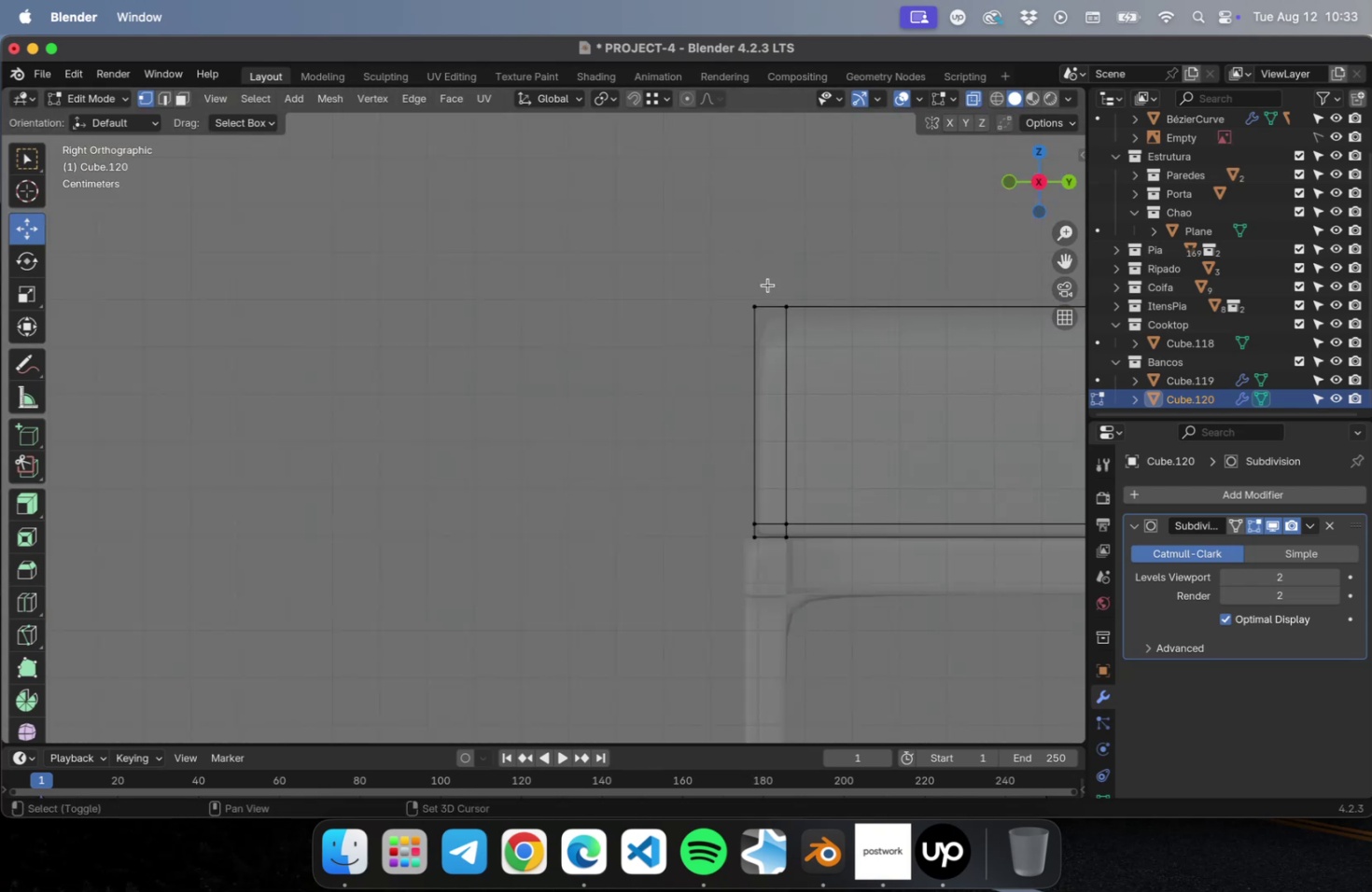 
hold_key(key=ShiftLeft, duration=0.83)
left_click_drag(start_coordinate=[770, 278], to_coordinate=[808, 337])
 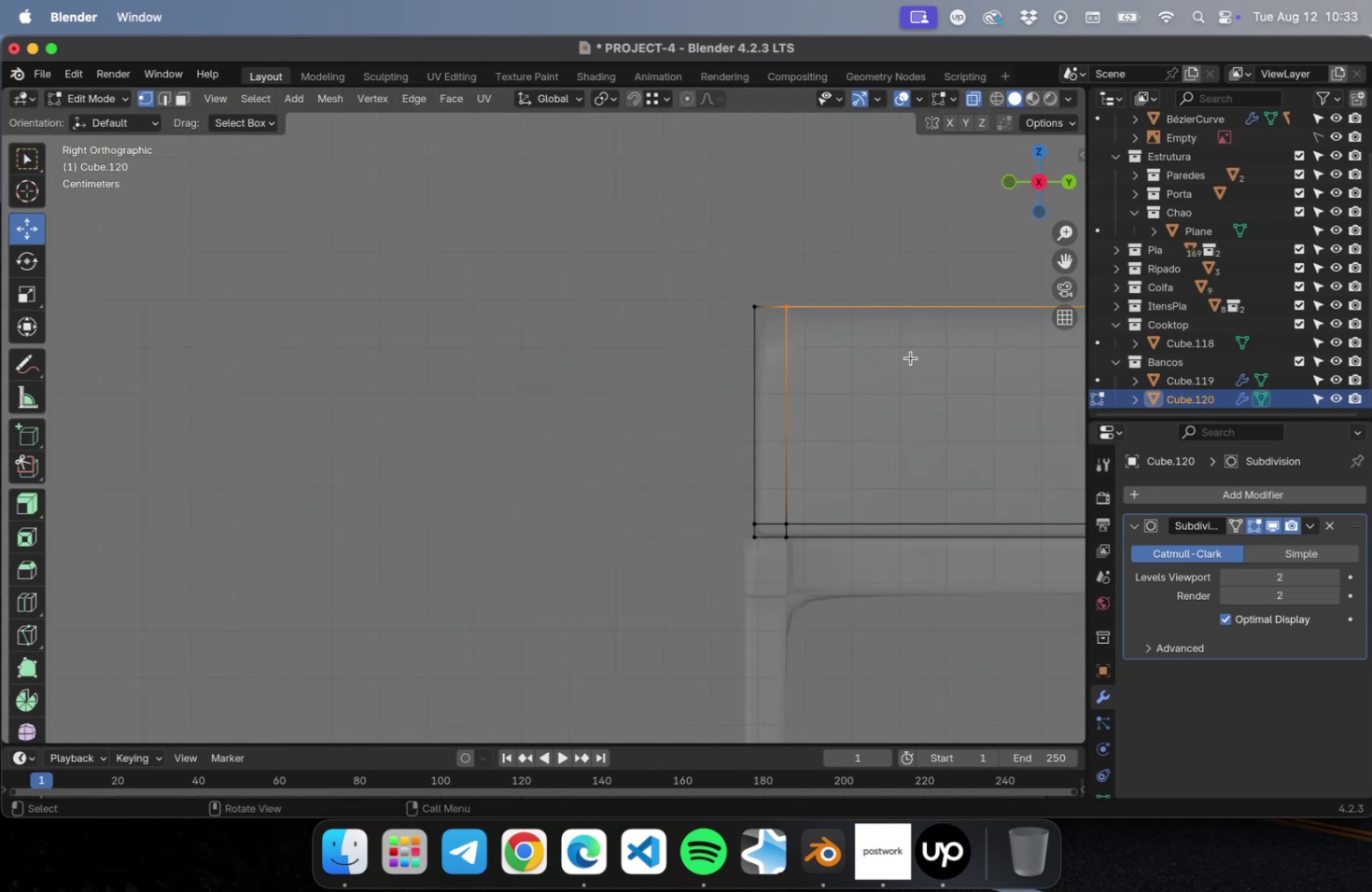 
hold_key(key=ShiftLeft, duration=2.28)
left_click_drag(start_coordinate=[708, 258], to_coordinate=[775, 347])
 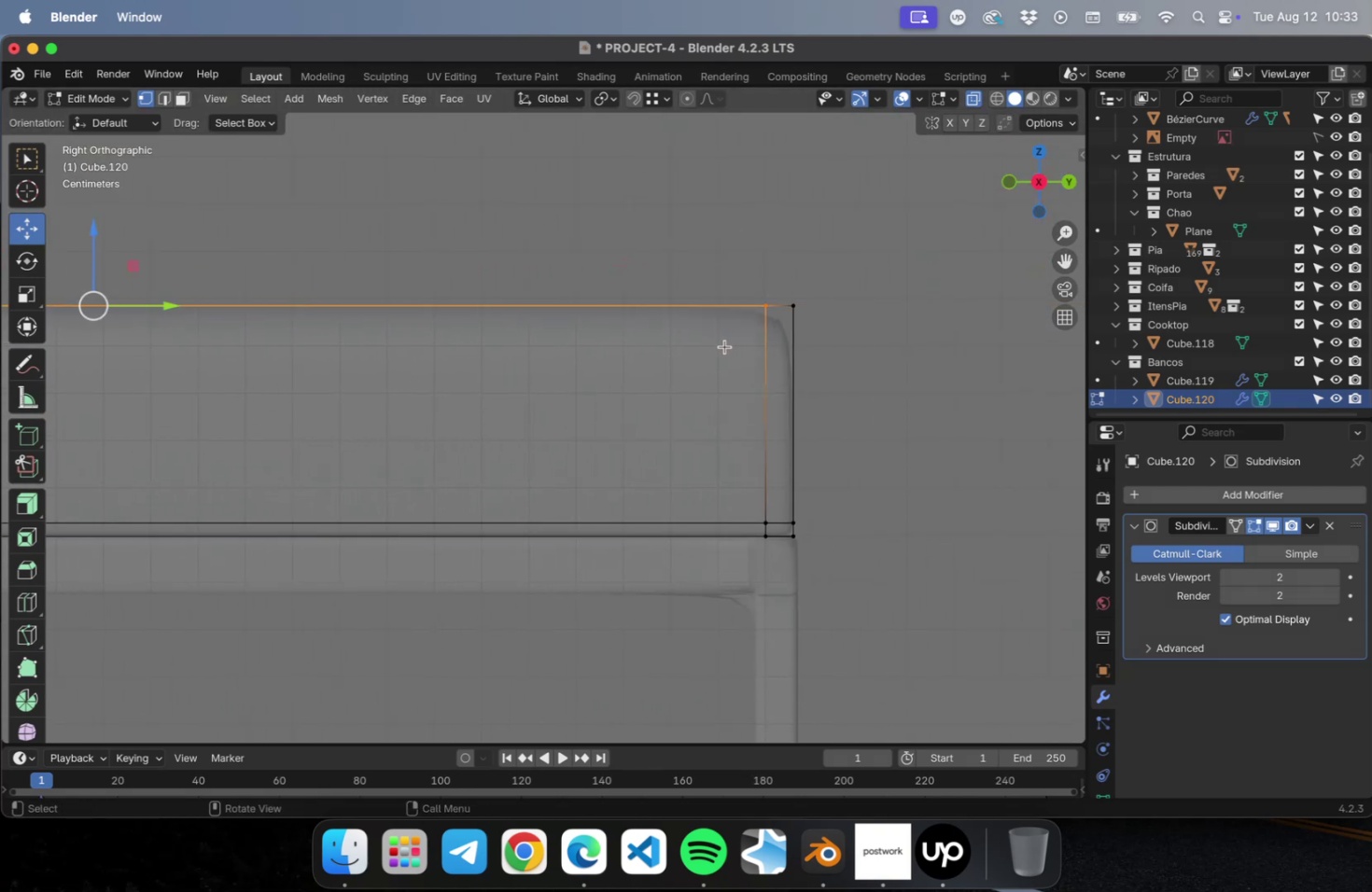 
scroll: coordinate [651, 350], scroll_direction: down, amount: 2.0
 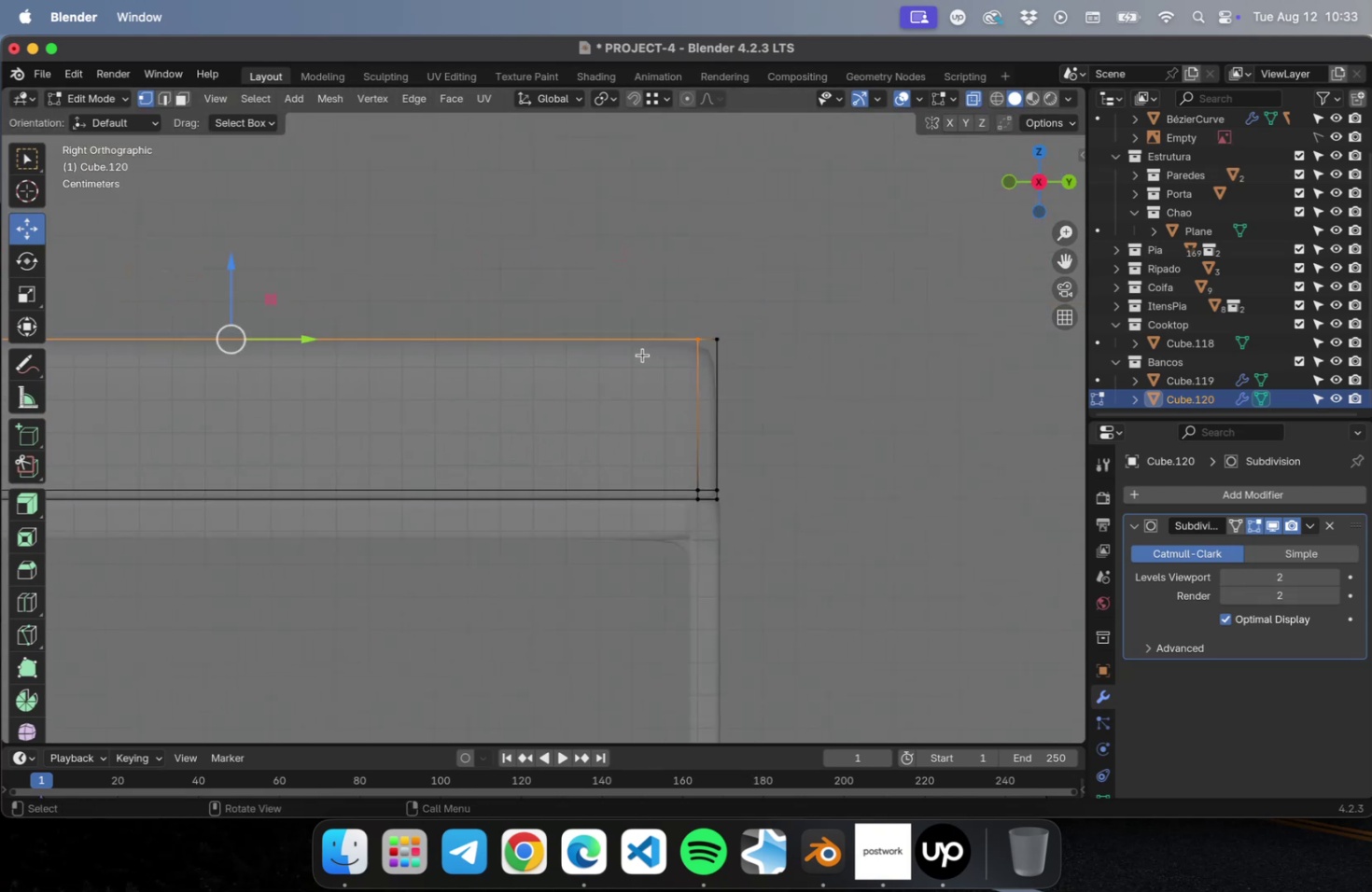 
hold_key(key=ShiftLeft, duration=0.51)
 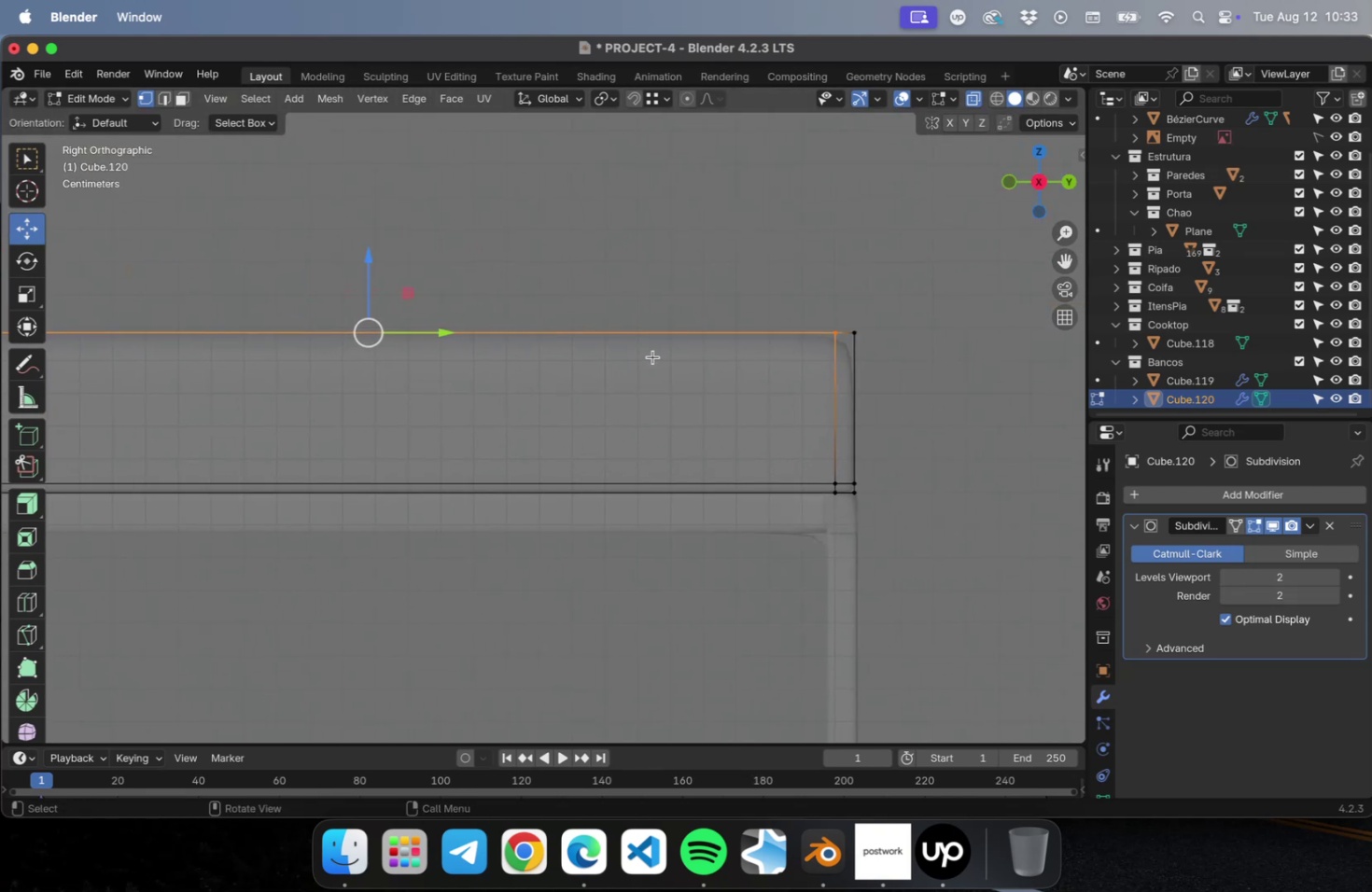 
key(S)
 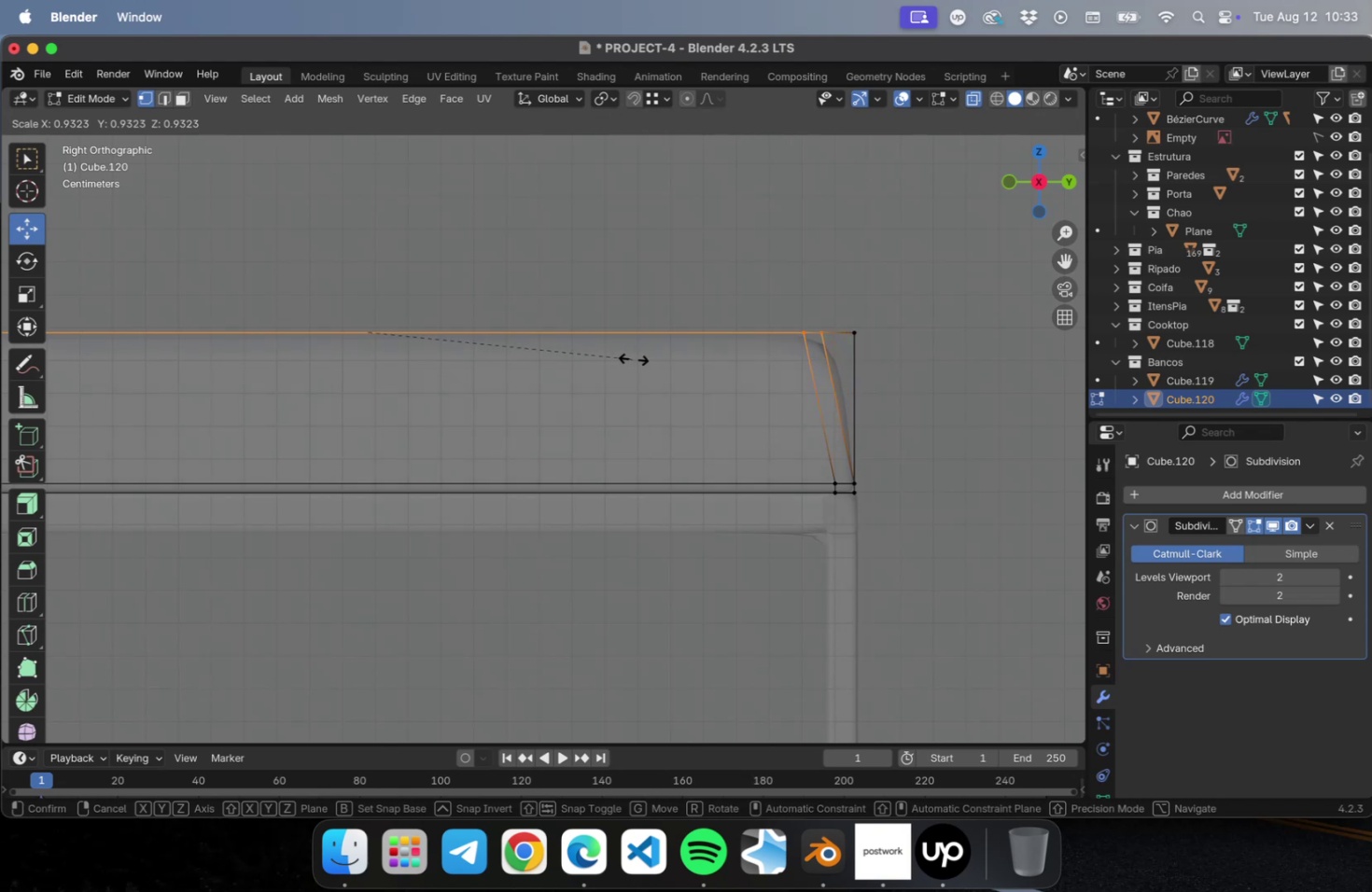 
left_click([633, 358])
 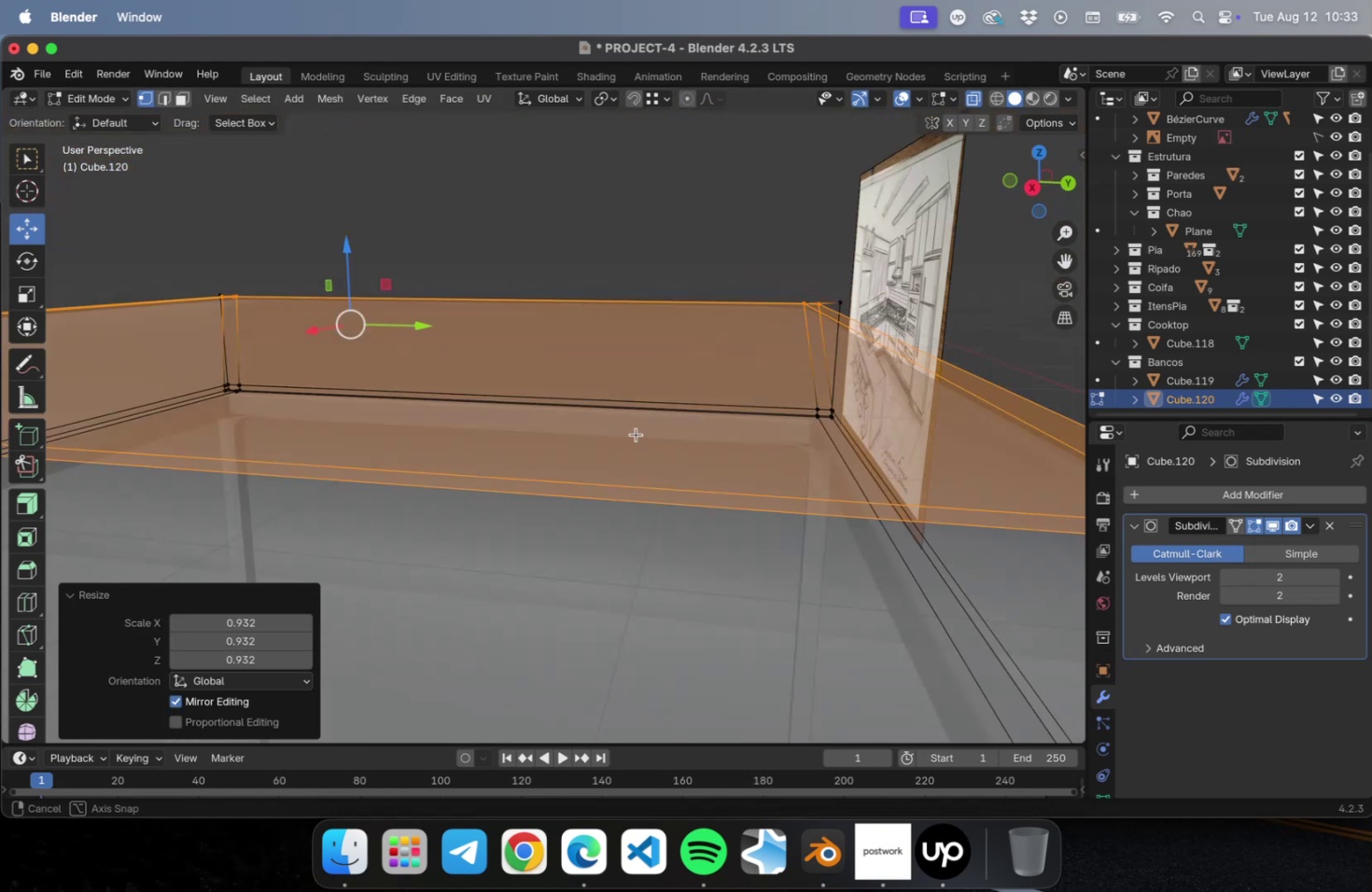 
scroll: coordinate [623, 423], scroll_direction: down, amount: 9.0
 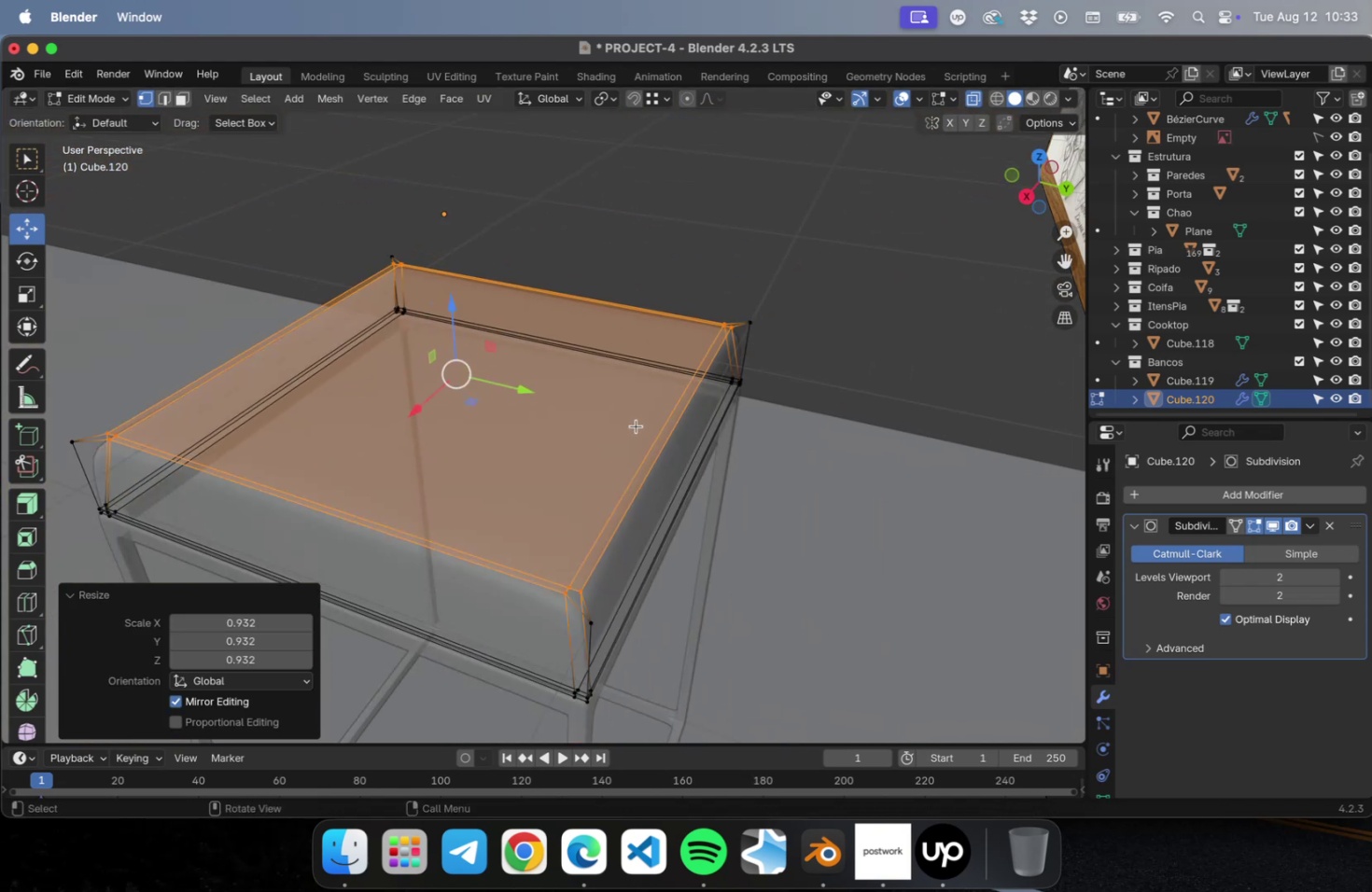 
key(Tab)
 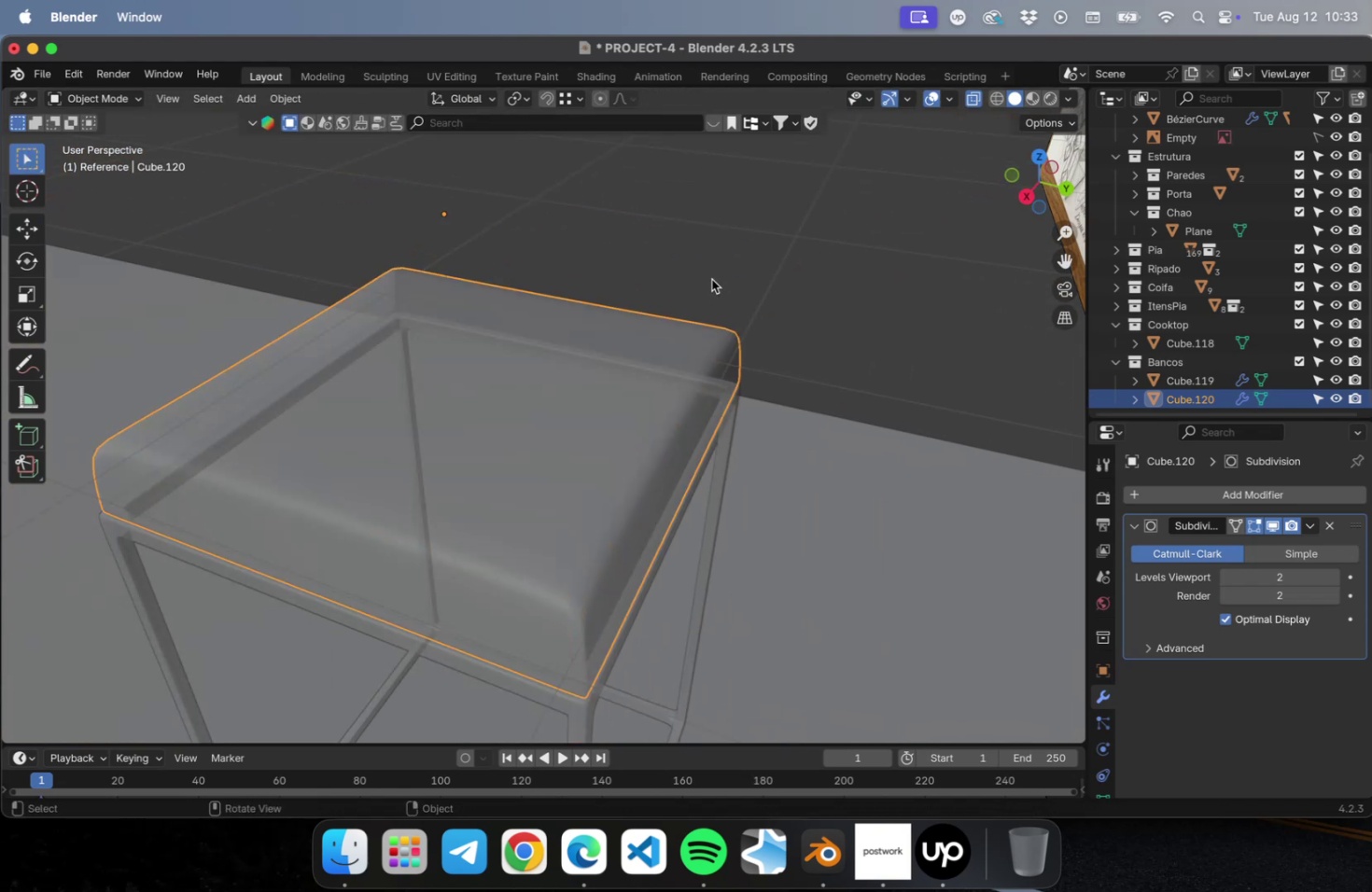 
key(Meta+S)
 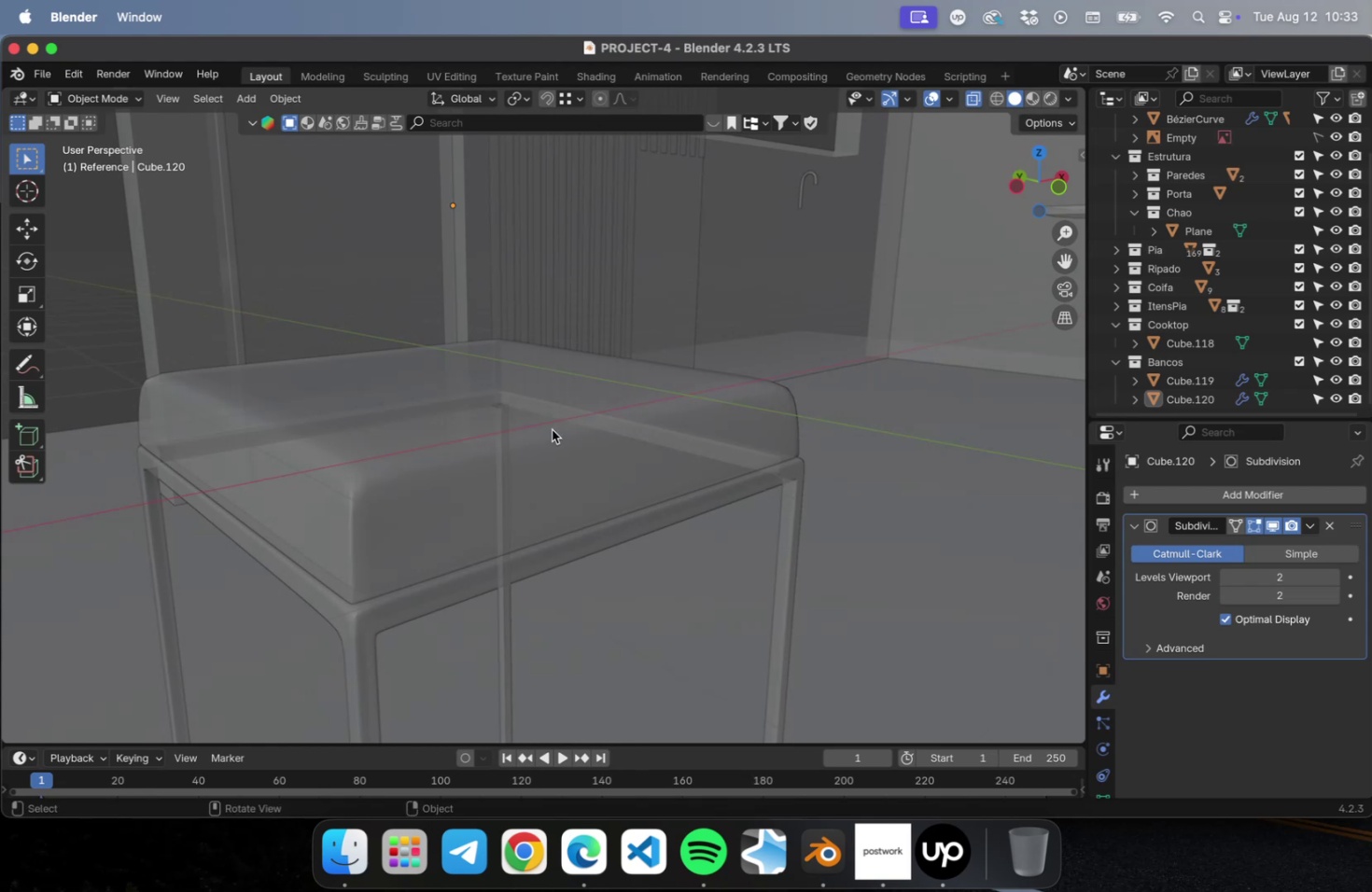 
wait(7.17)
 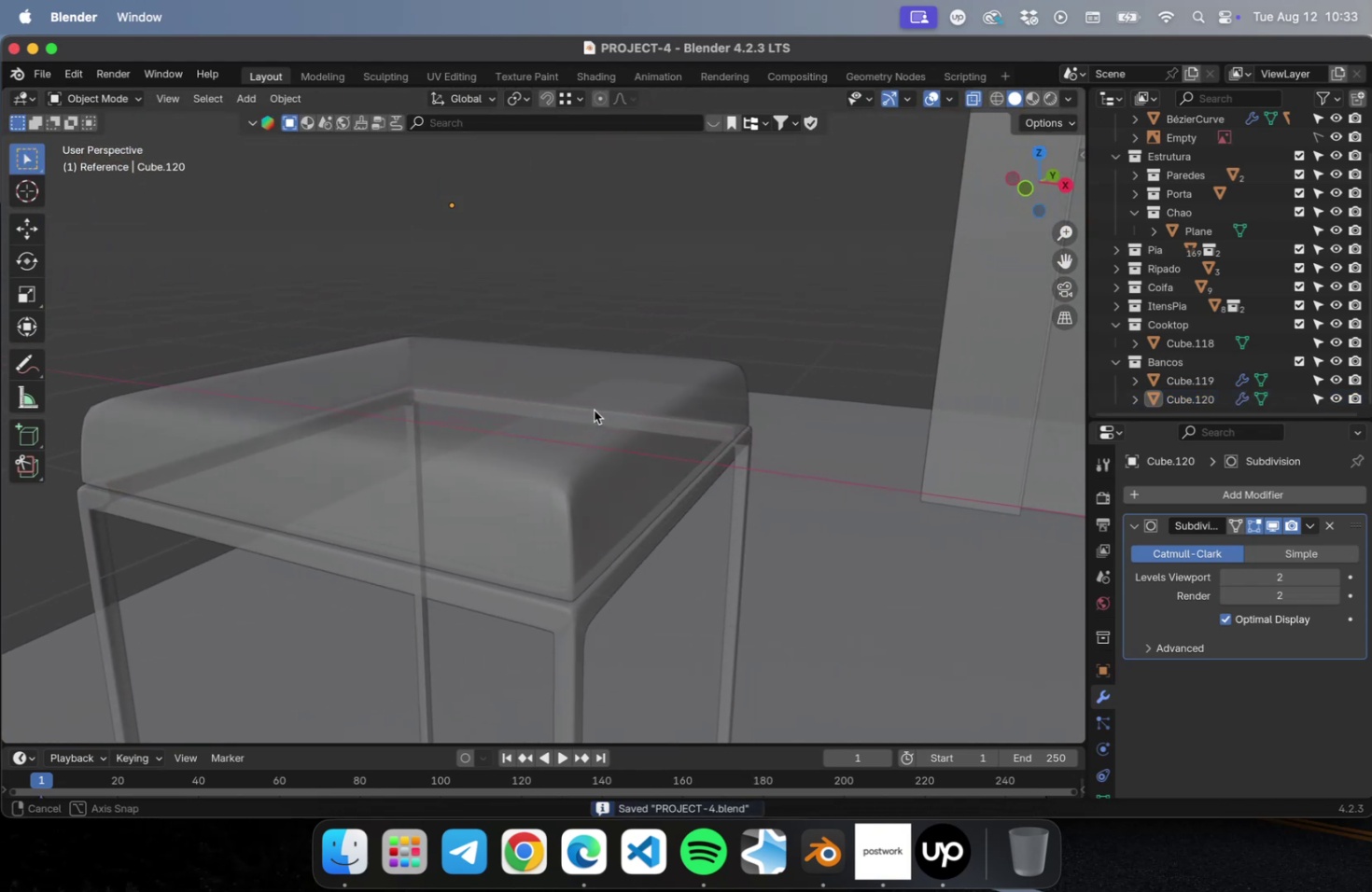 
left_click([977, 99])
 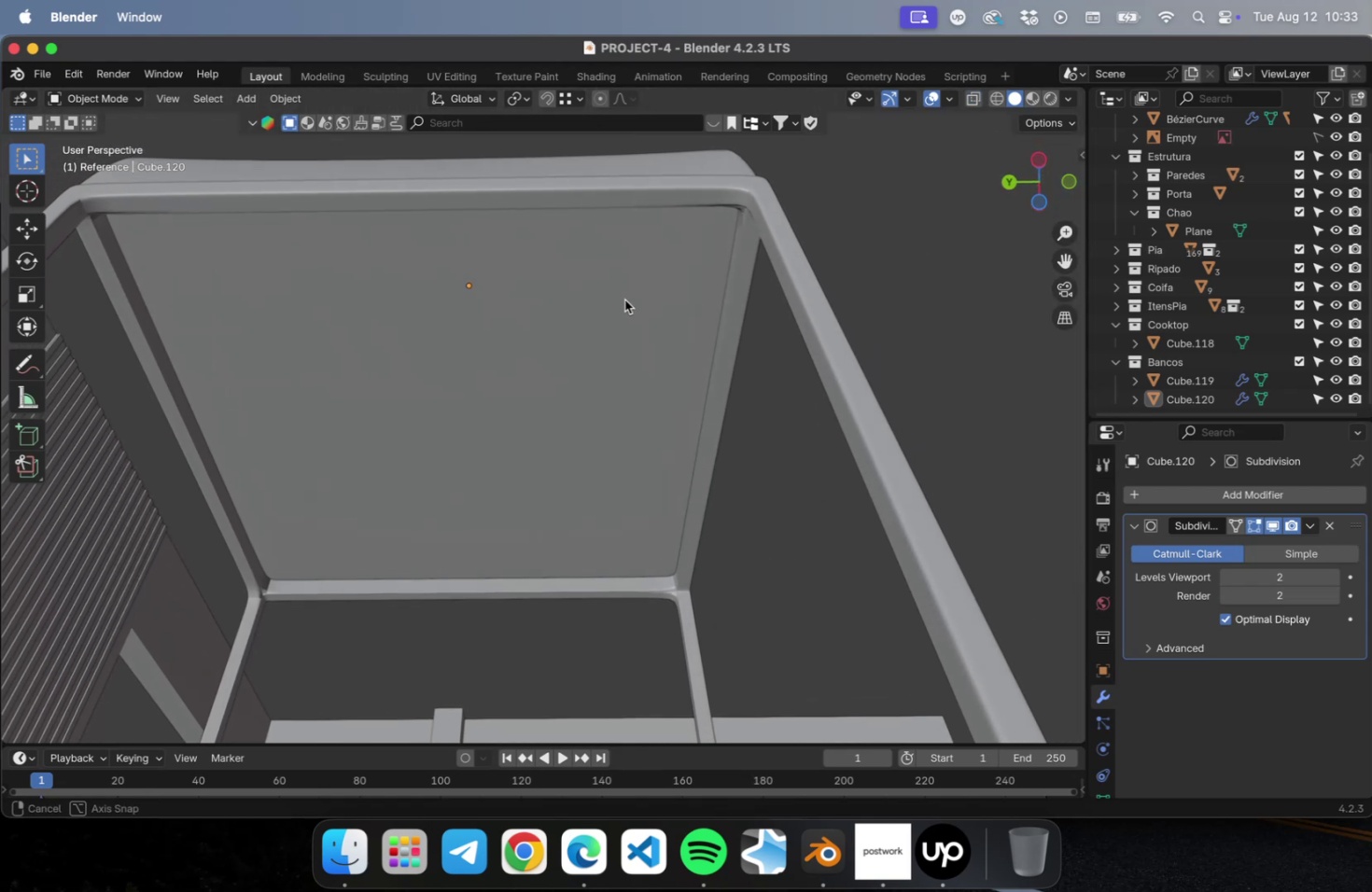 
left_click([915, 369])
 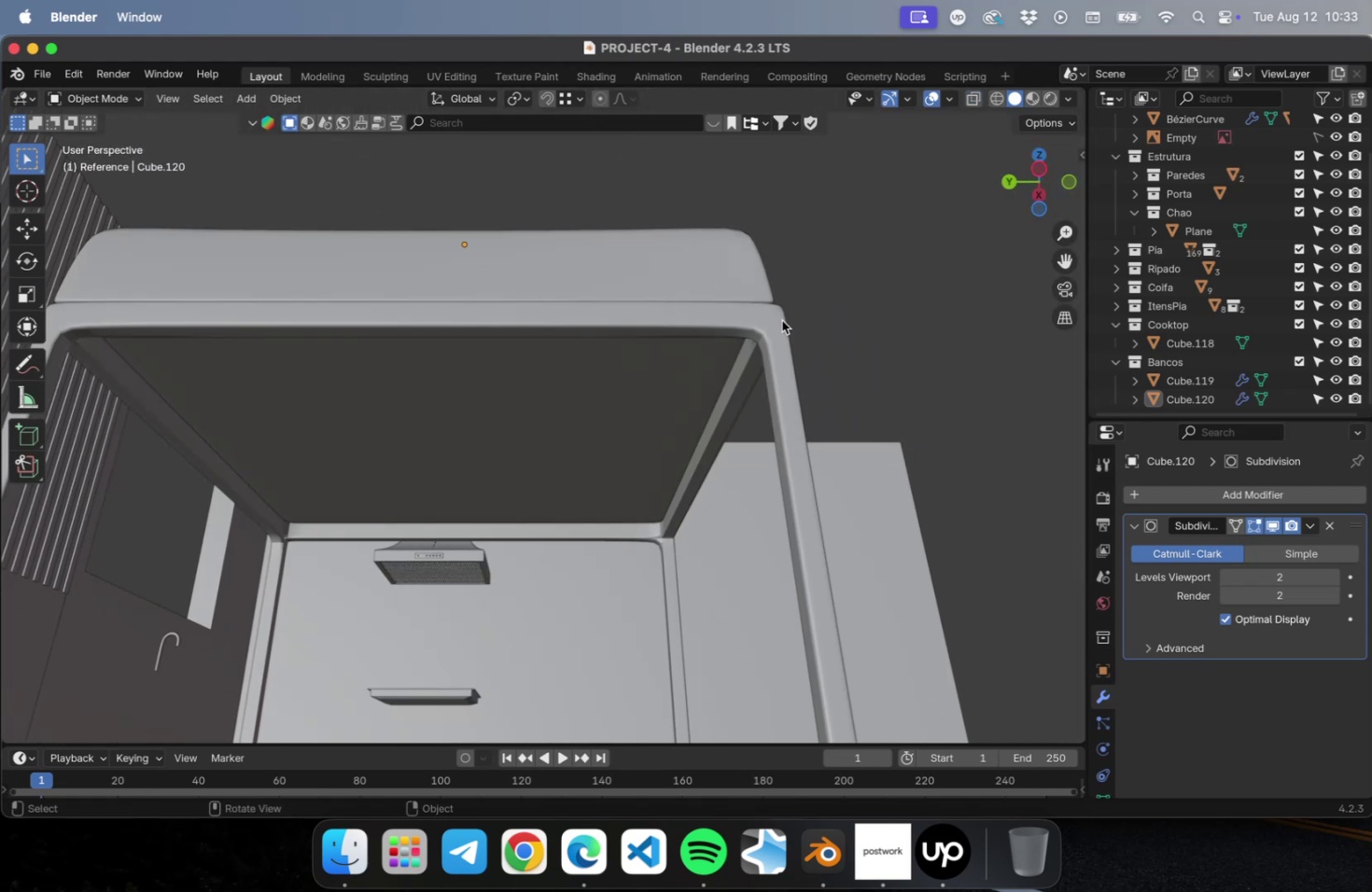 
scroll: coordinate [456, 419], scroll_direction: down, amount: 7.0
 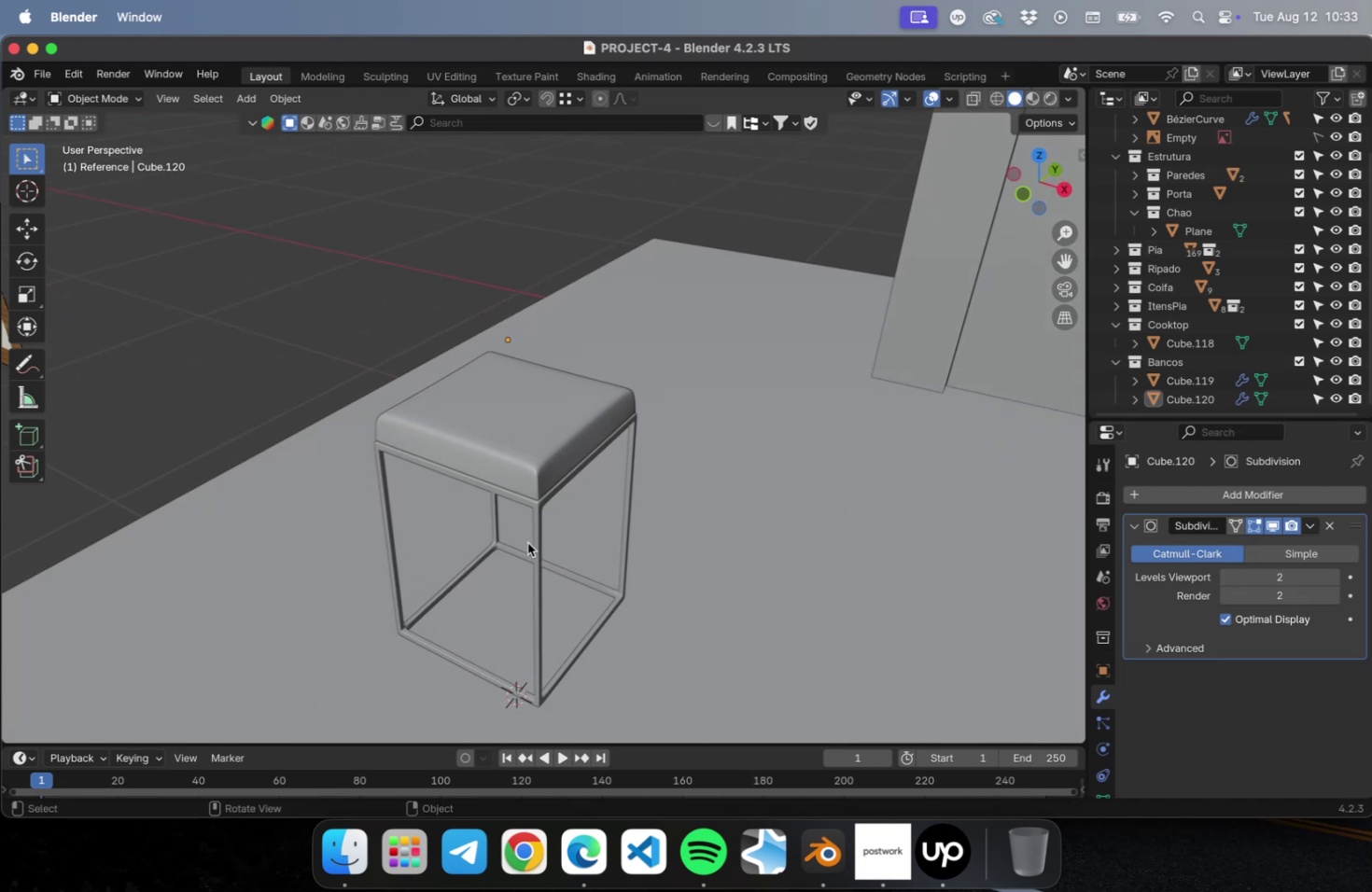 
left_click([554, 447])
 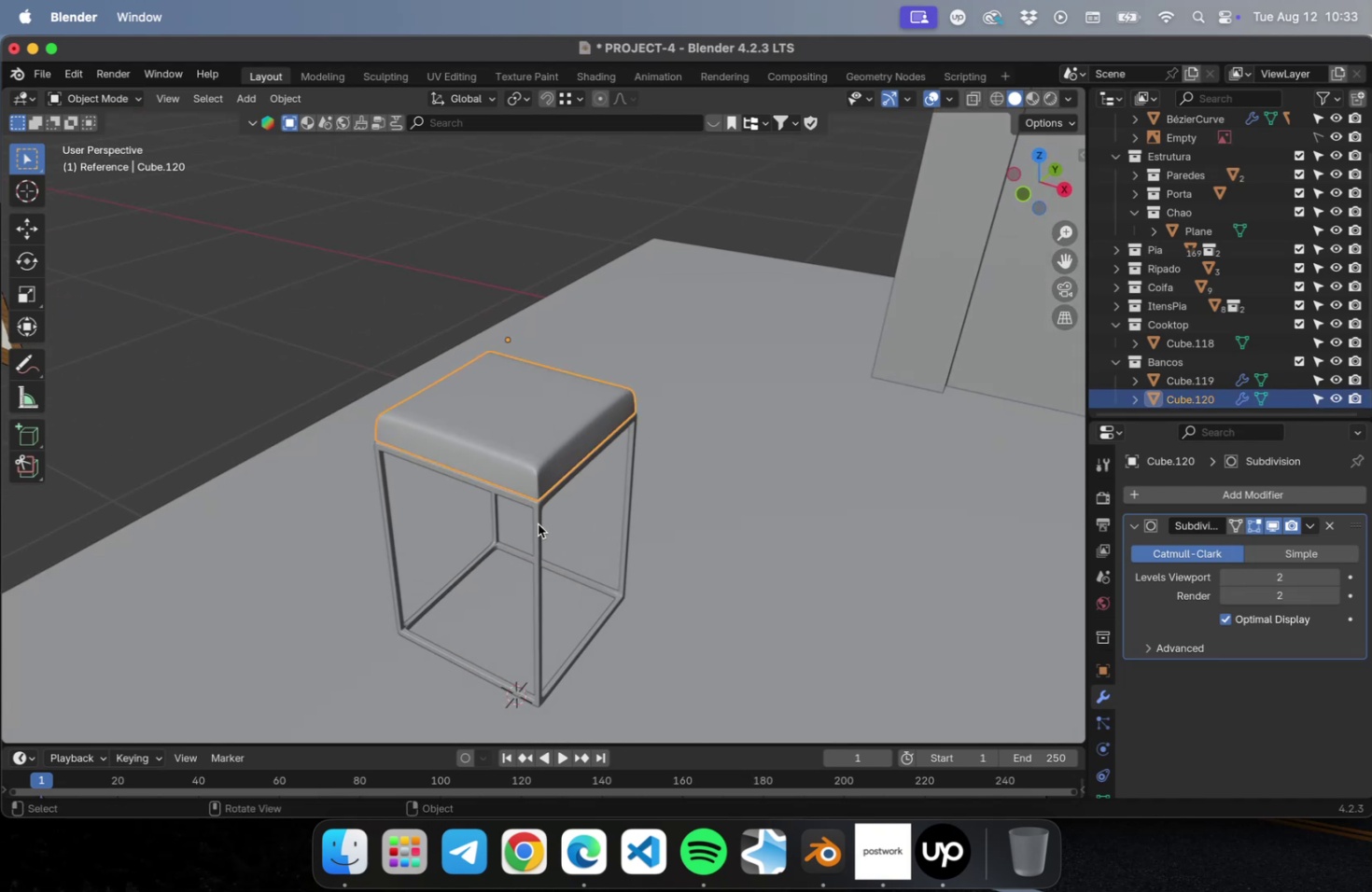 
left_click([538, 524])
 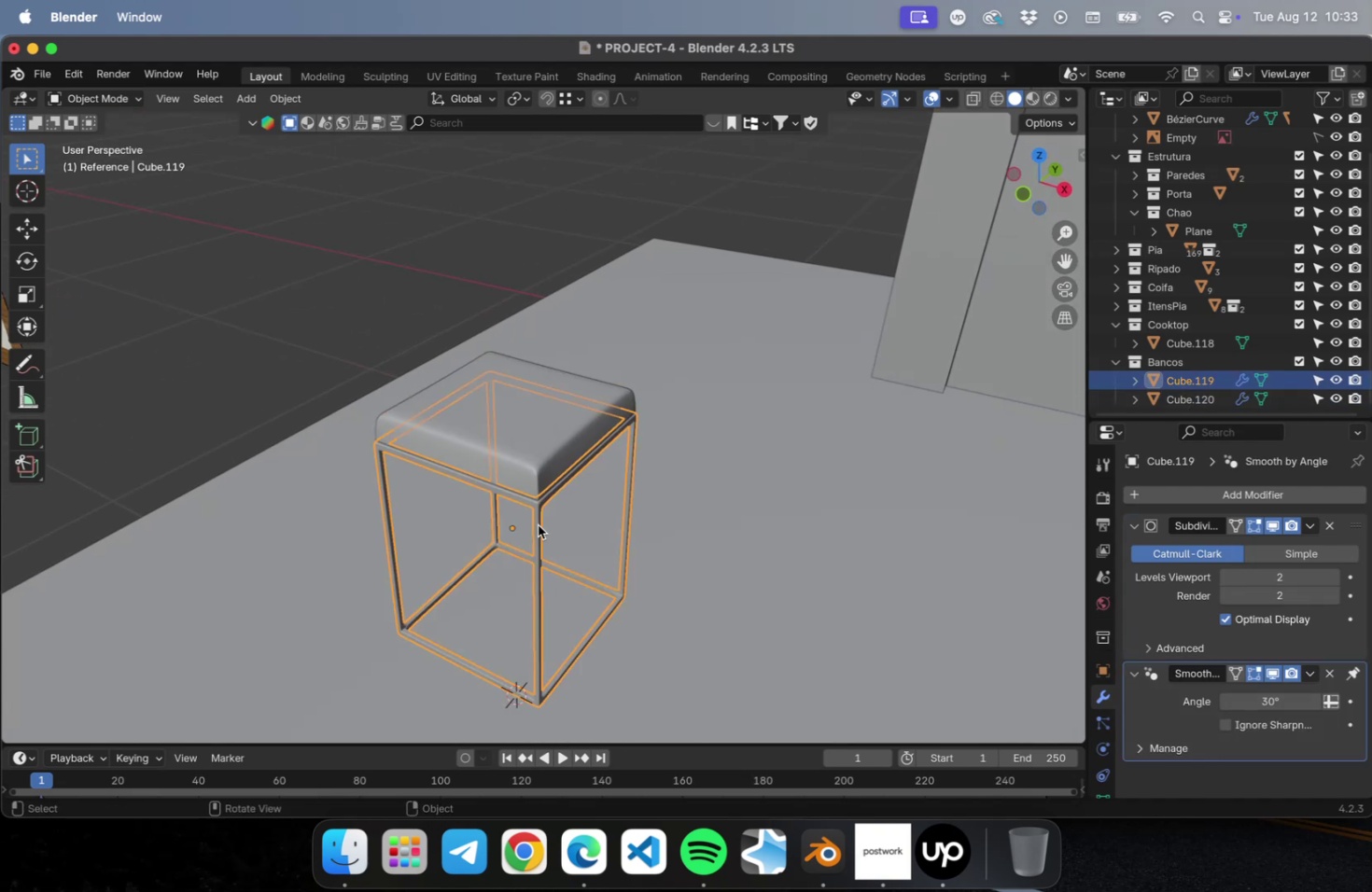 
hold_key(key=ShiftLeft, duration=0.62)
left_click([536, 473])
 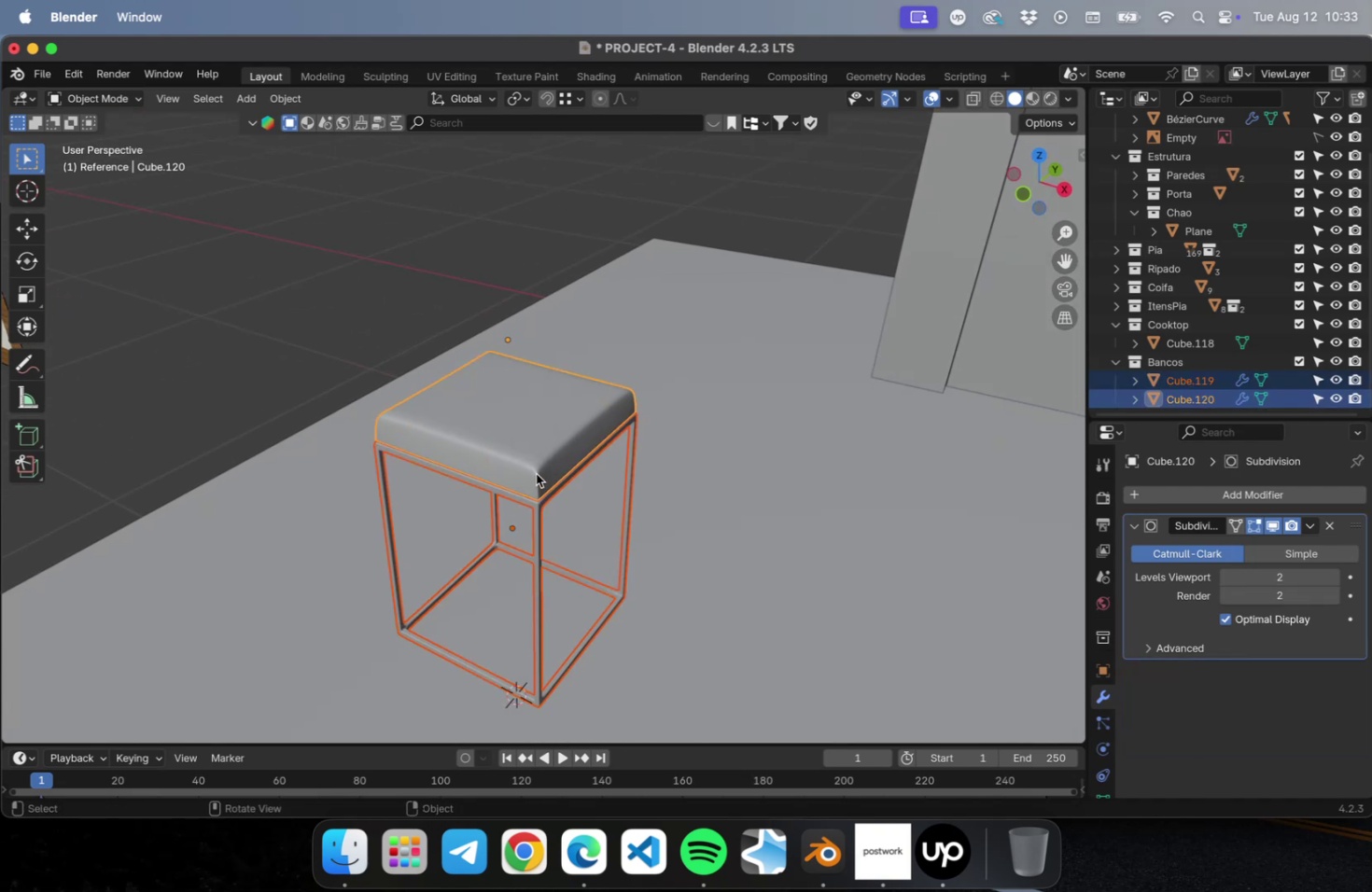 
key(Meta+P)
 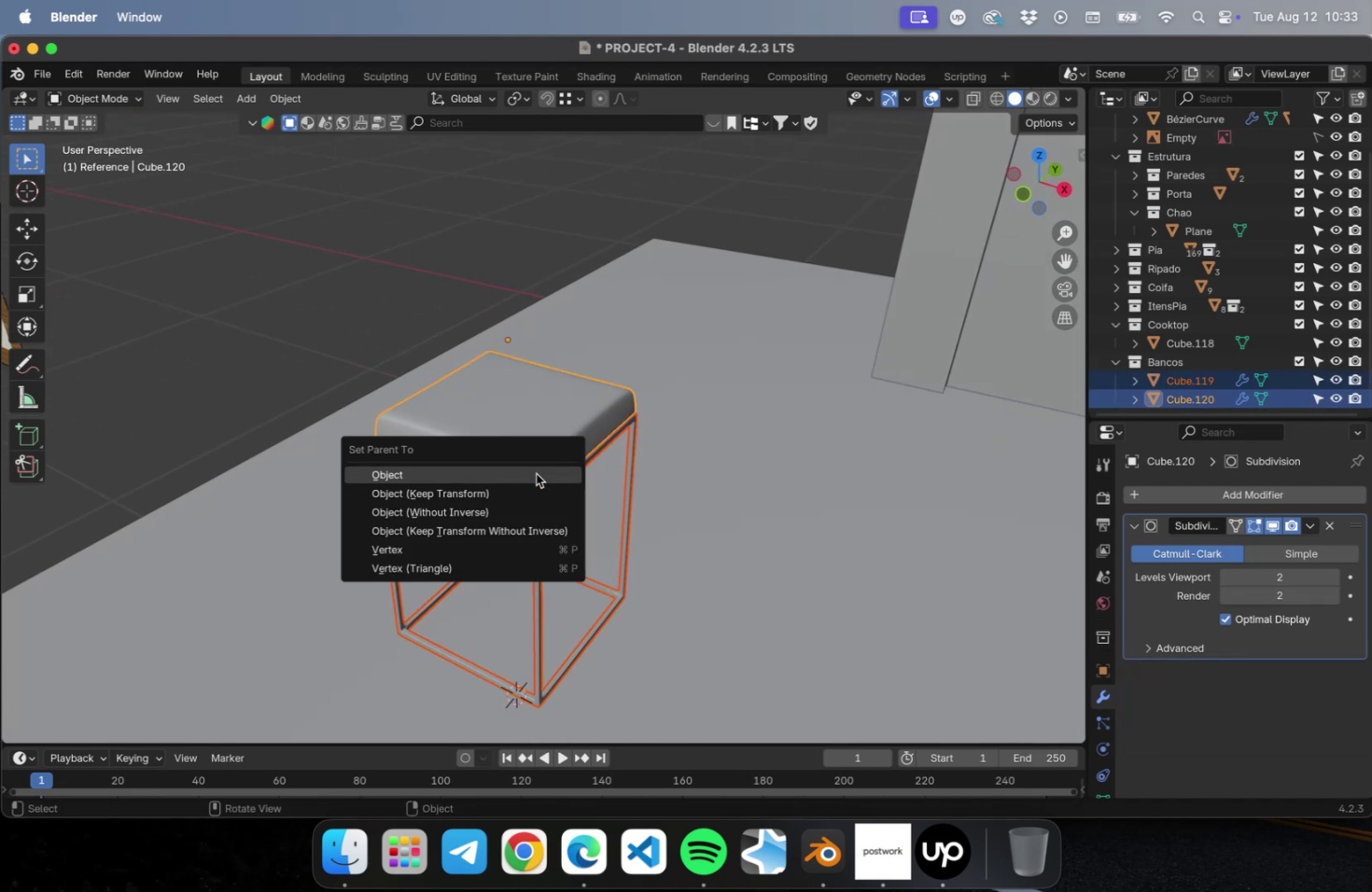 
left_click([536, 473])
 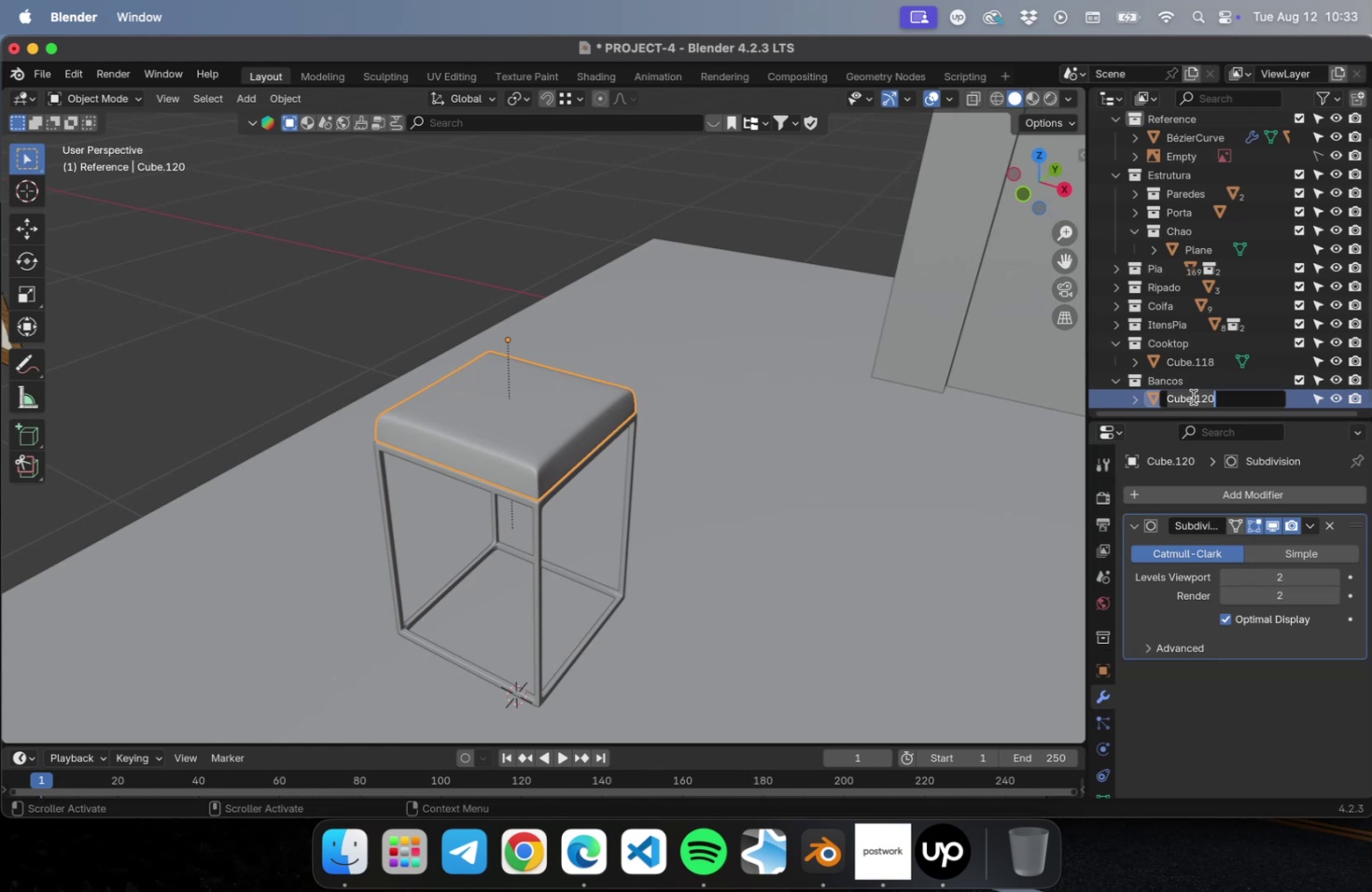 
type(Banco.001)
 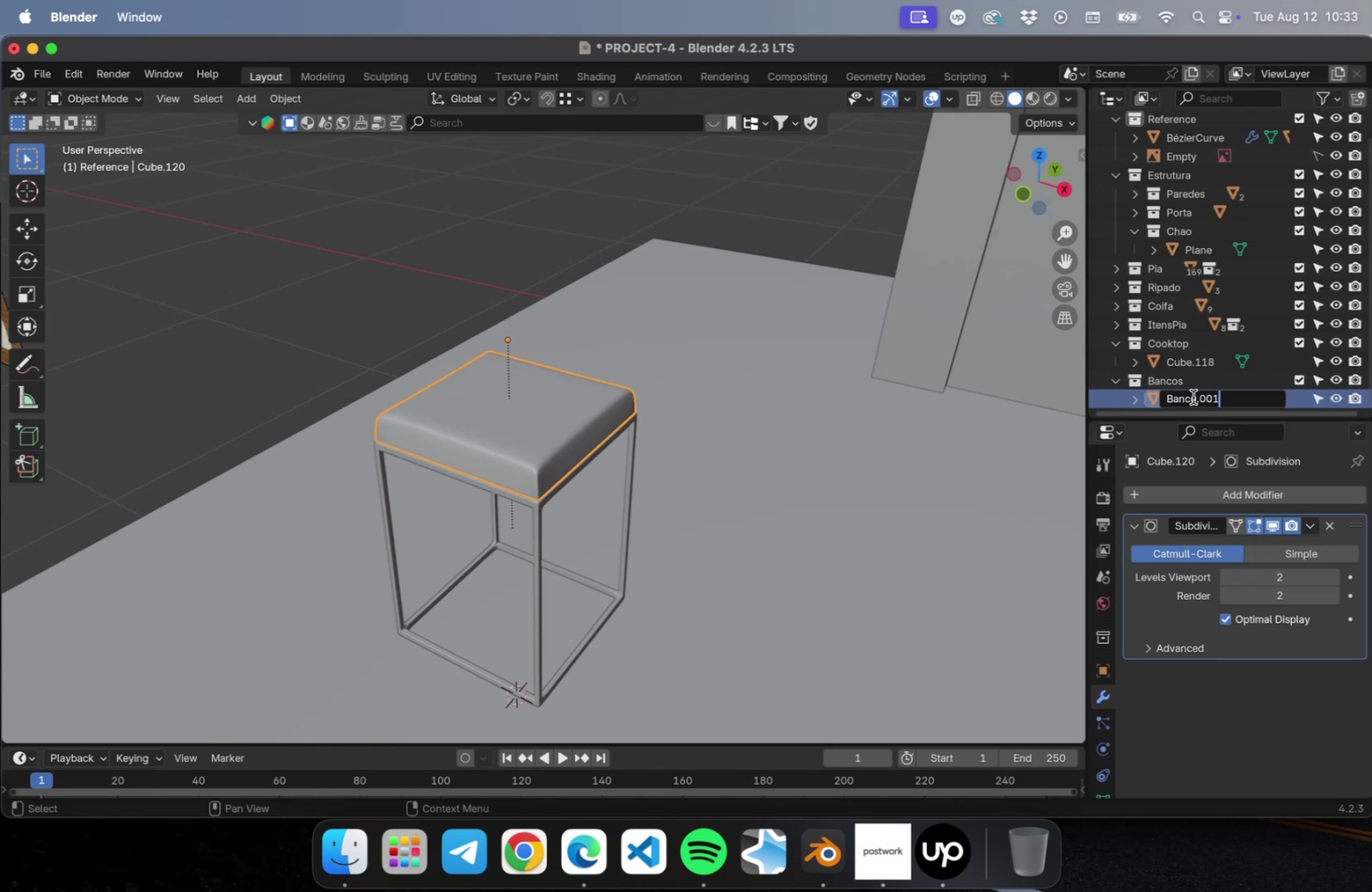 
key(Enter)
 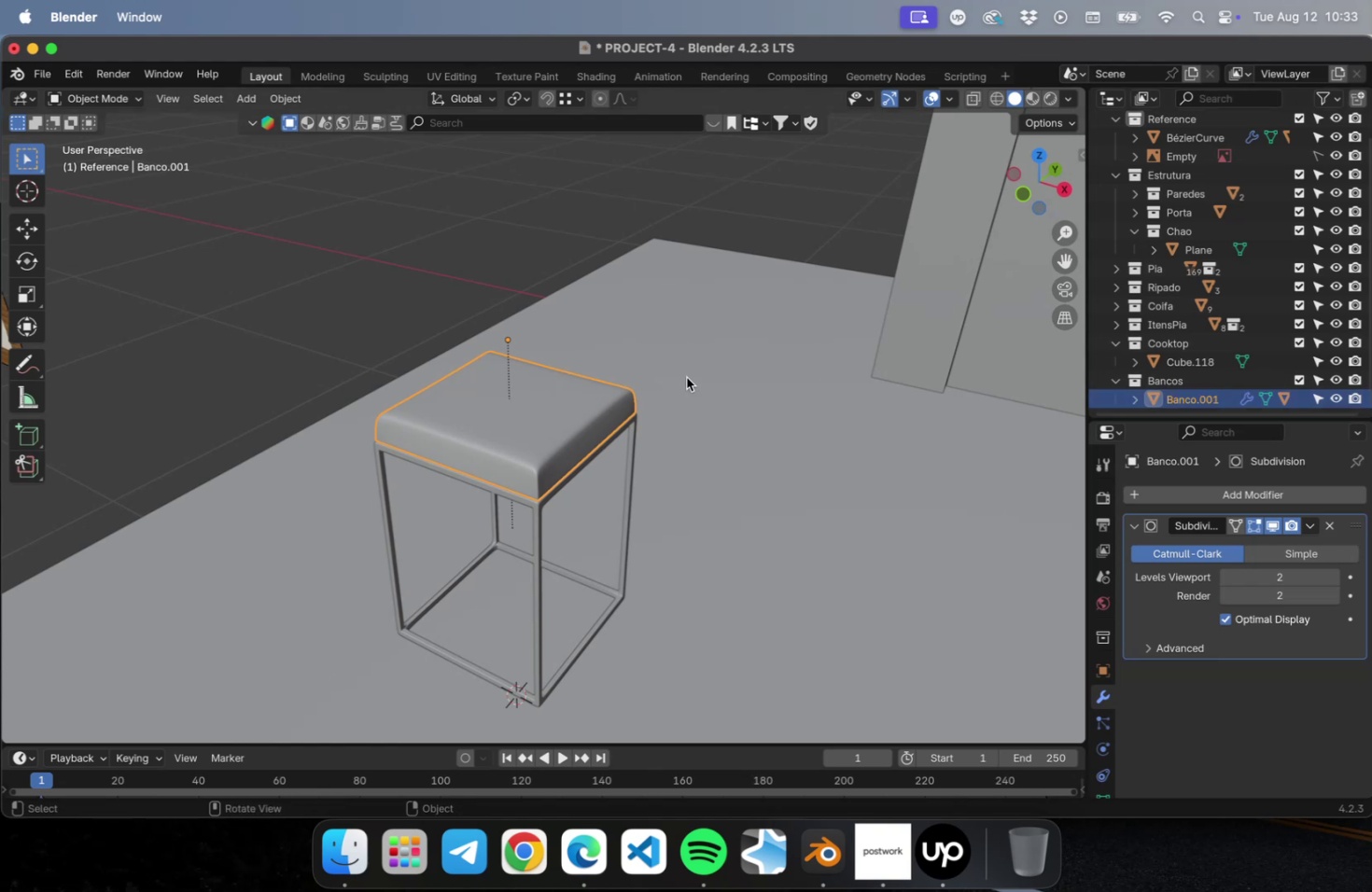 
scroll: coordinate [426, 374], scroll_direction: down, amount: 9.0
 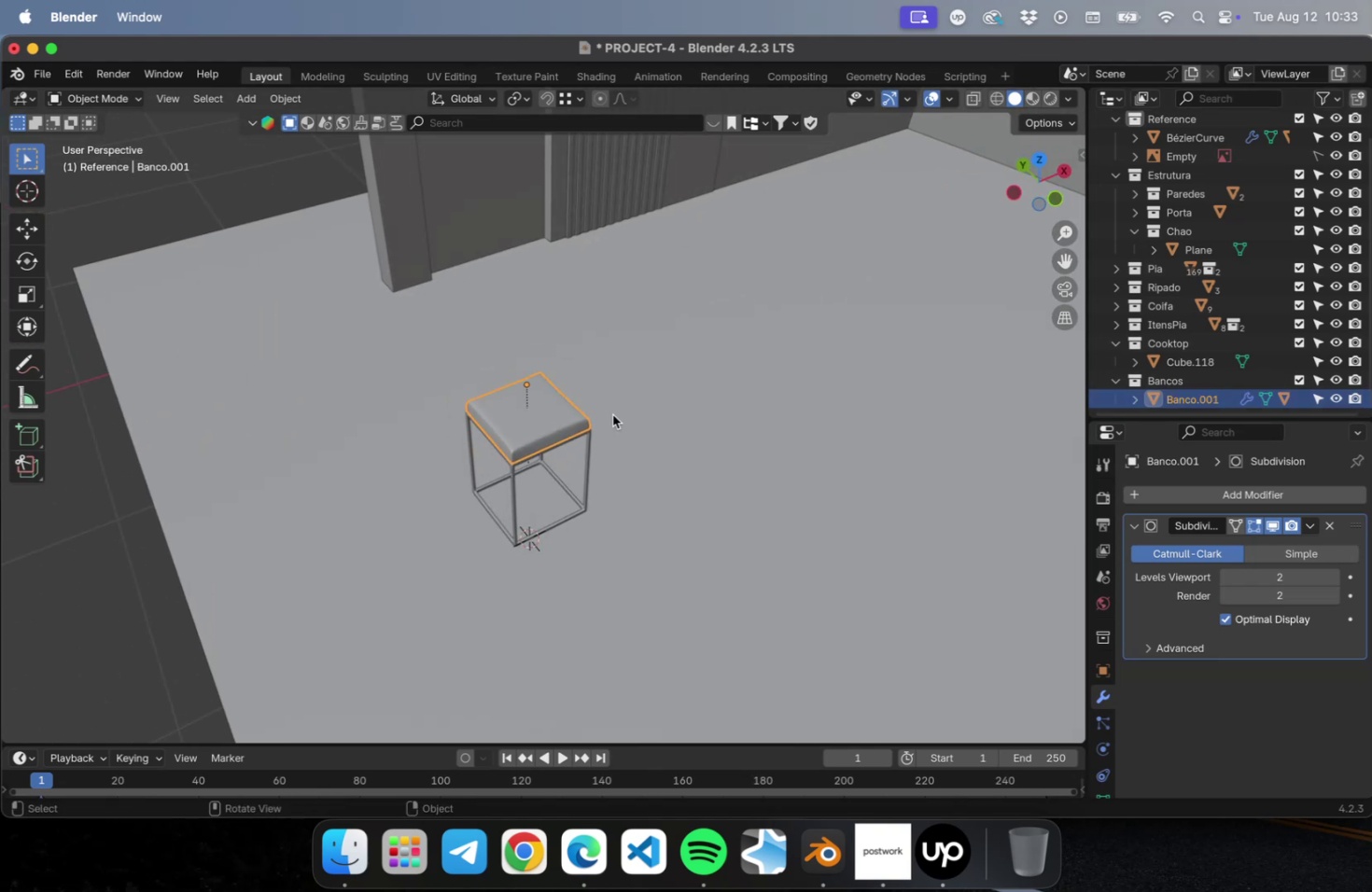 
key(NumLock)
 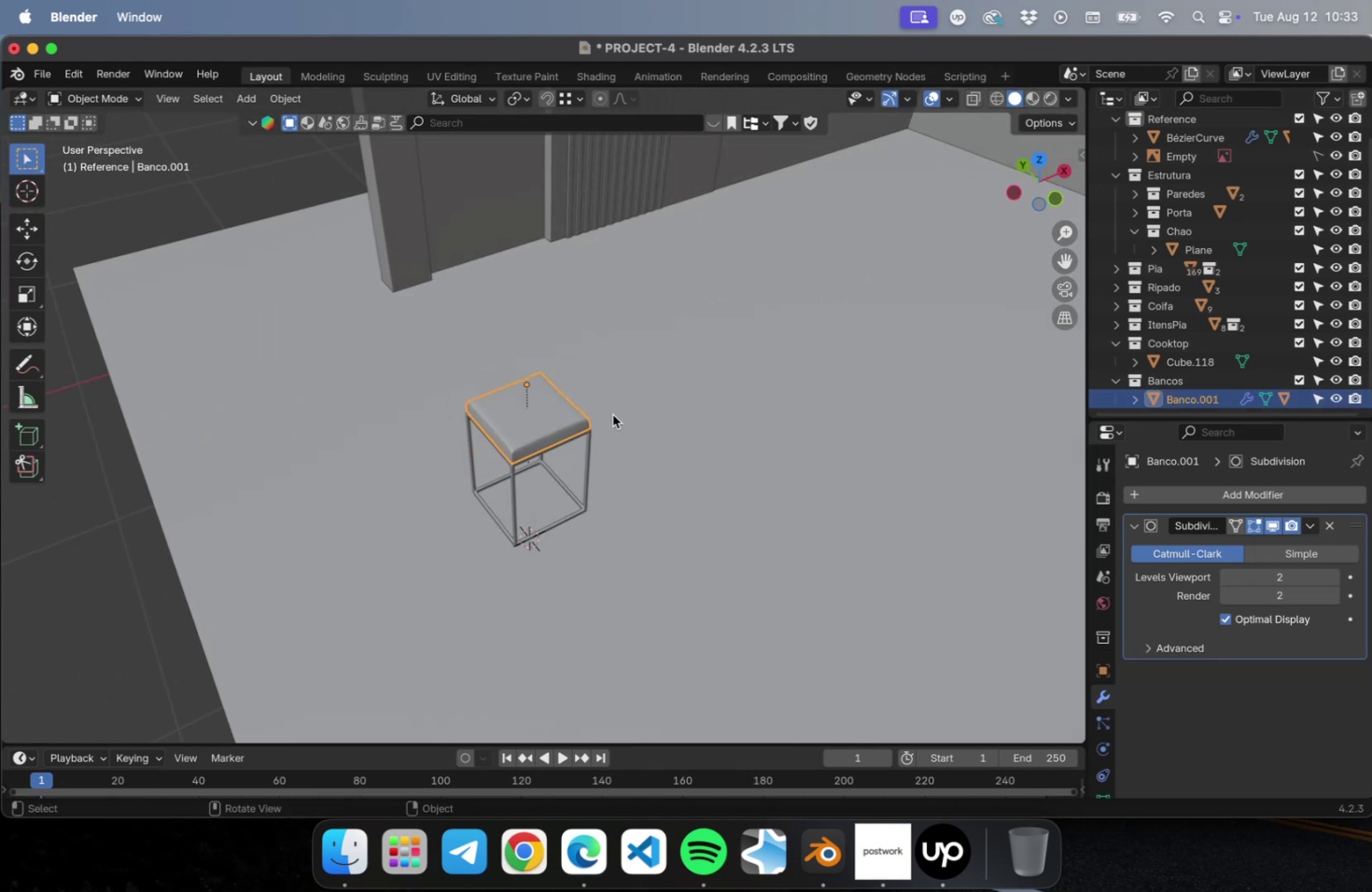 
key(Numpad7)
 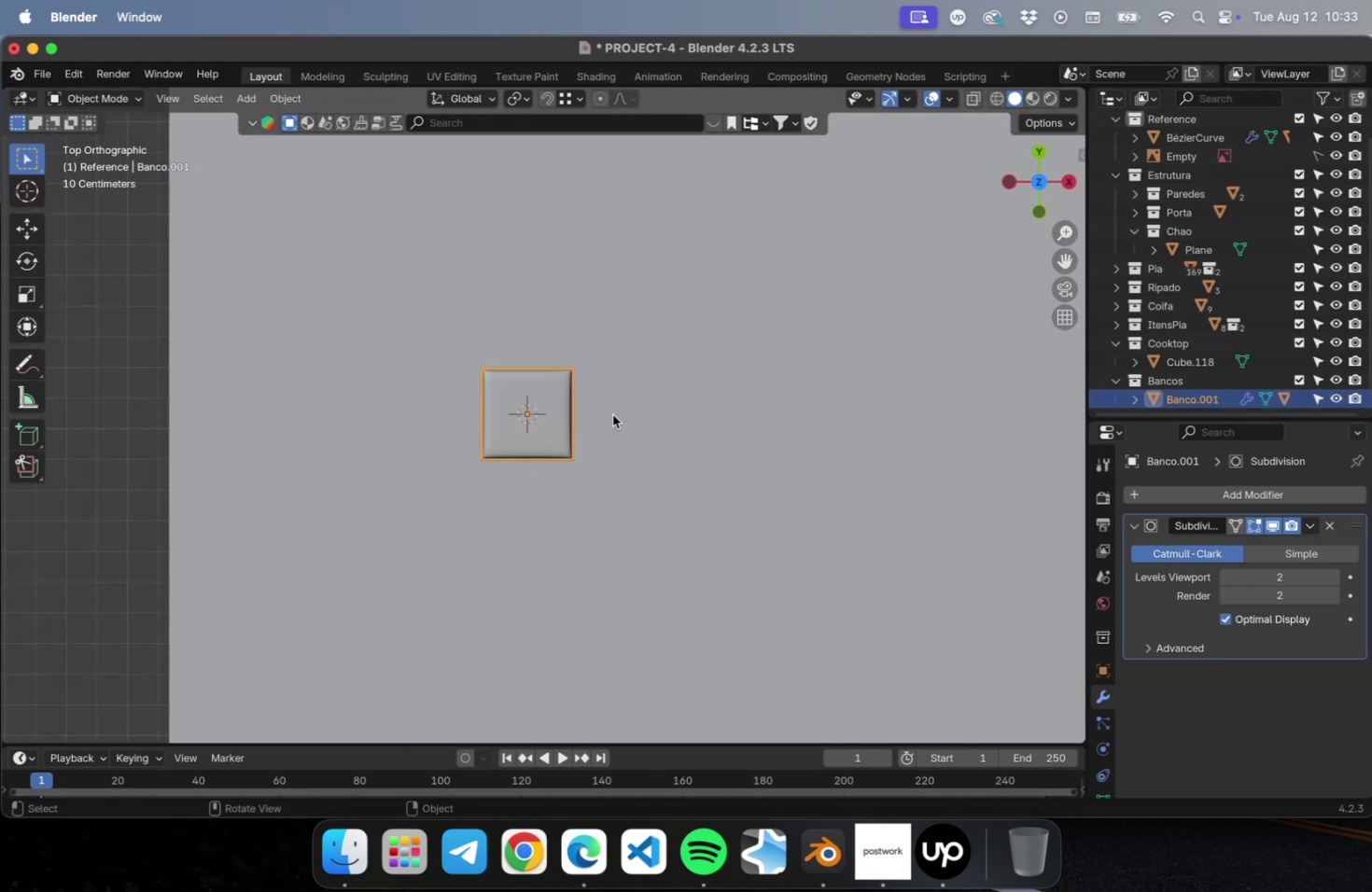 
scroll: coordinate [616, 444], scroll_direction: down, amount: 23.0
 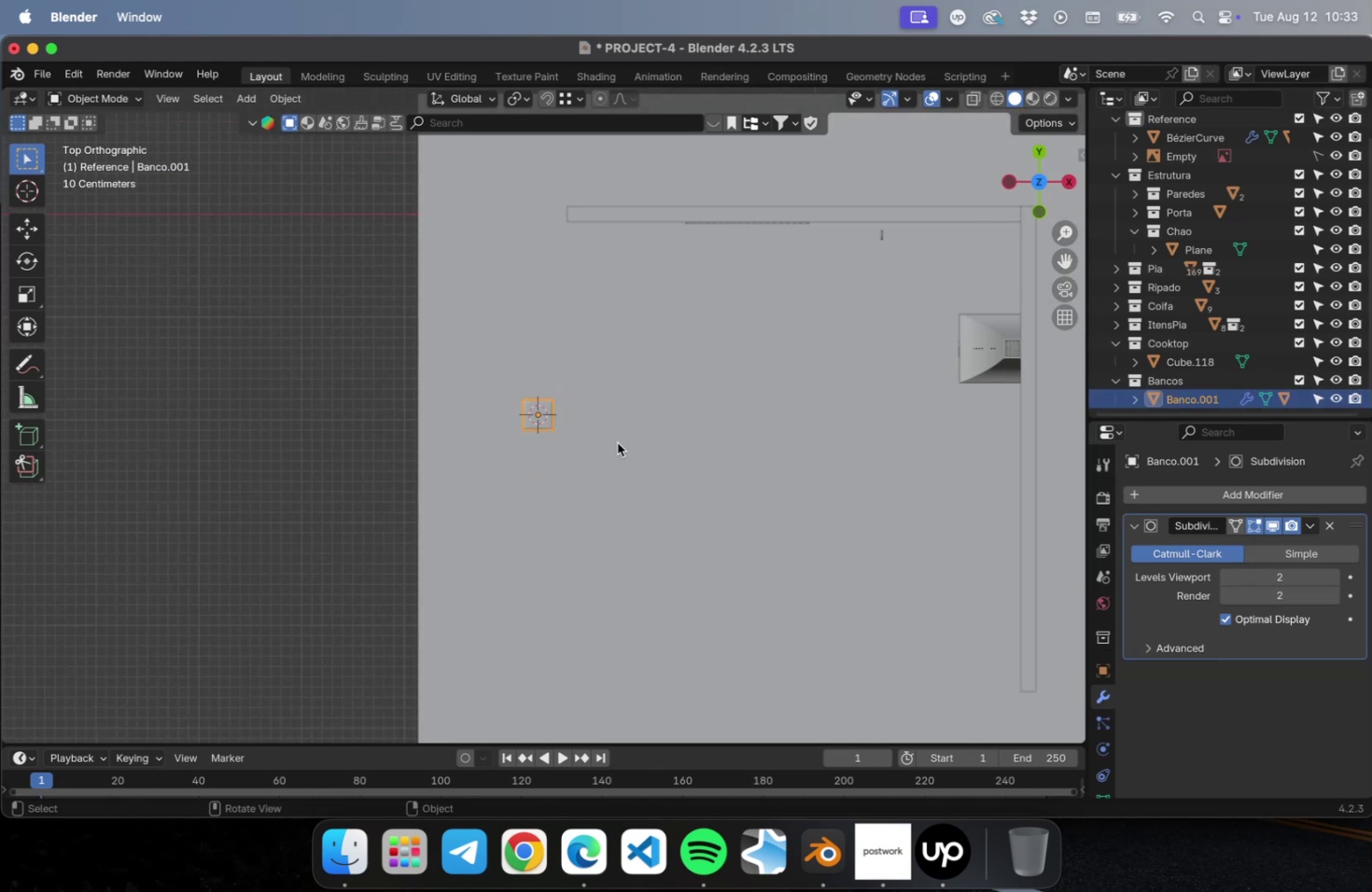 
hold_key(key=ShiftLeft, duration=0.36)
 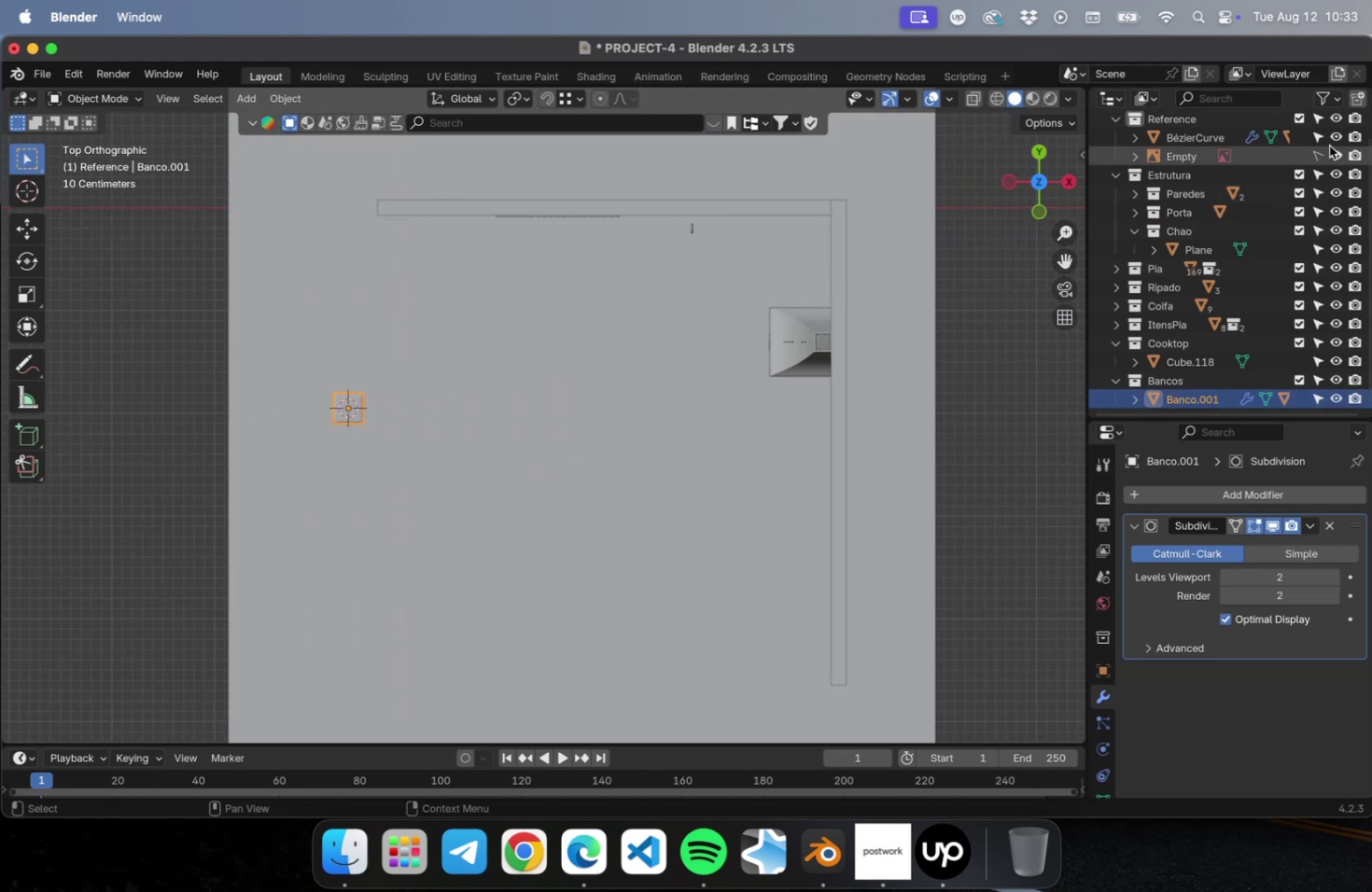 
scroll: coordinate [1240, 252], scroll_direction: up, amount: 15.0
 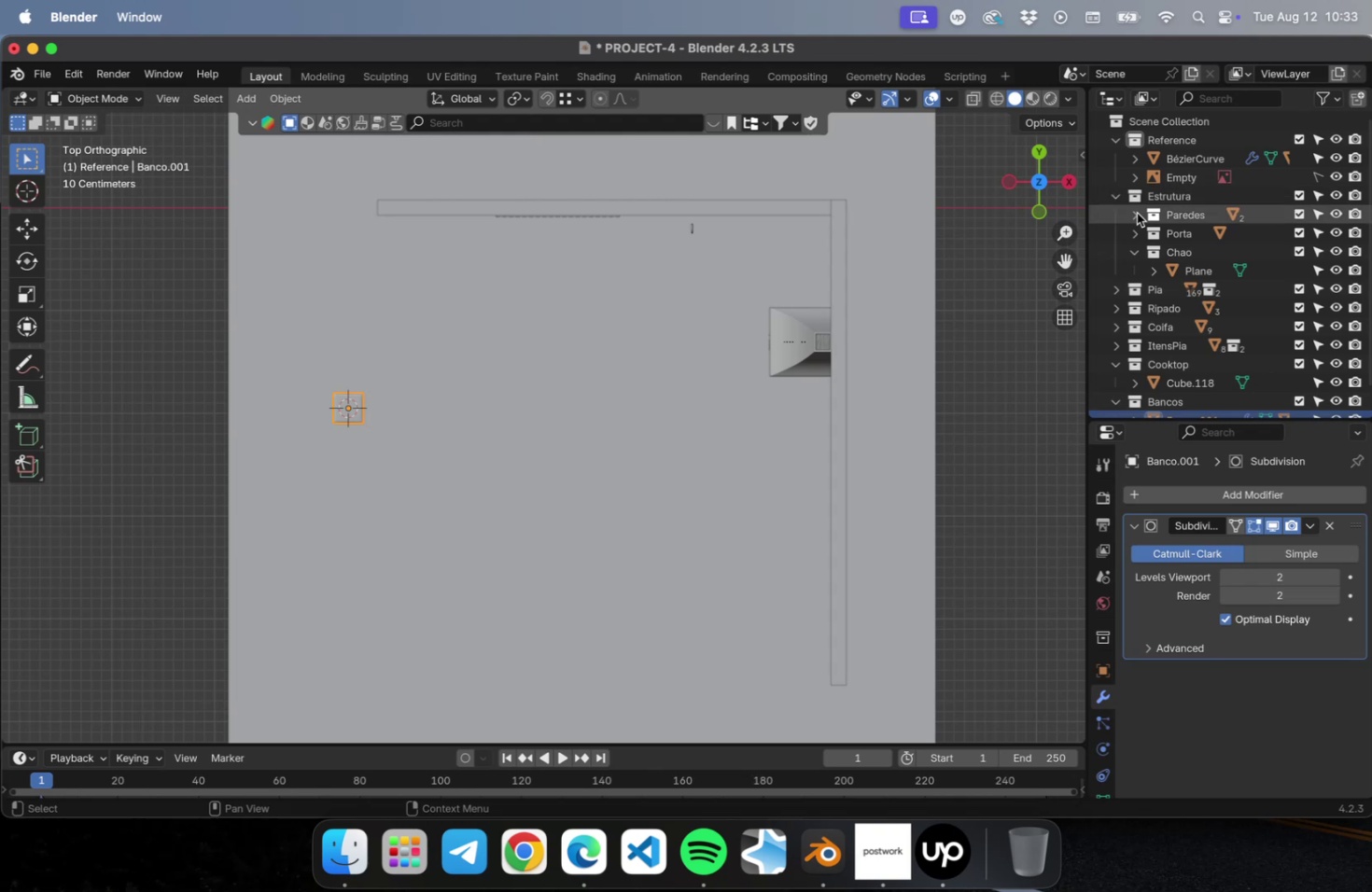 
left_click([1124, 220])
 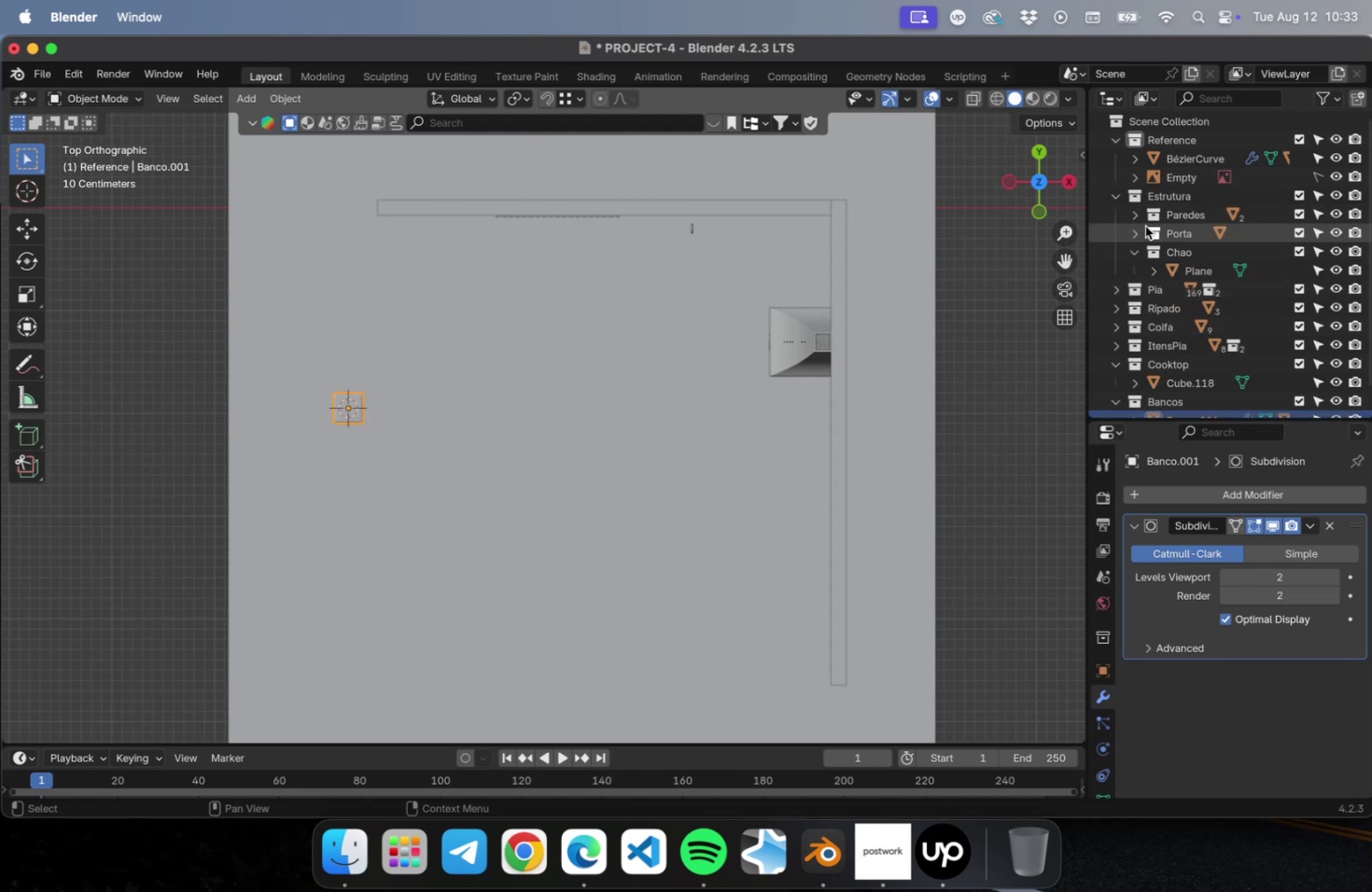 
wait(5.1)
 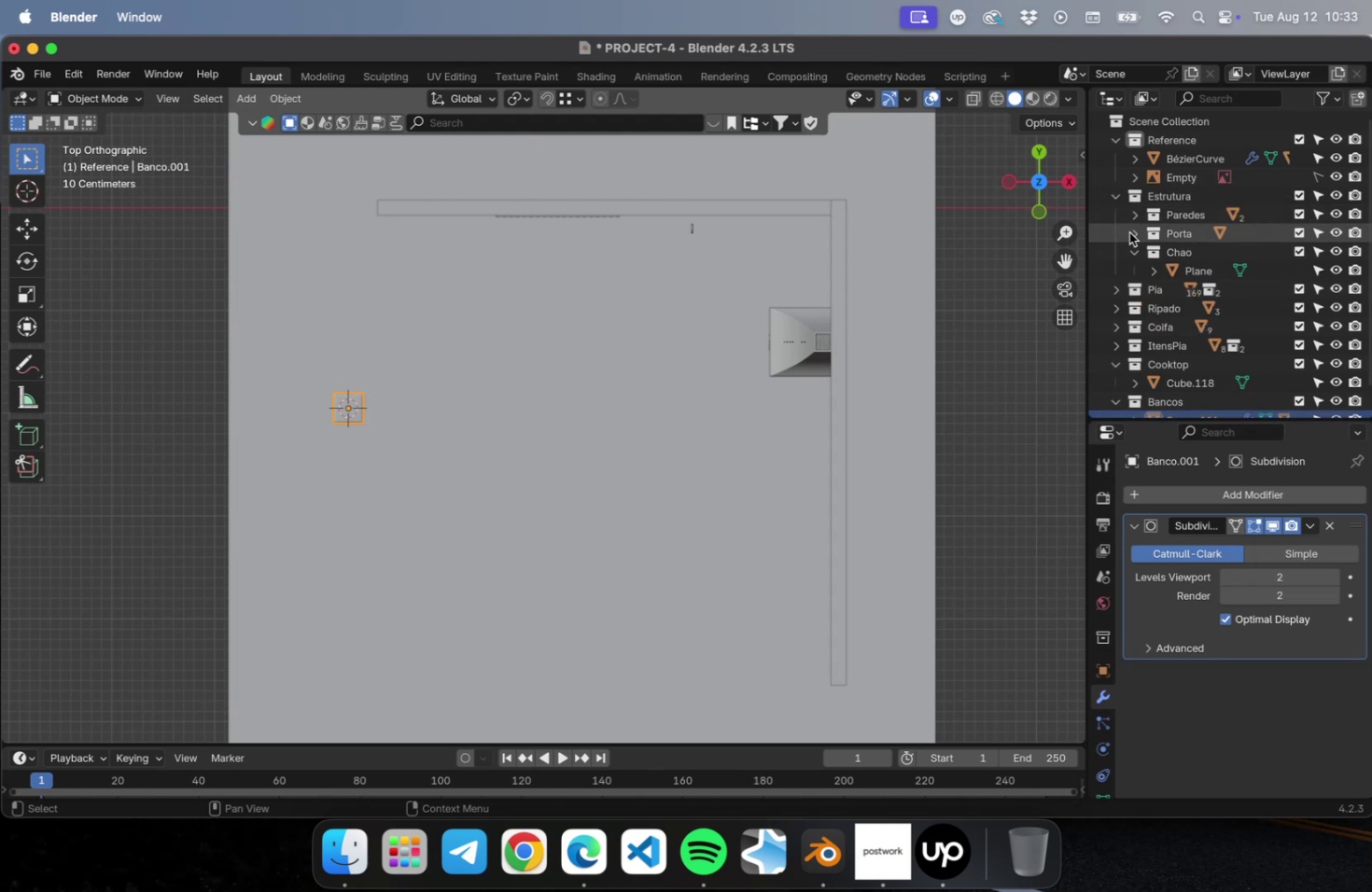 
left_click([1135, 252])
 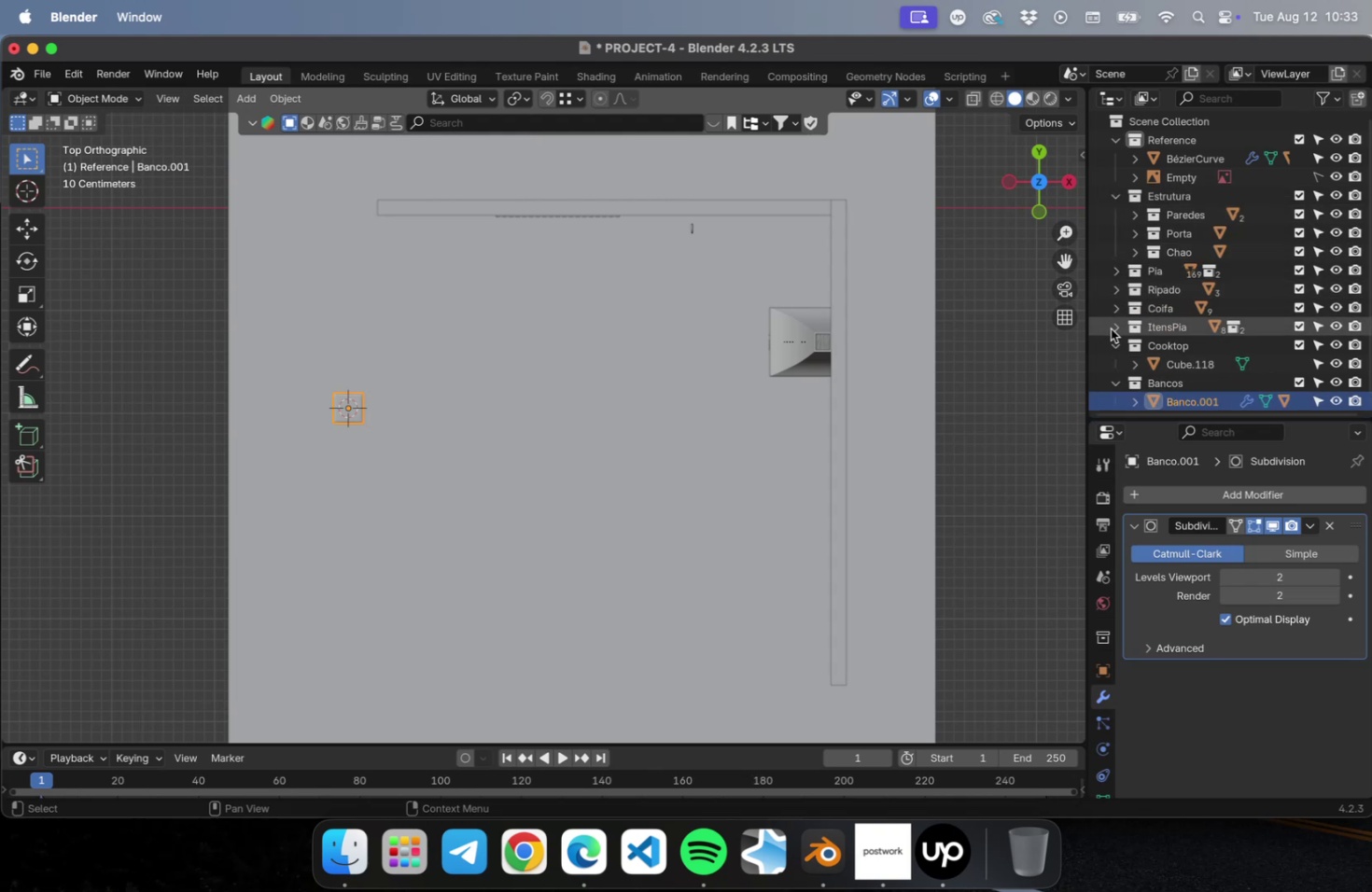 
scroll: coordinate [1132, 323], scroll_direction: down, amount: 12.0
 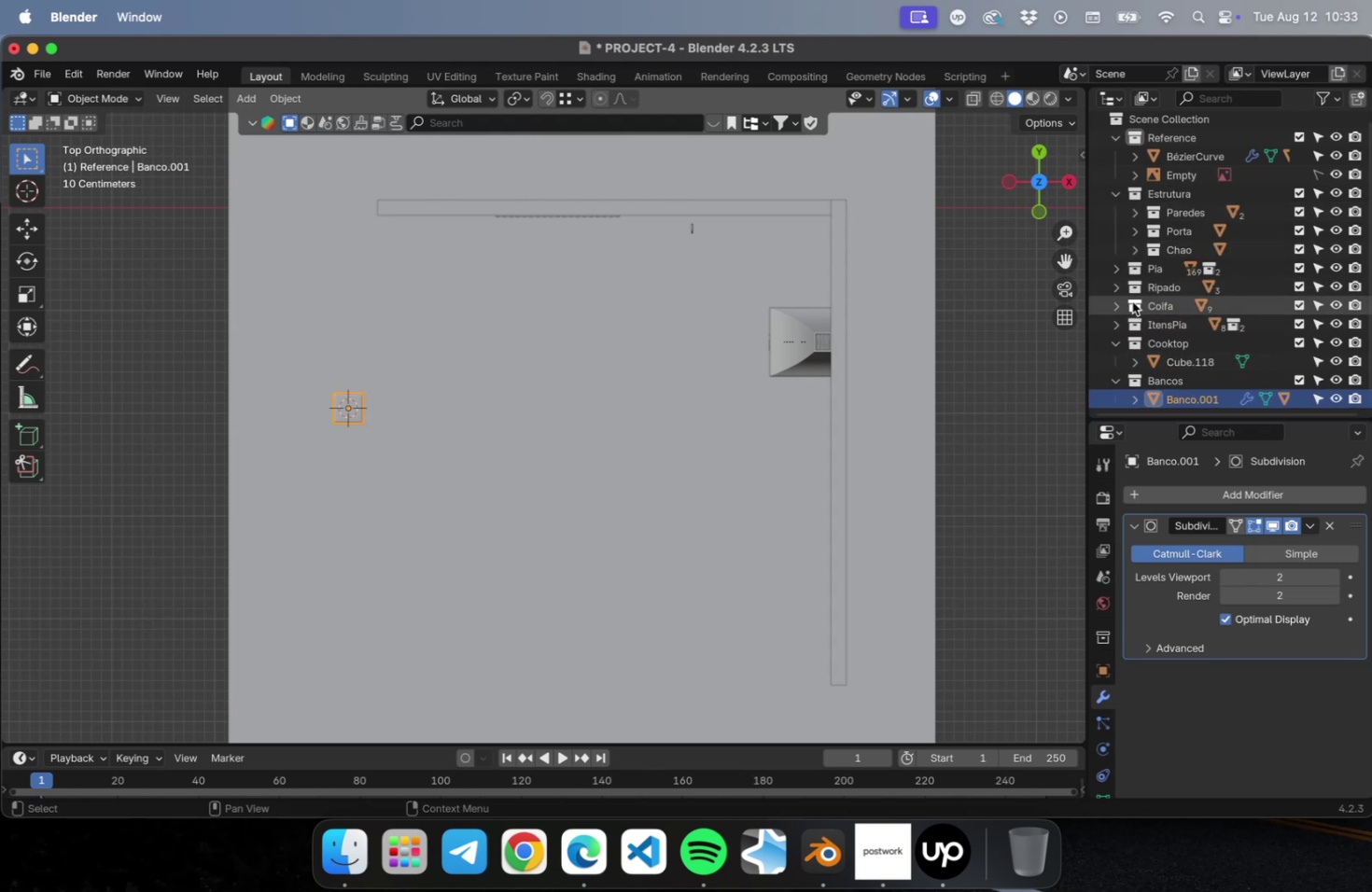 
mouse_move([1143, 301])
 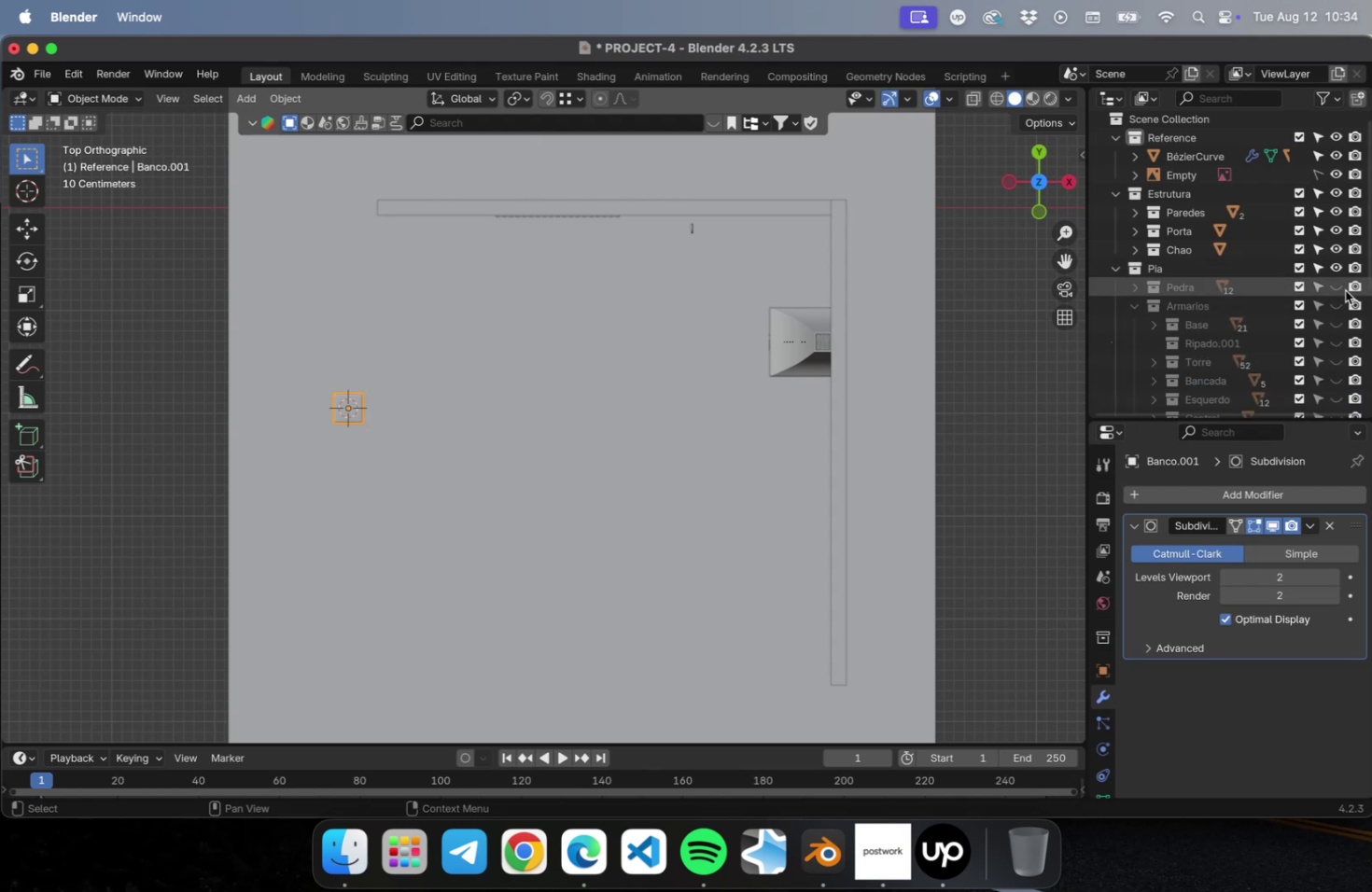 
left_click_drag(start_coordinate=[1337, 286], to_coordinate=[1341, 430])
 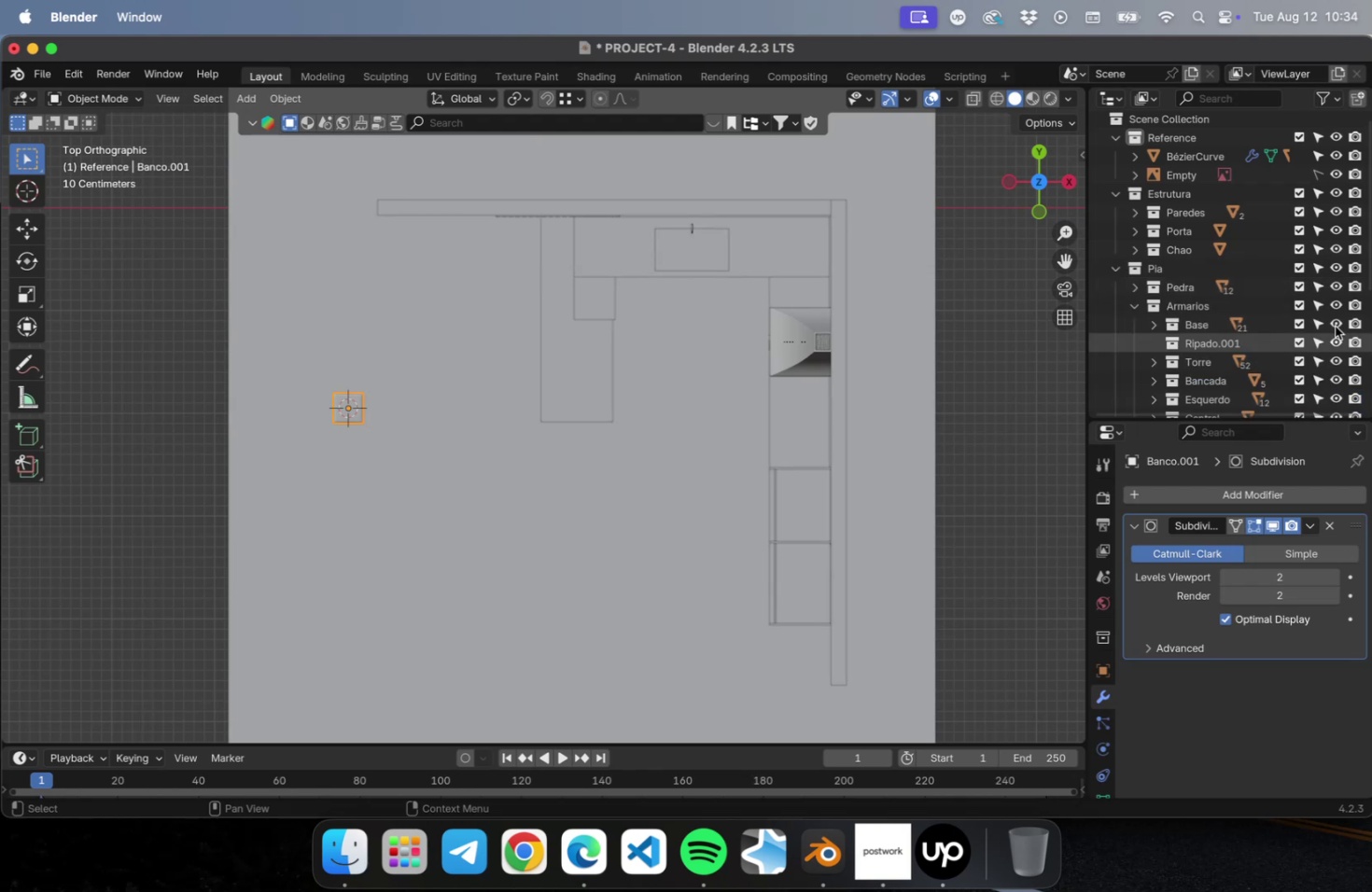 
scroll: coordinate [1336, 324], scroll_direction: down, amount: 9.0
 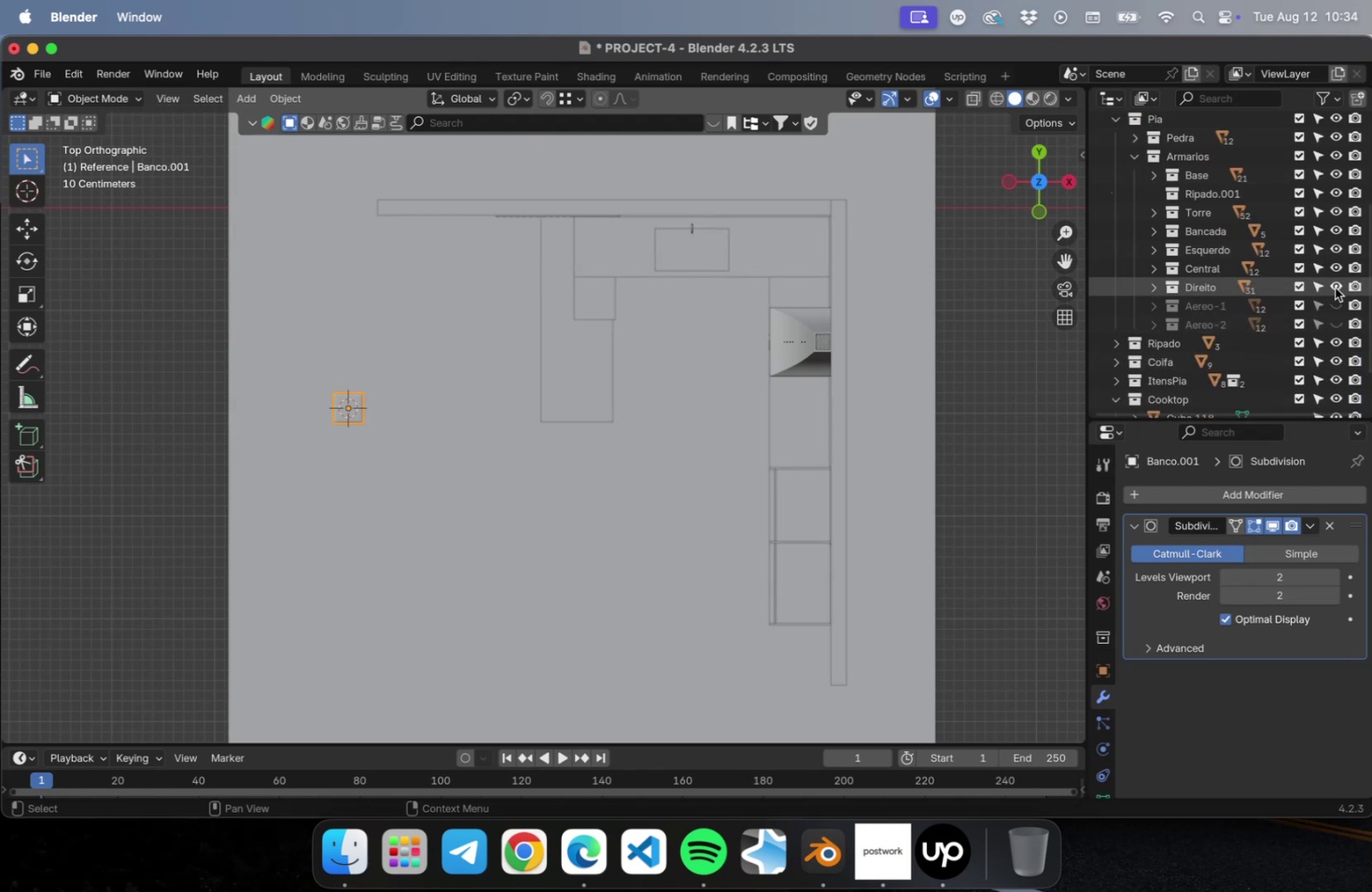 
left_click_drag(start_coordinate=[1333, 302], to_coordinate=[1336, 334])
 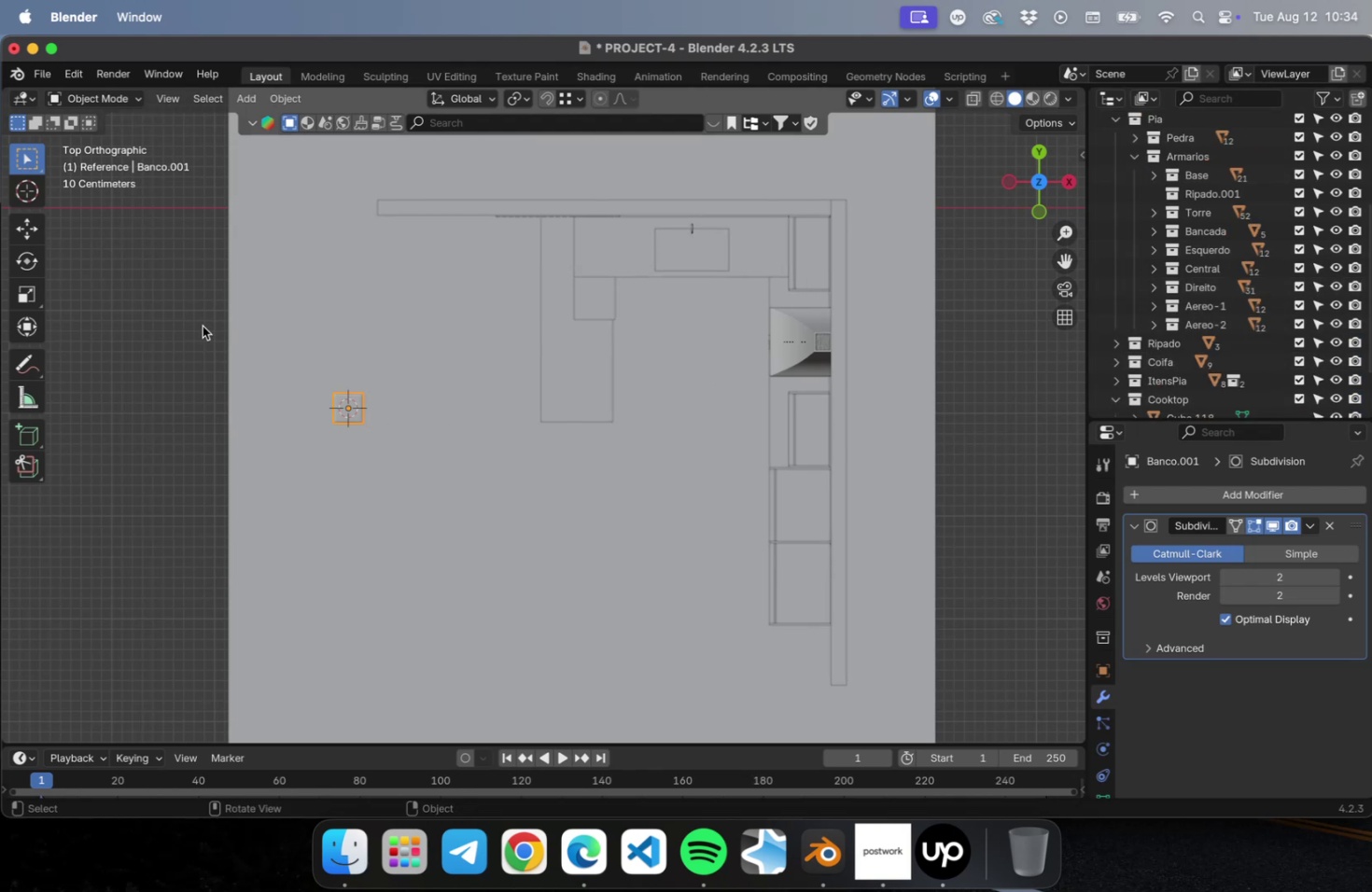 
left_click([207, 340])
 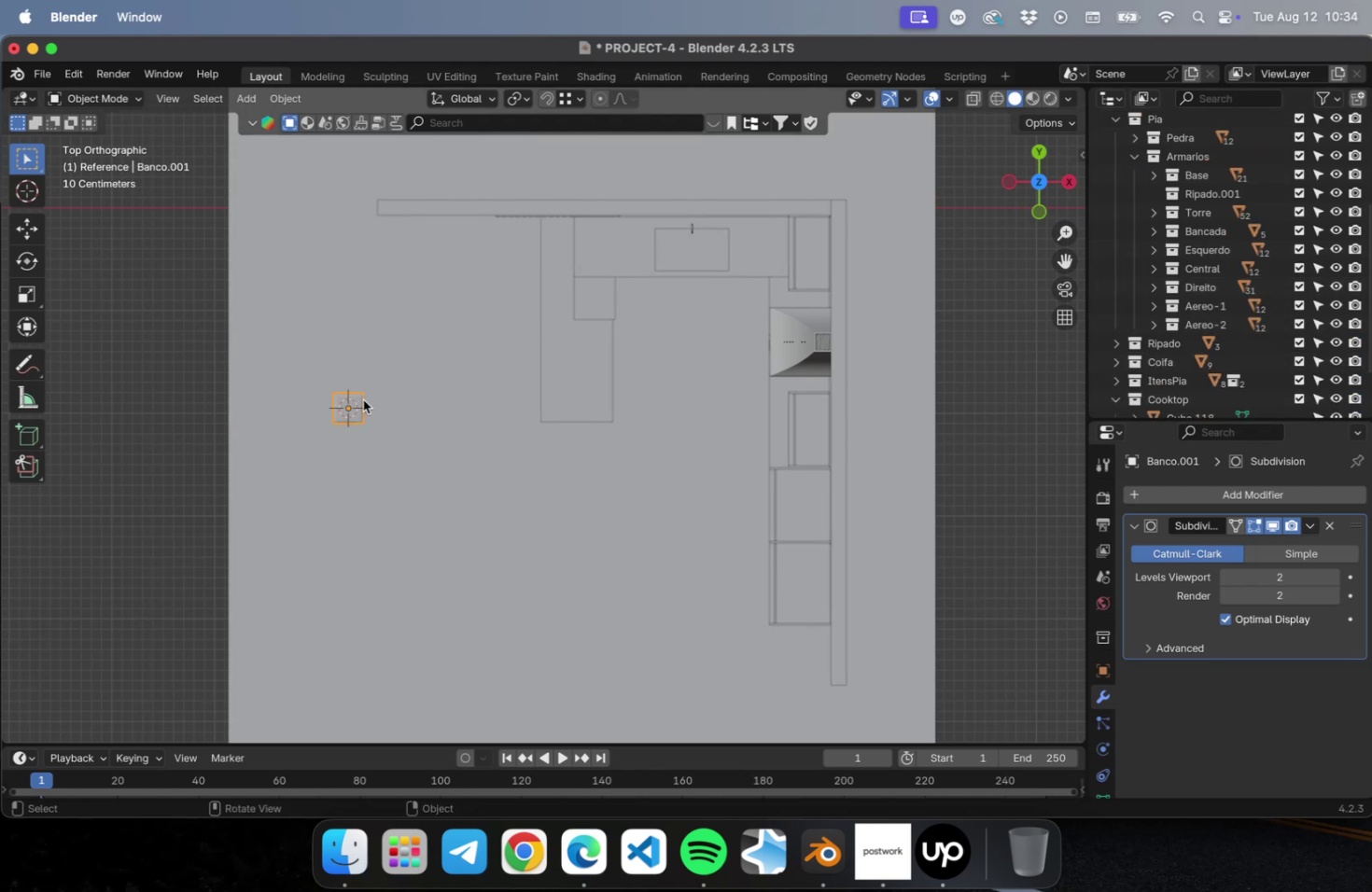 
key(G)
 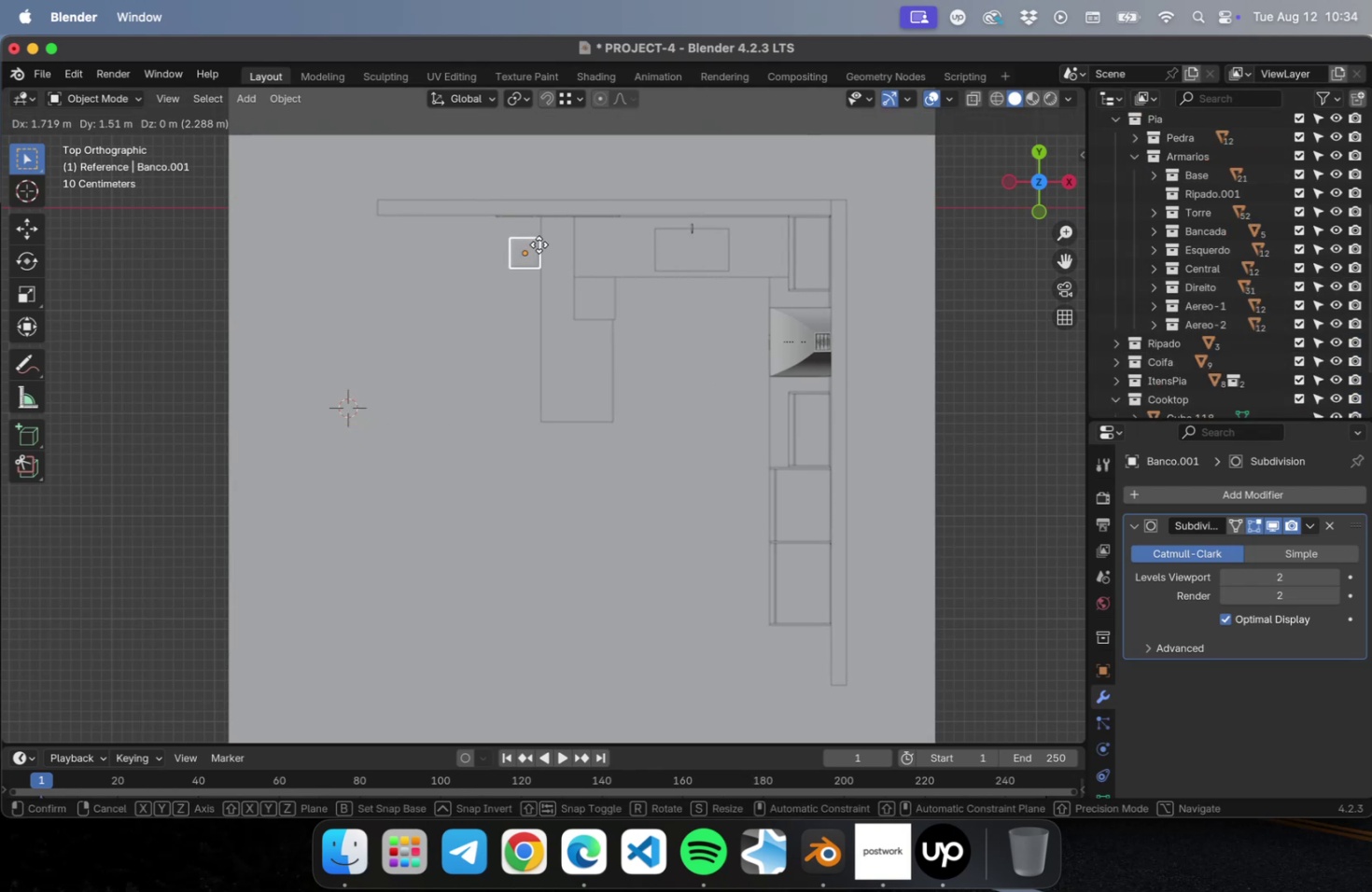 
left_click([537, 245])
 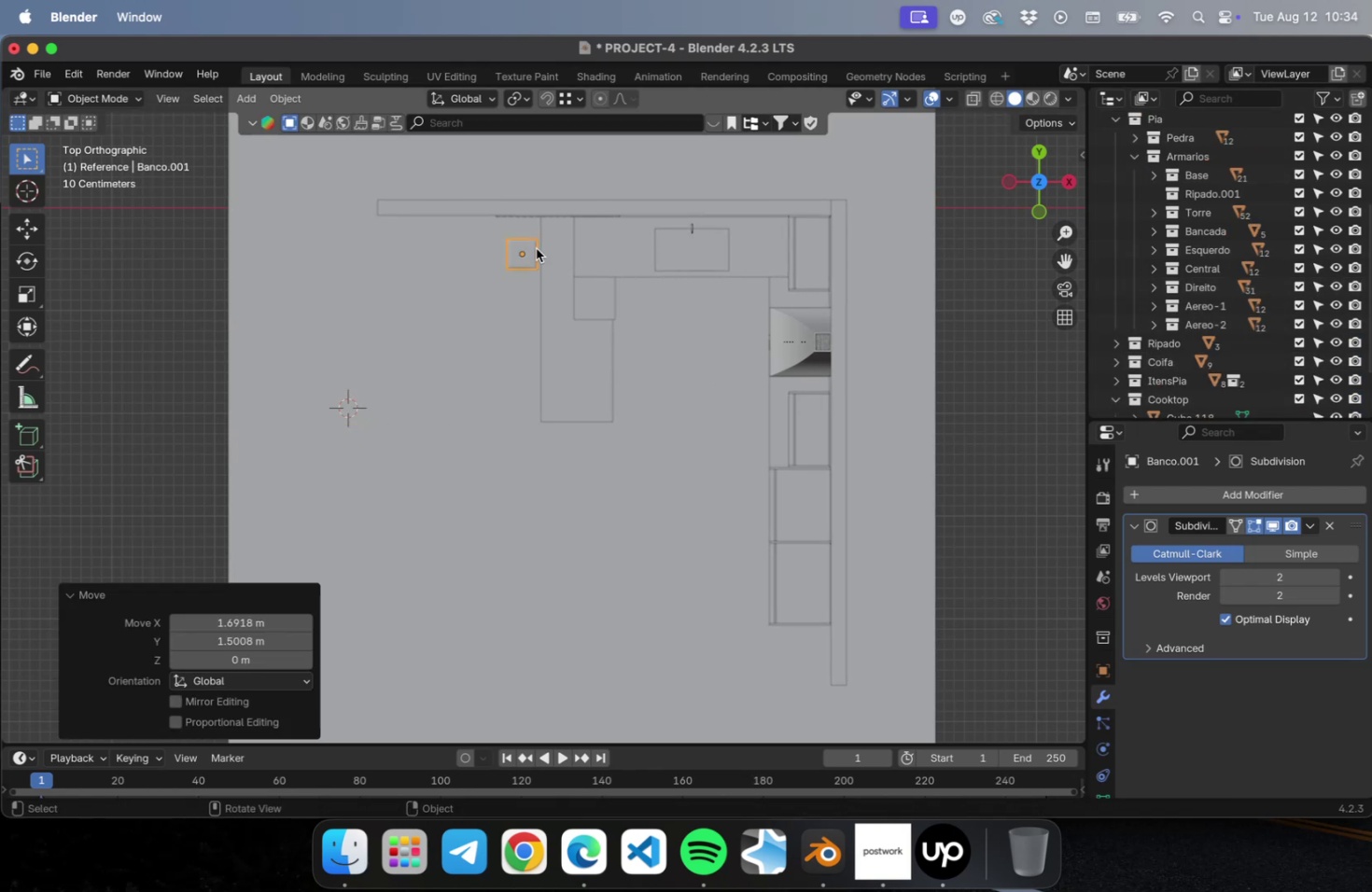 
key(NumLock)
 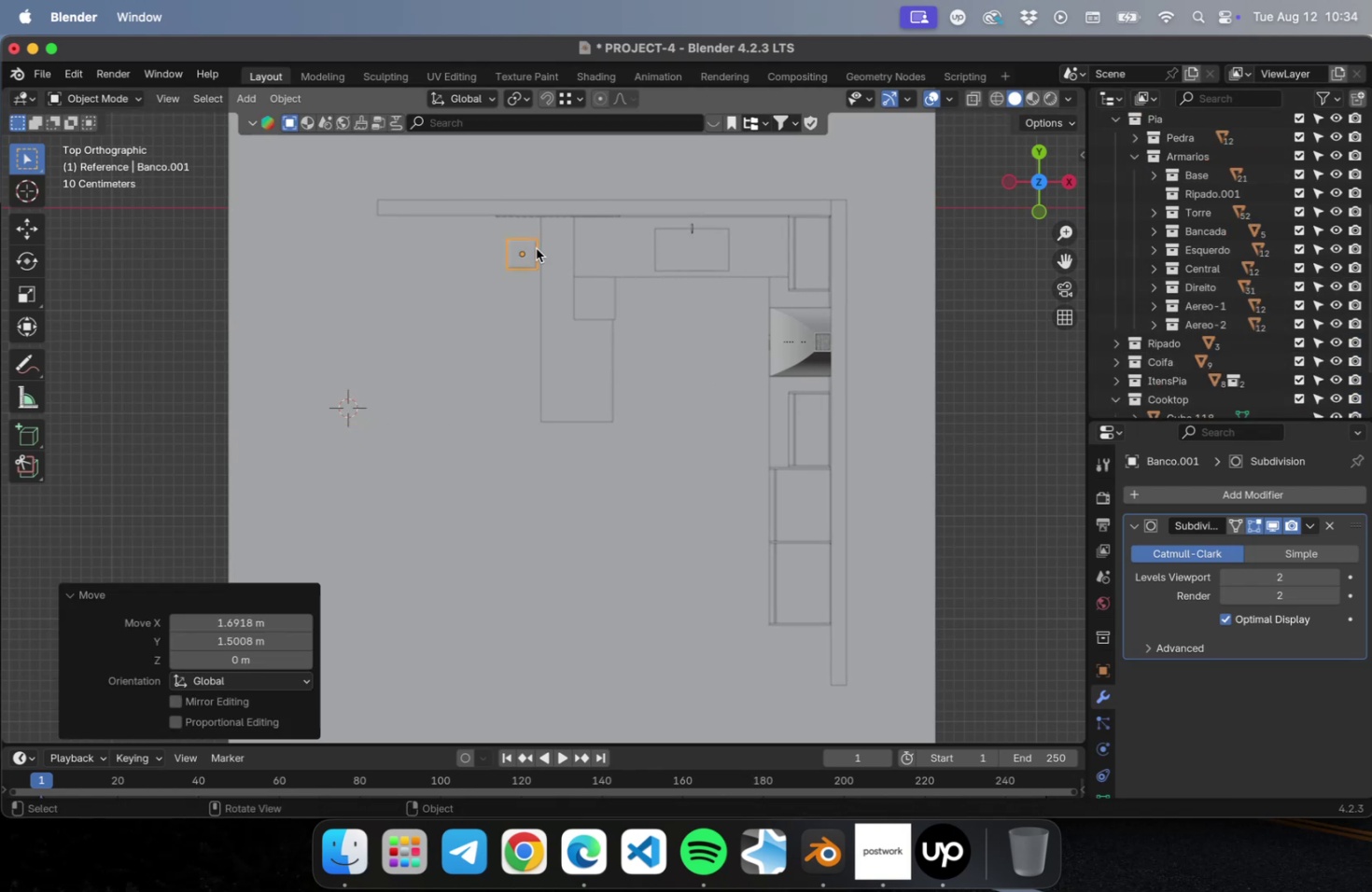 
key(NumpadDecimal)
 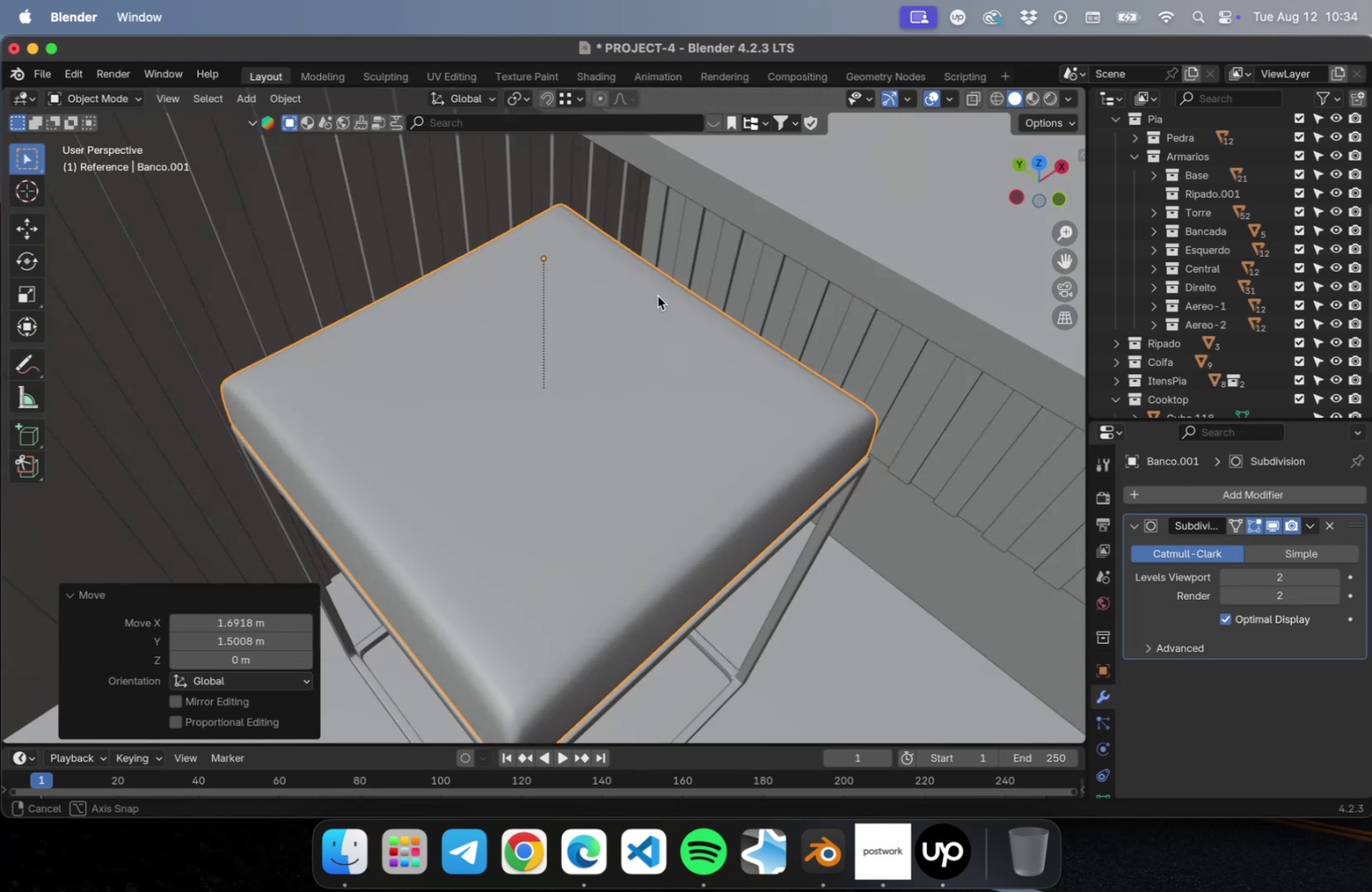 
scroll: coordinate [695, 242], scroll_direction: down, amount: 21.0
 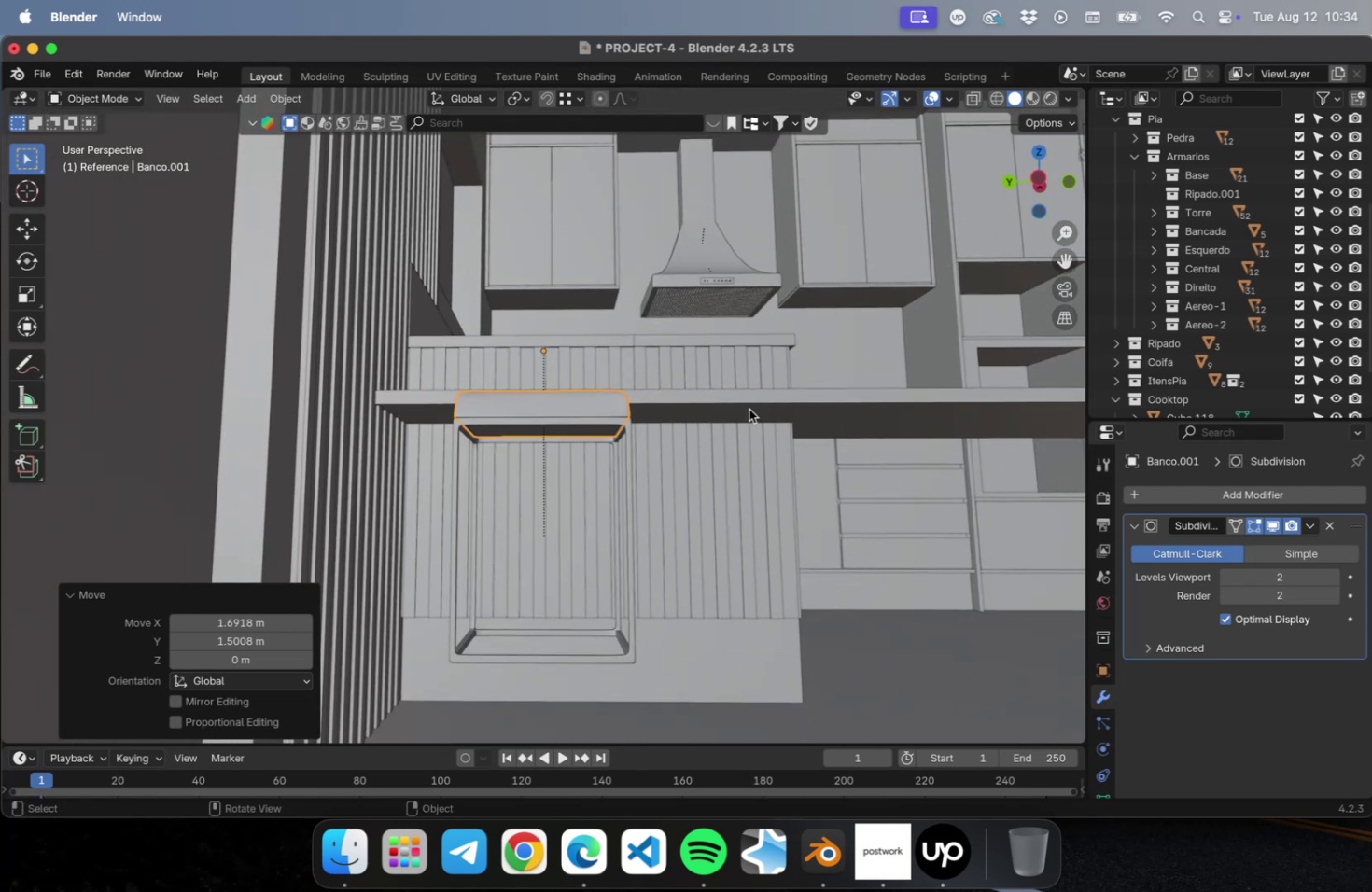 
hold_key(key=ShiftLeft, duration=0.42)
 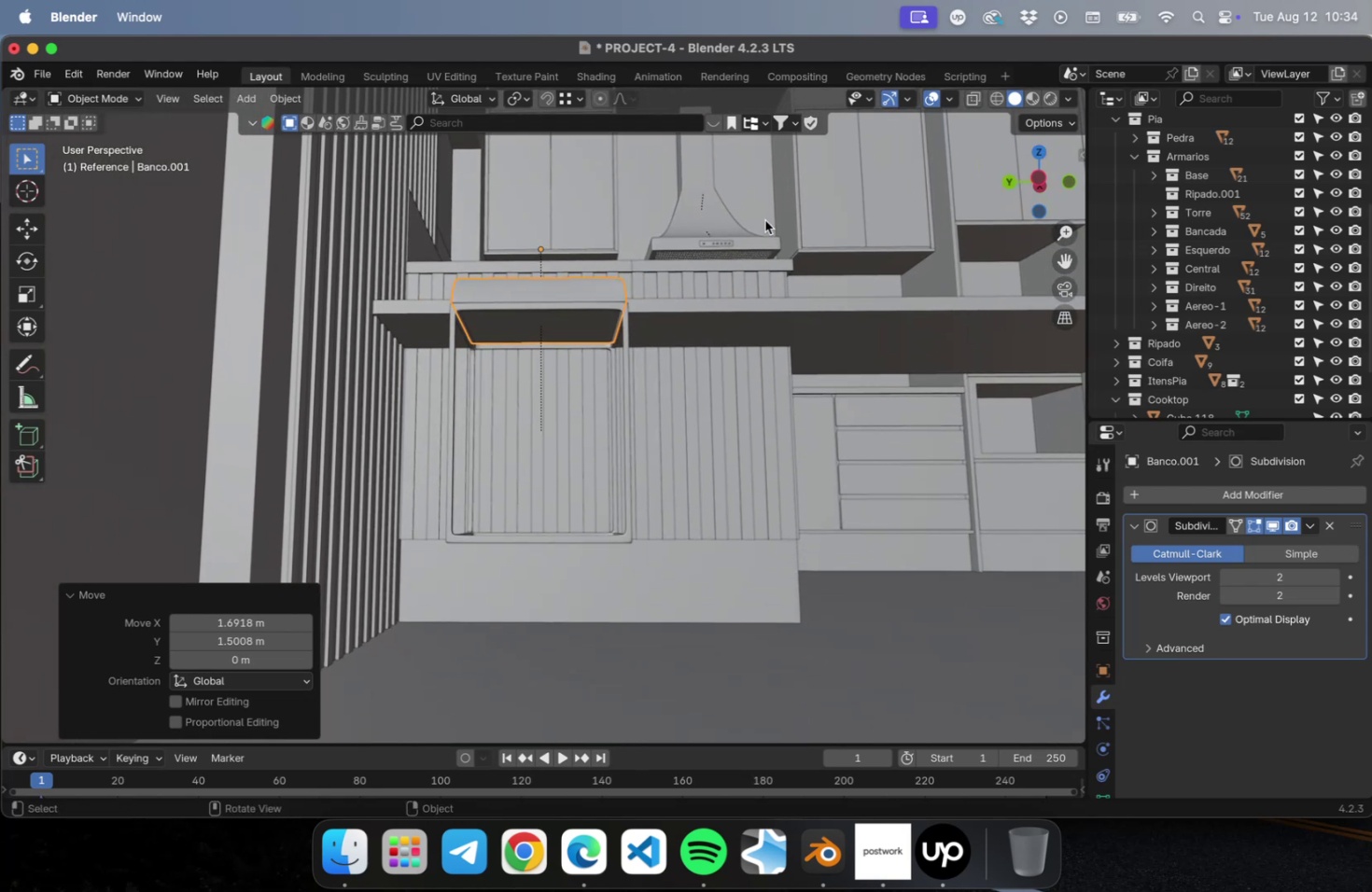 
key(N)
 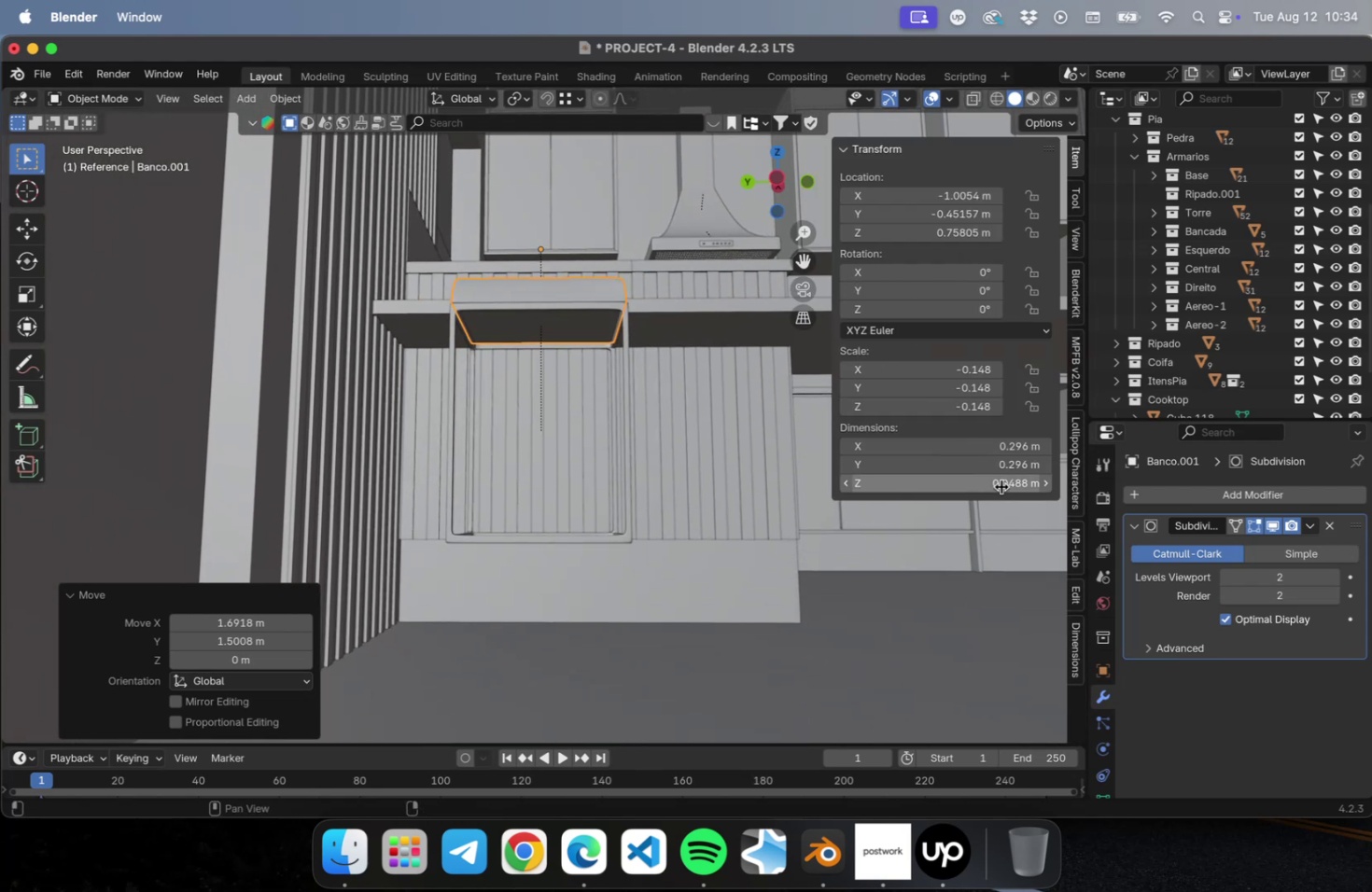 
left_click([1000, 482])
 